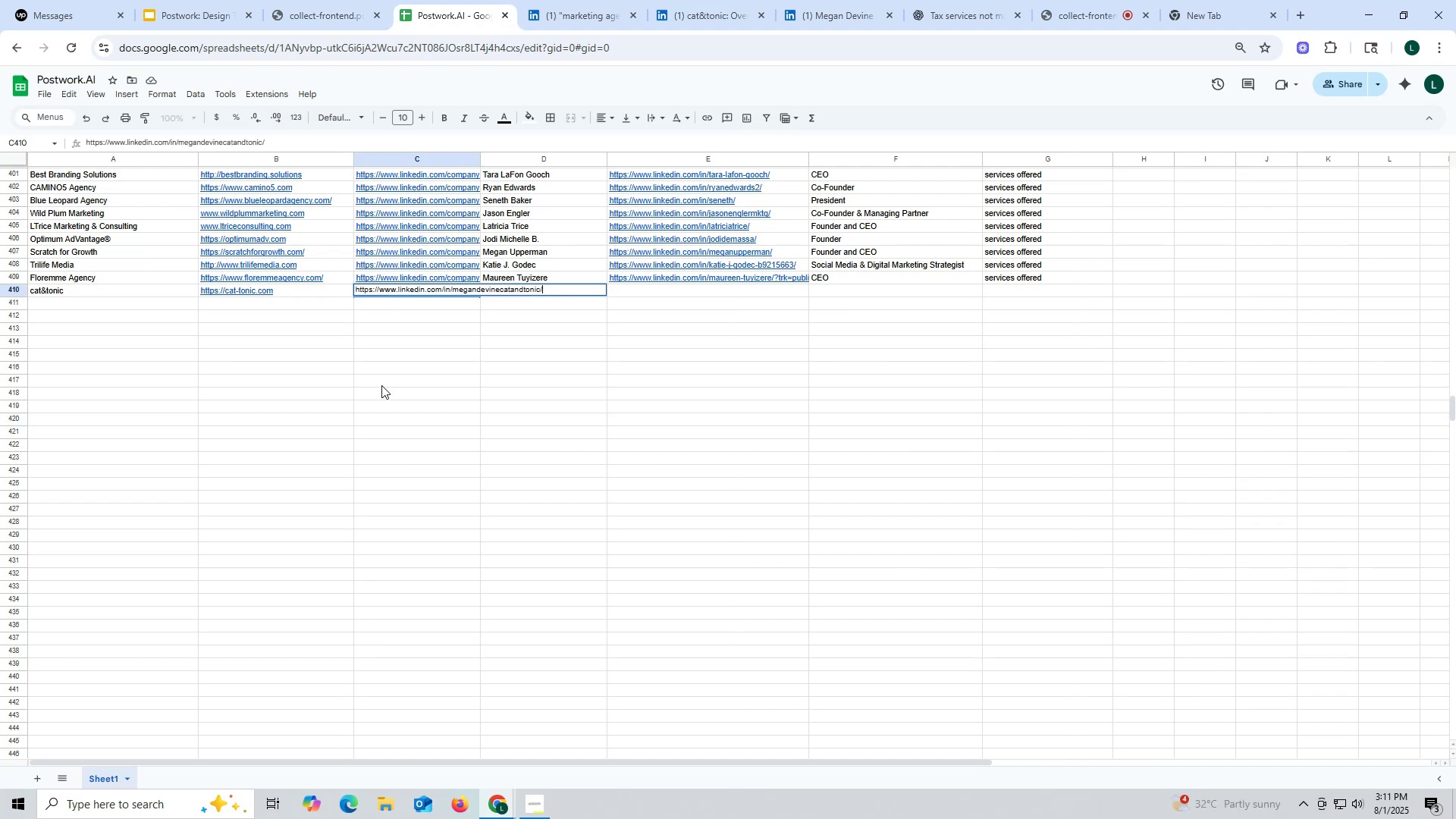 
left_click([381, 385])
 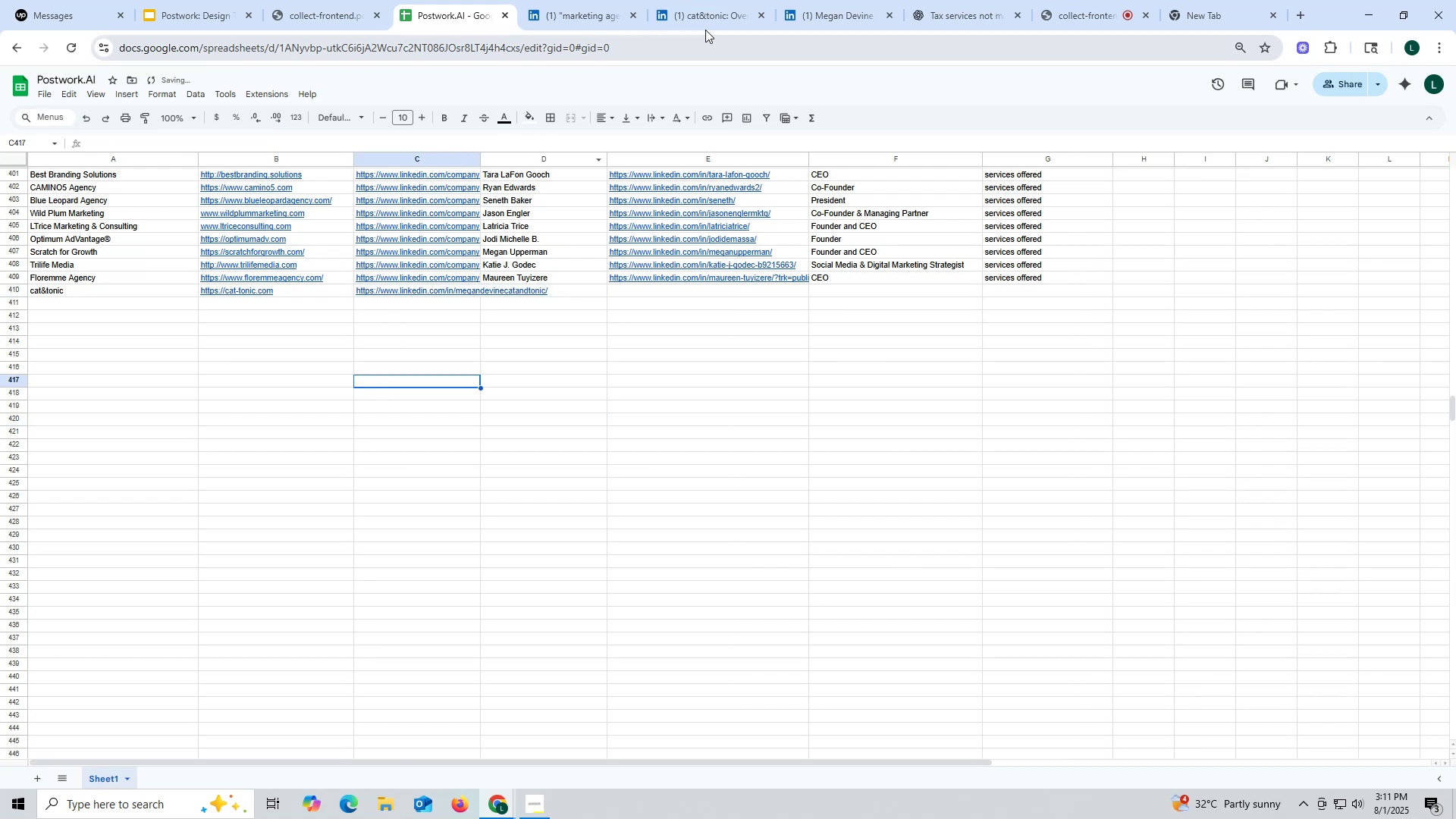 
left_click([821, 14])
 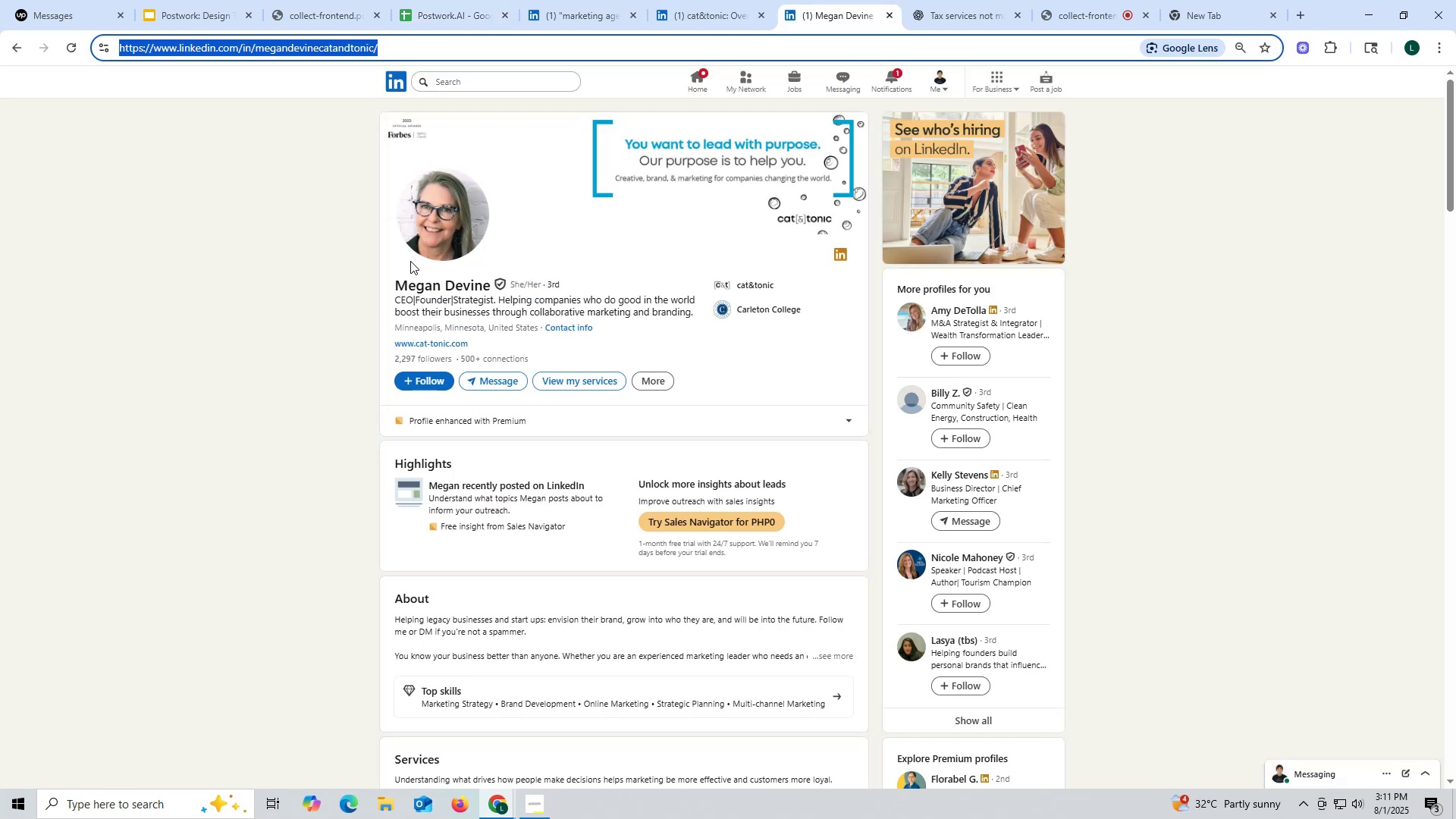 
left_click_drag(start_coordinate=[383, 281], to_coordinate=[491, 286])
 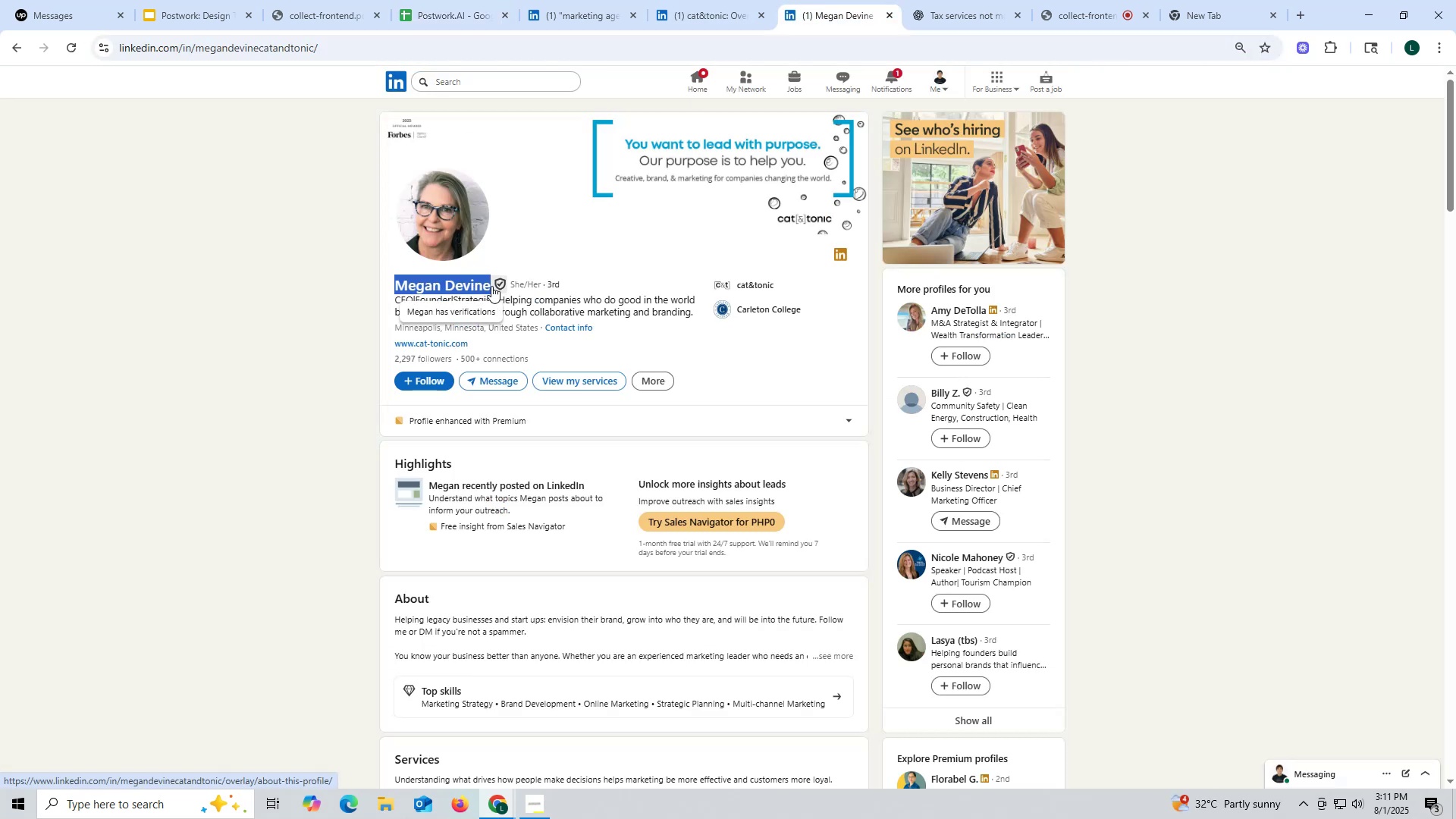 
key(Control+ControlLeft)
 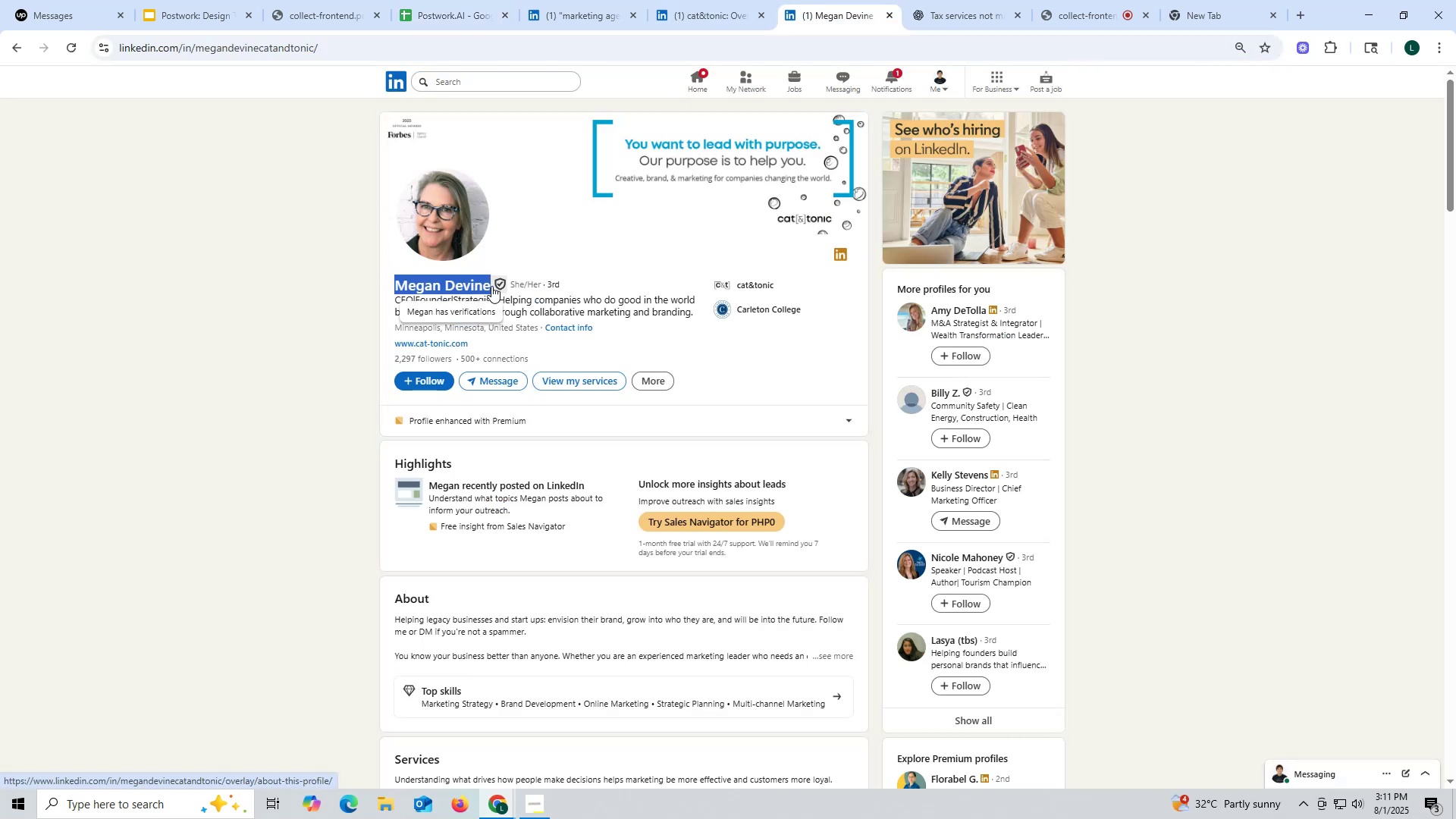 
key(Control+C)
 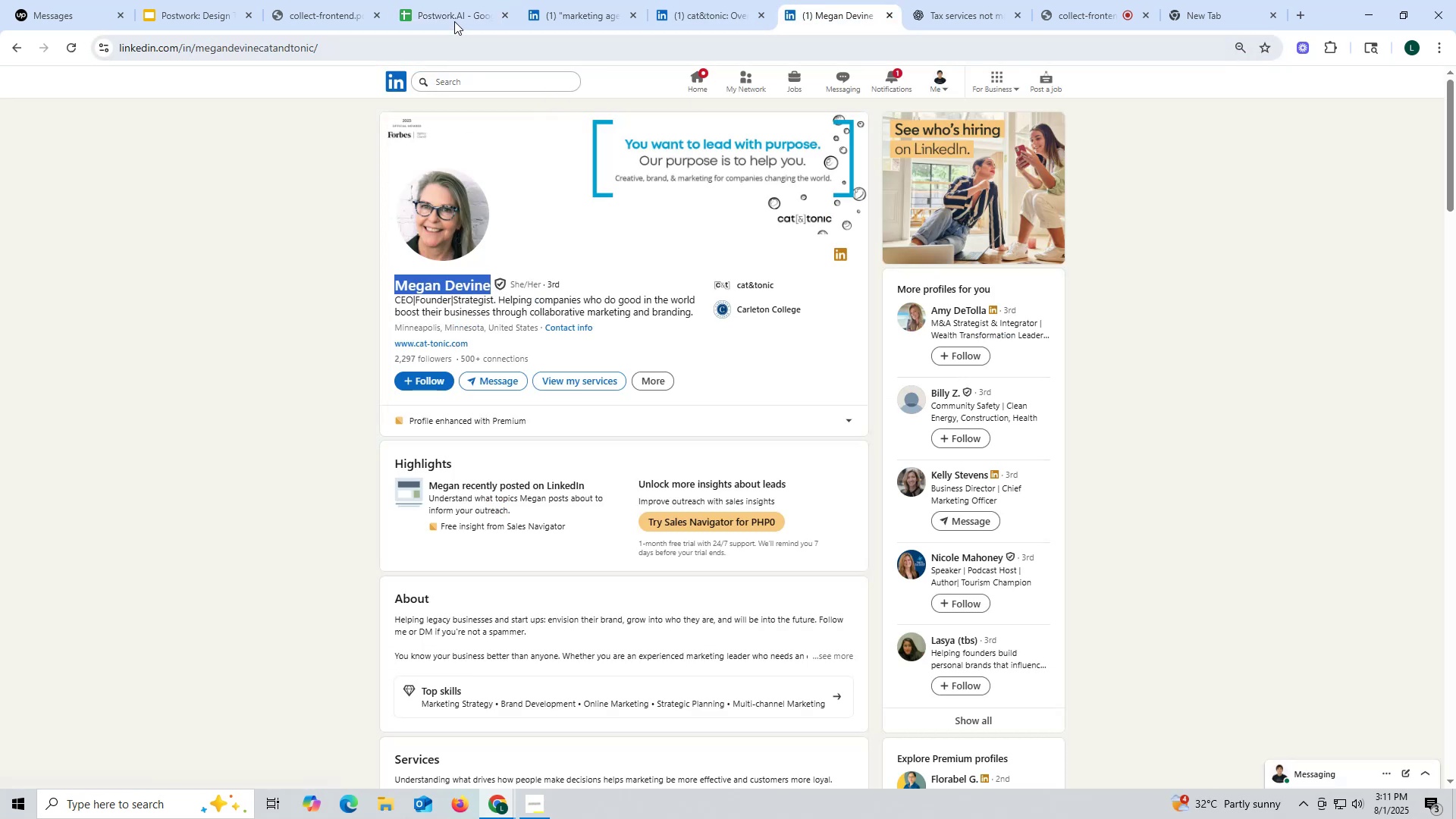 
left_click([450, 15])
 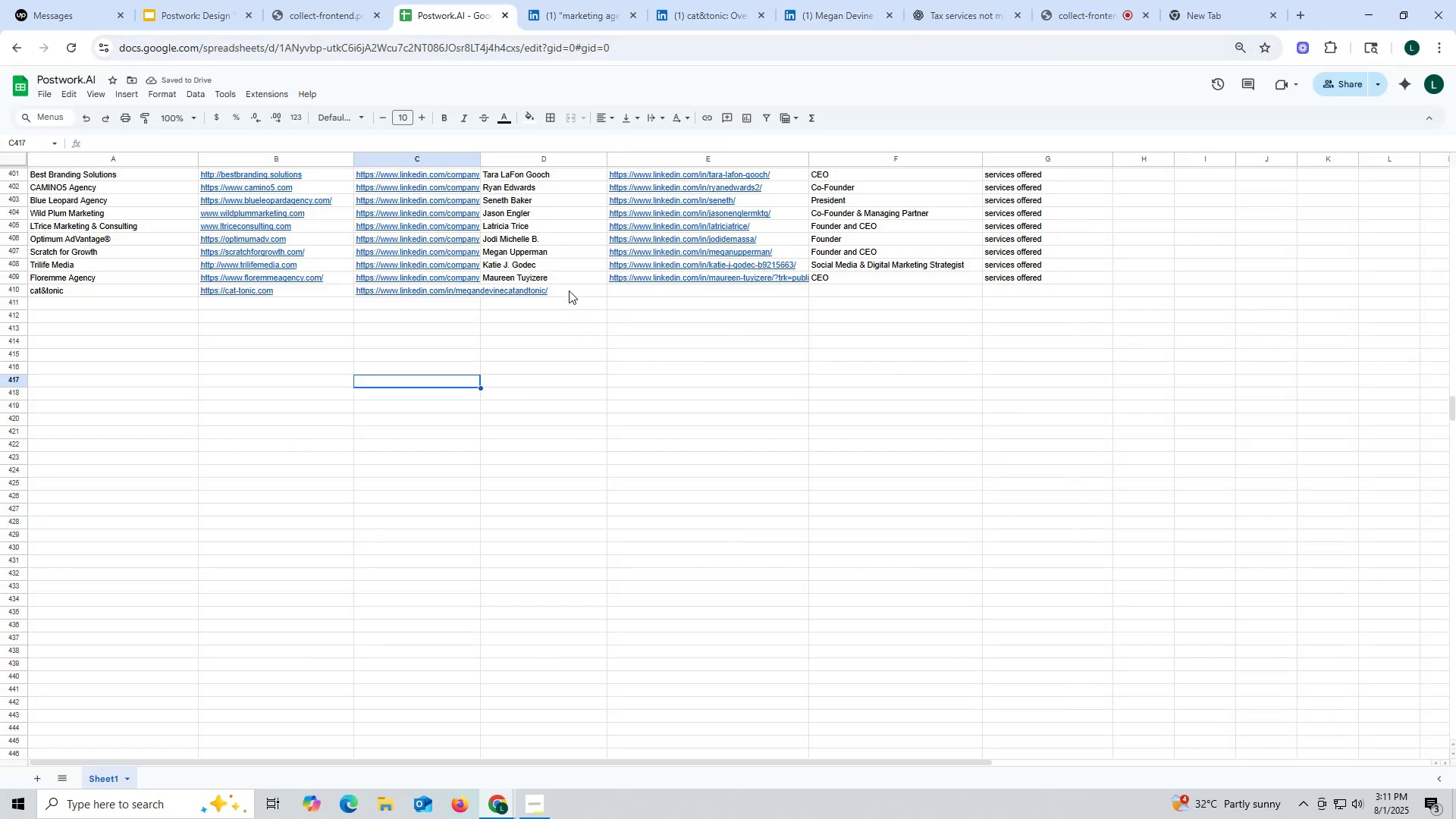 
double_click([569, 290])
 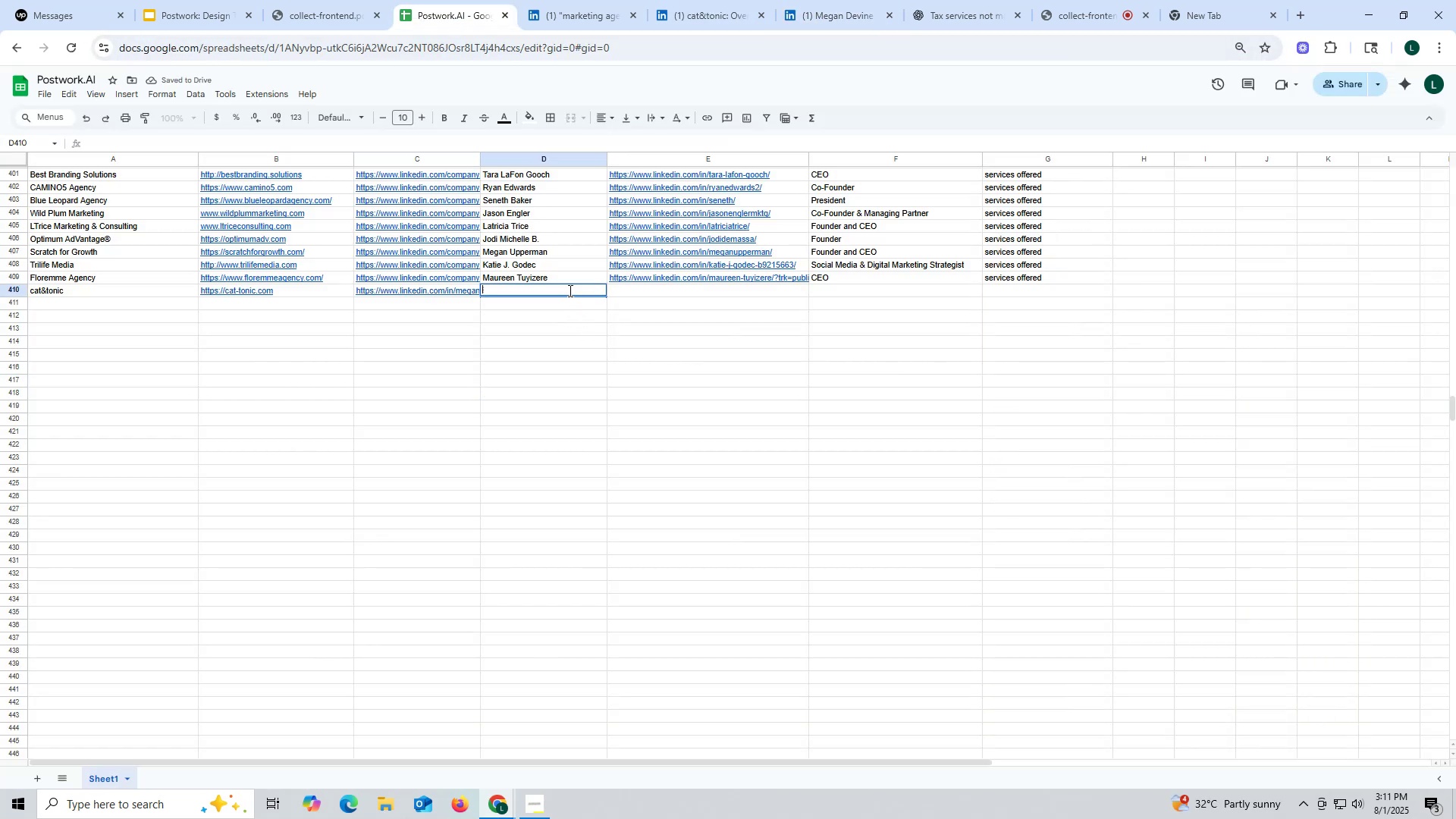 
key(Control+ControlLeft)
 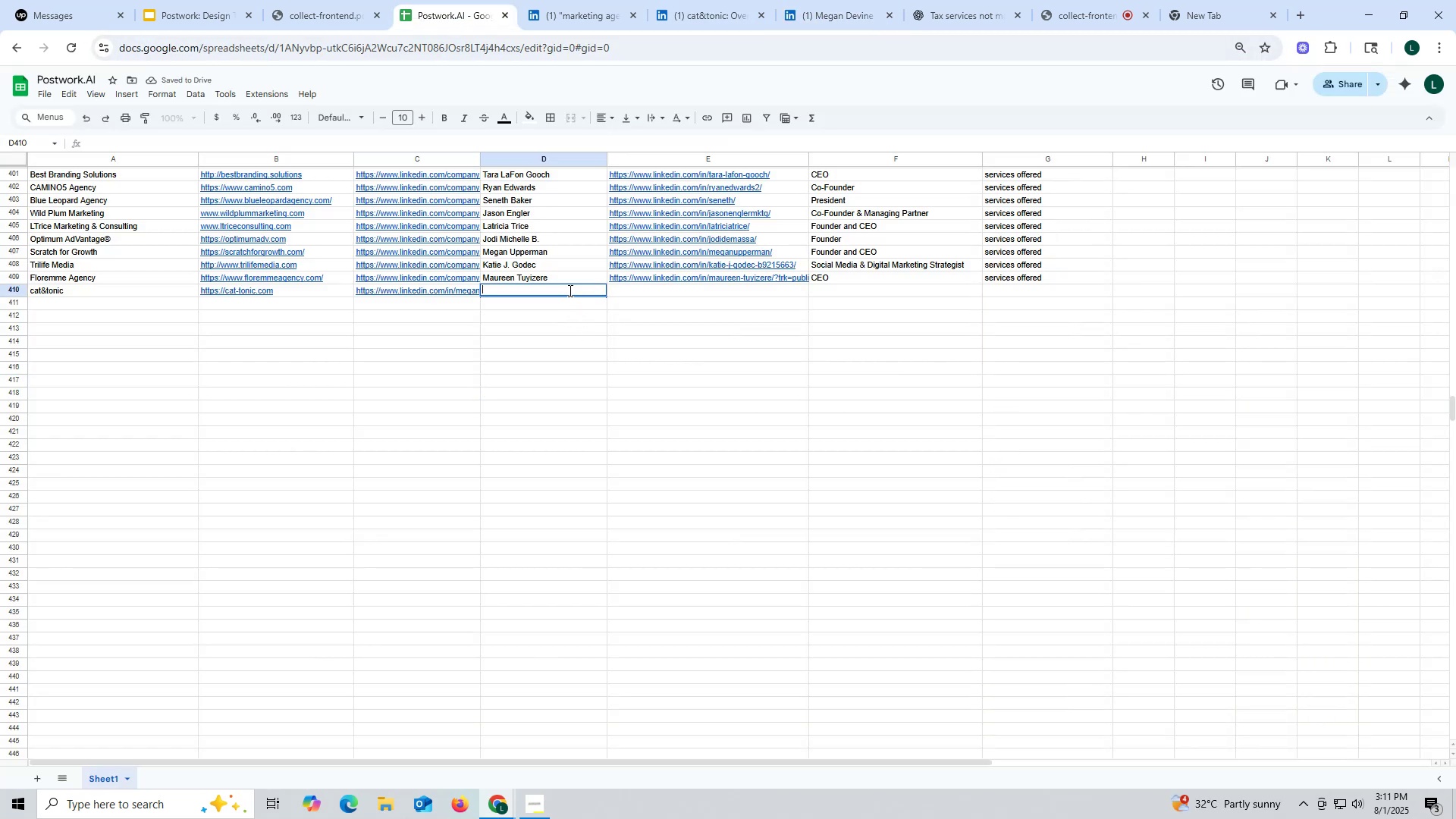 
key(Control+V)
 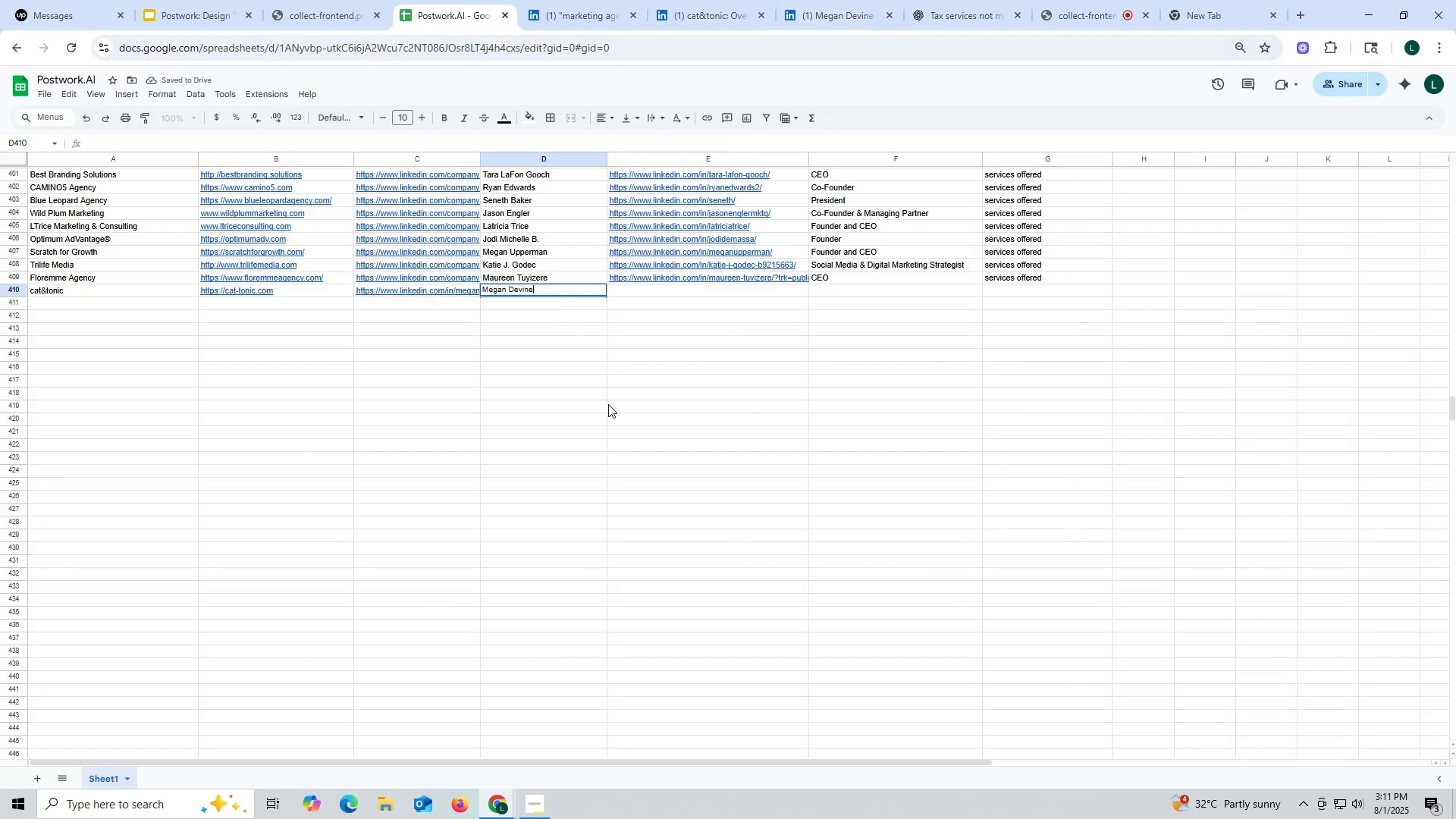 
triple_click([608, 404])
 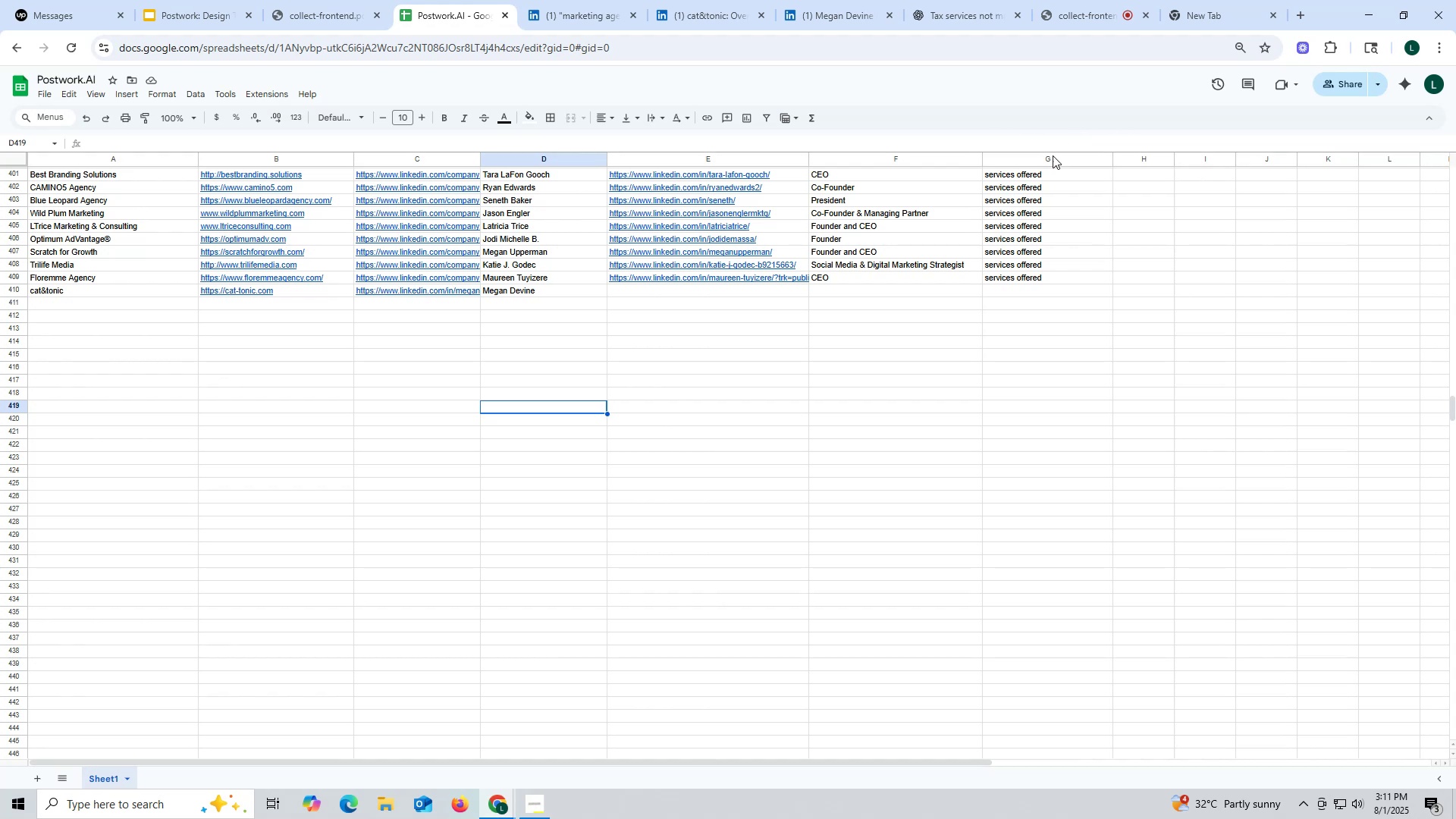 
wait(19.01)
 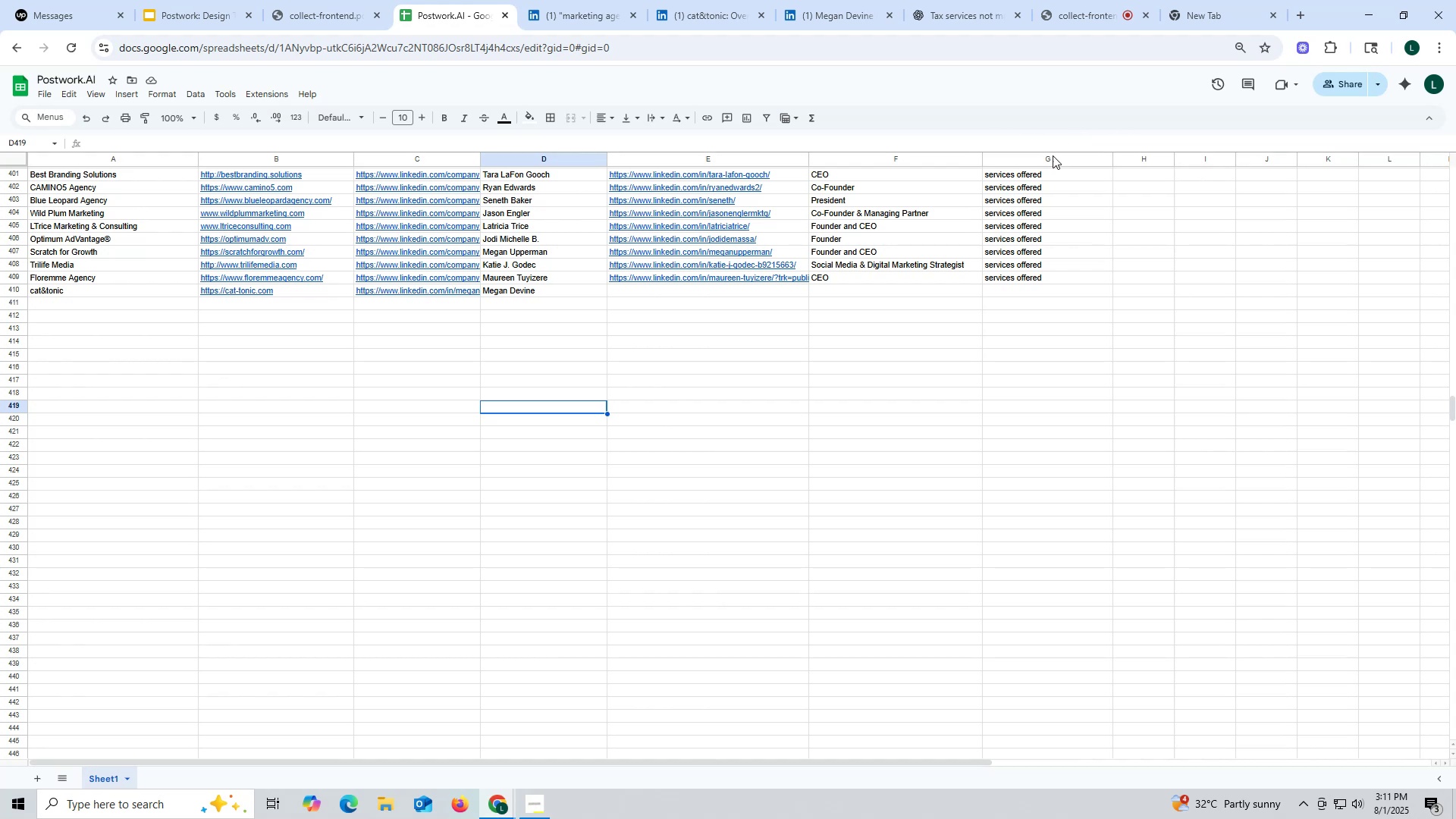 
double_click([275, 52])
 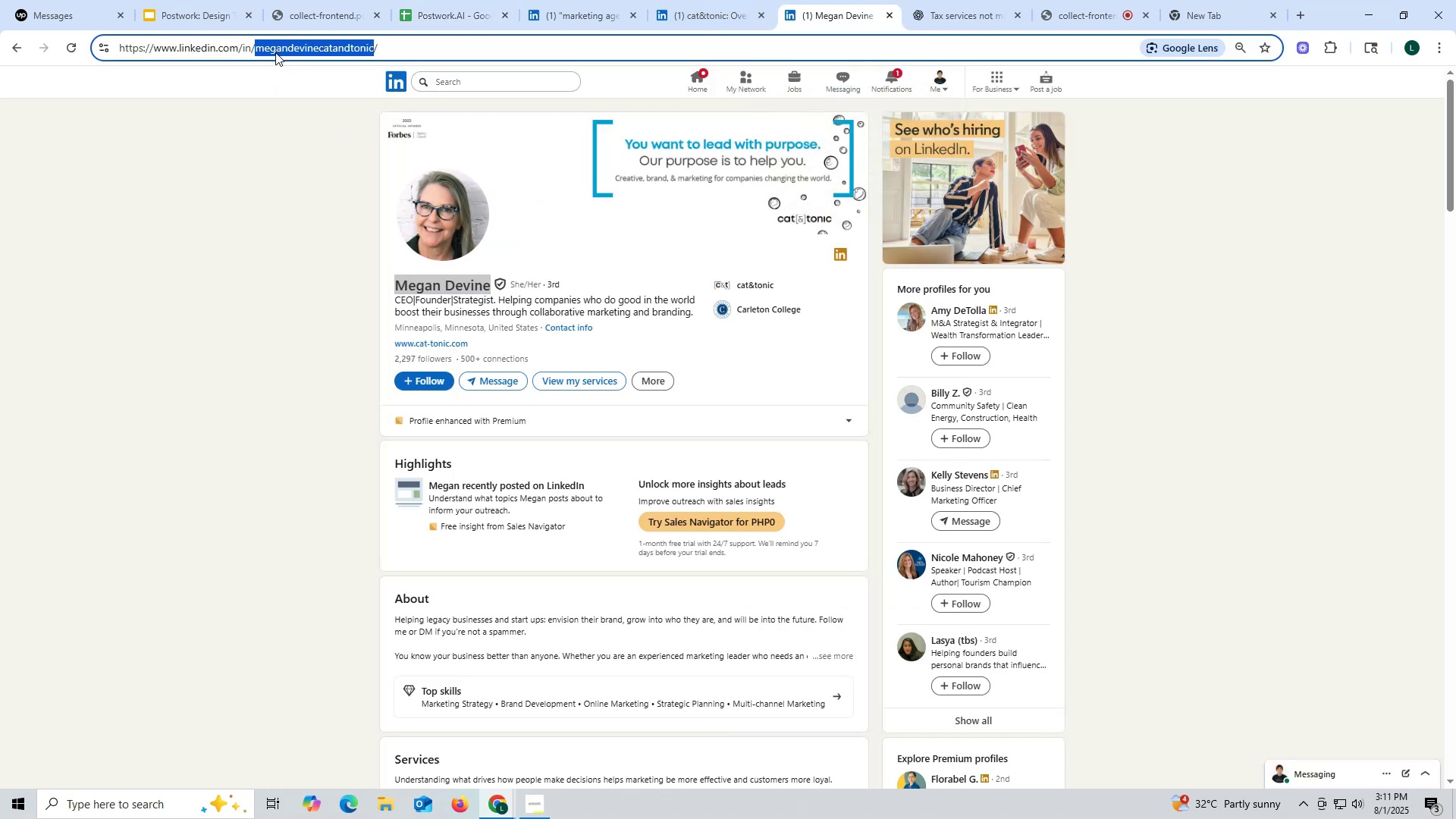 
triple_click([275, 52])
 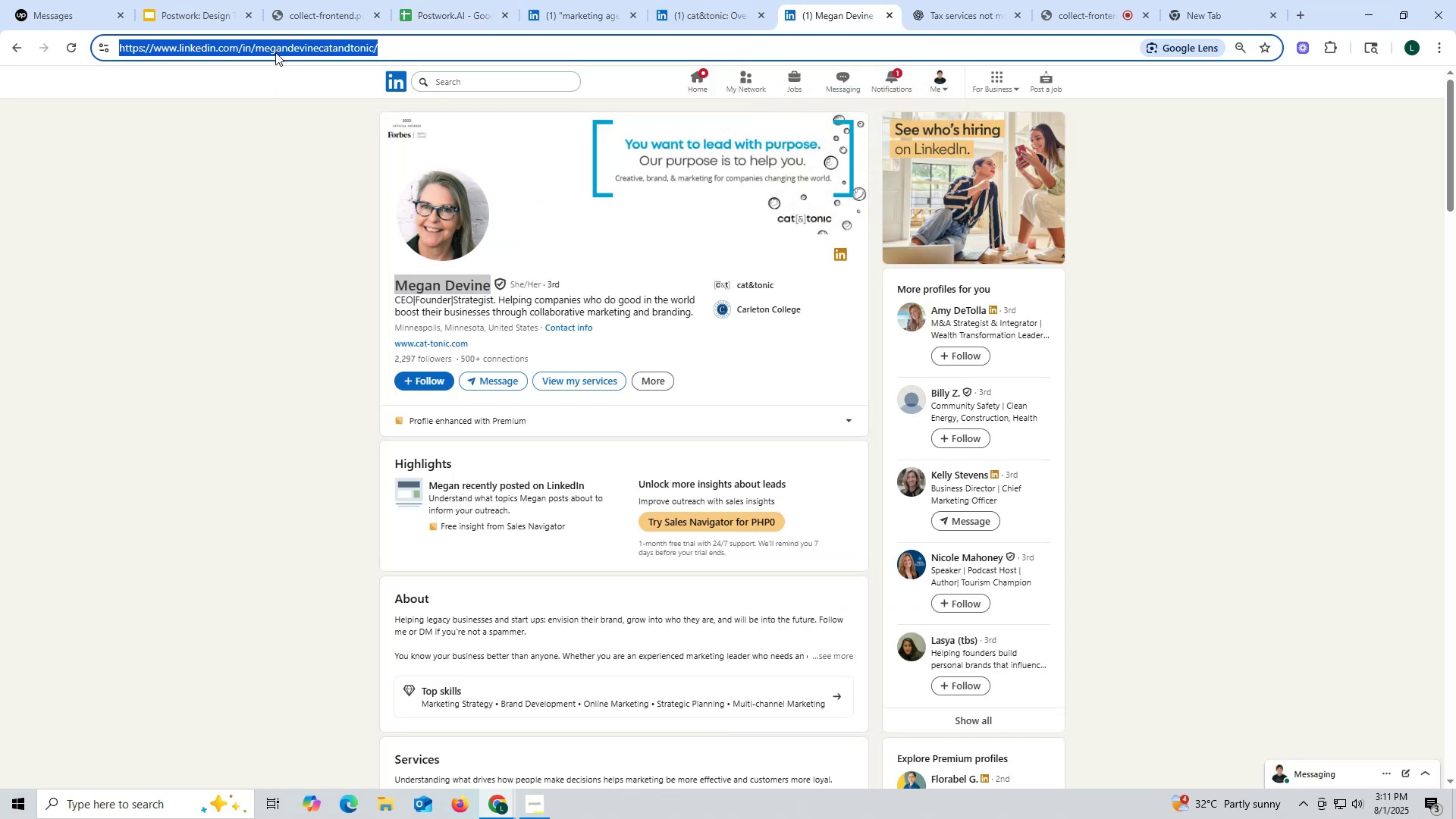 
key(Control+ControlLeft)
 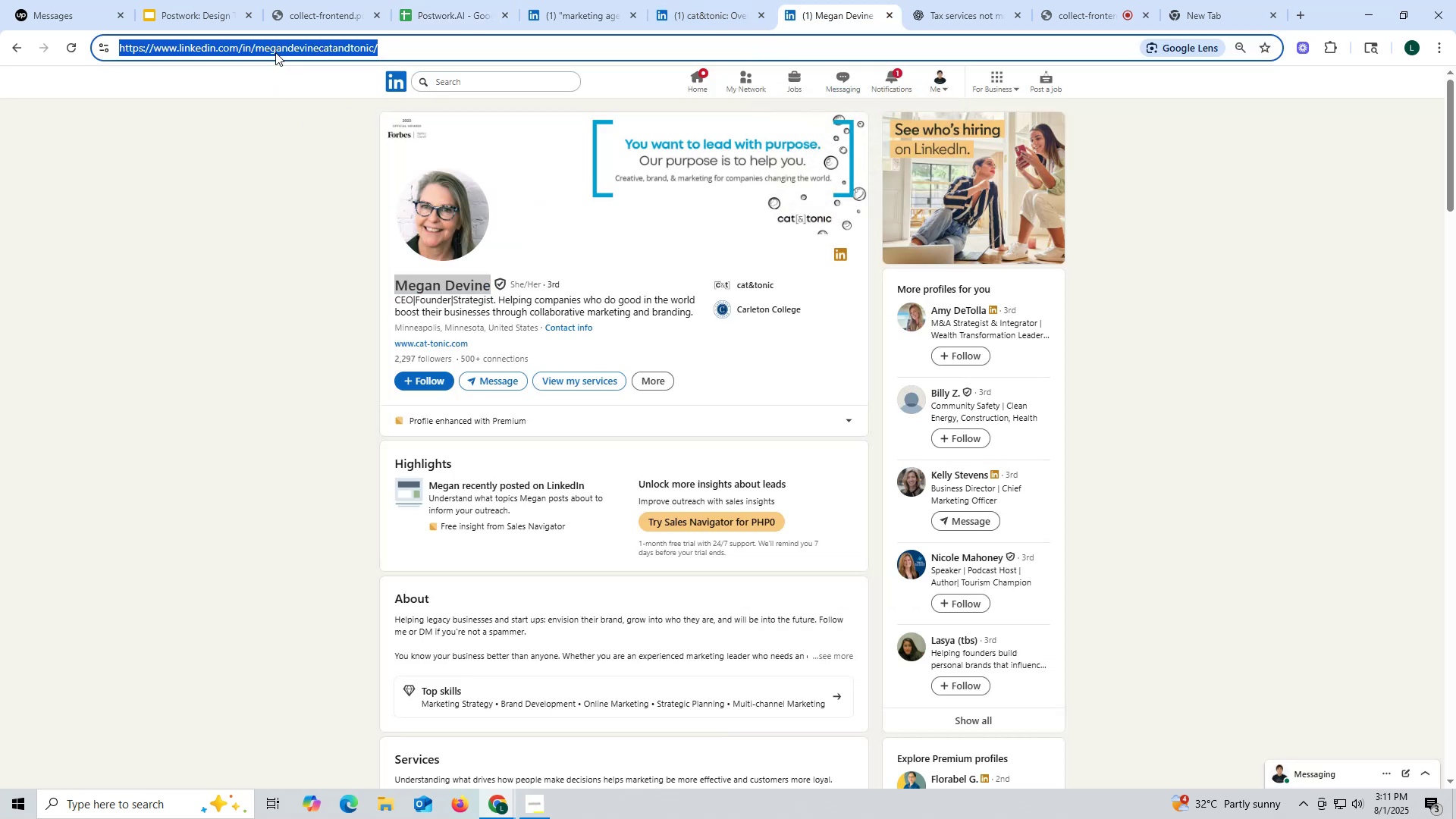 
key(Control+C)
 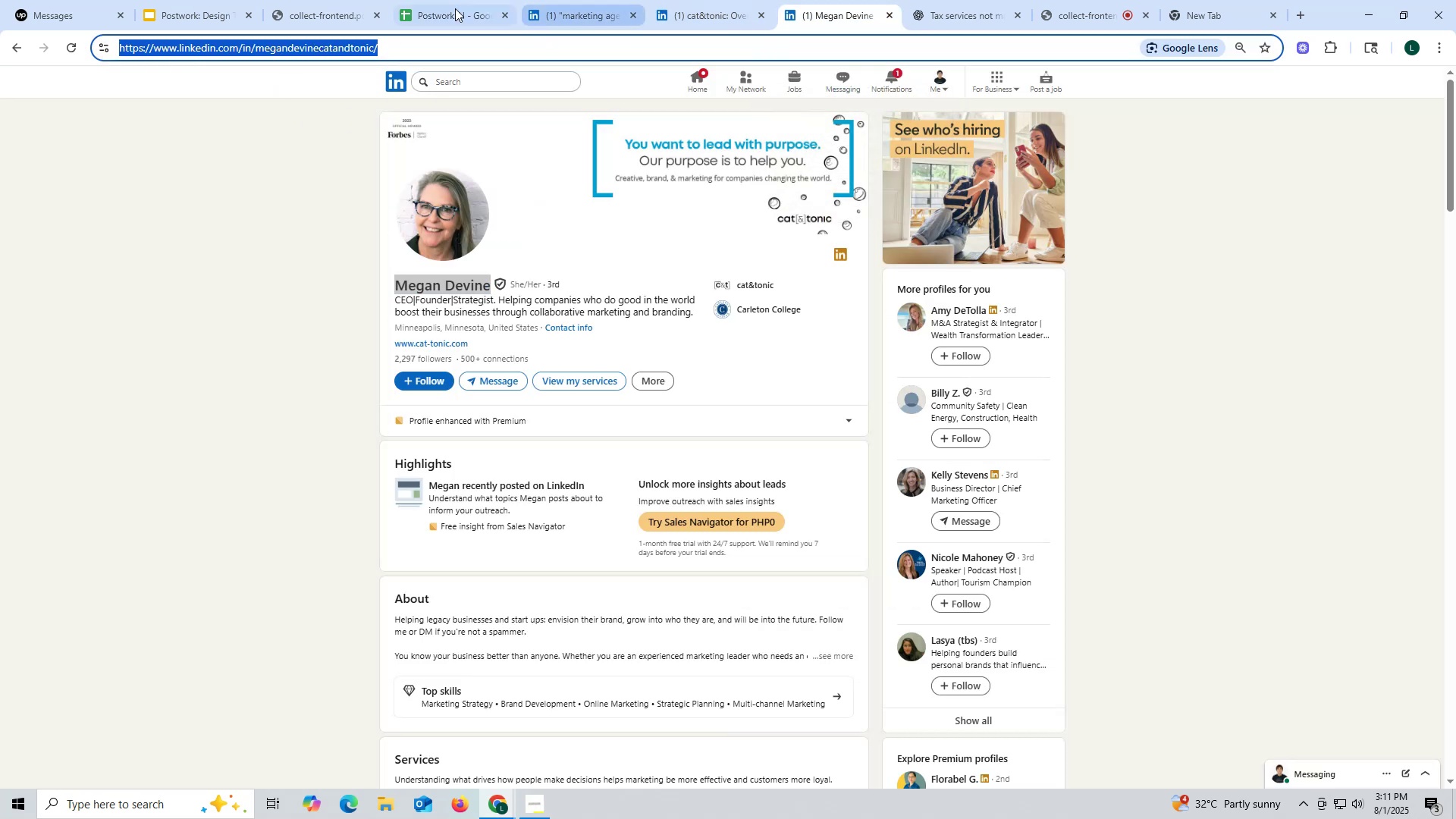 
left_click([451, 8])
 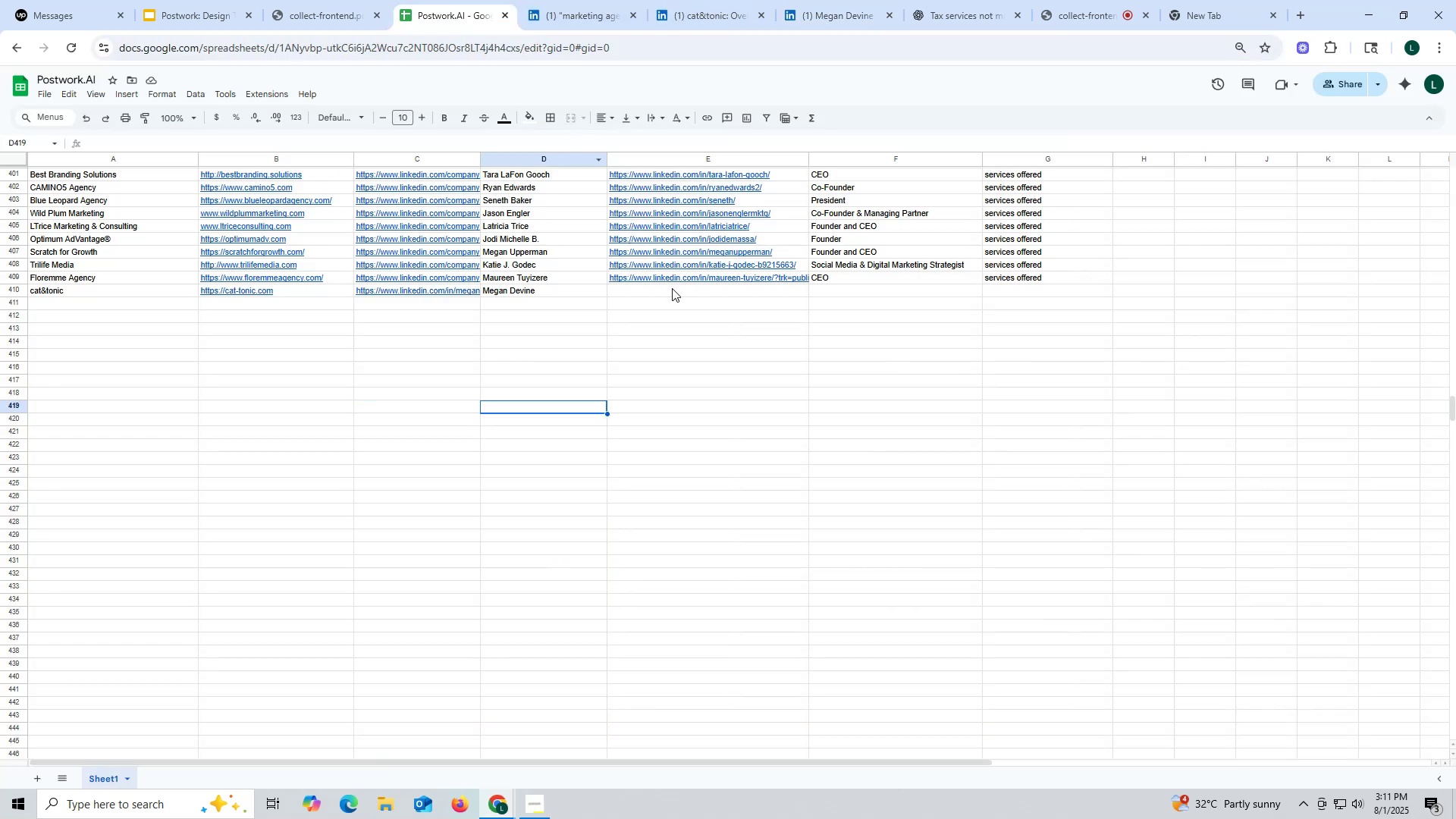 
double_click([672, 288])
 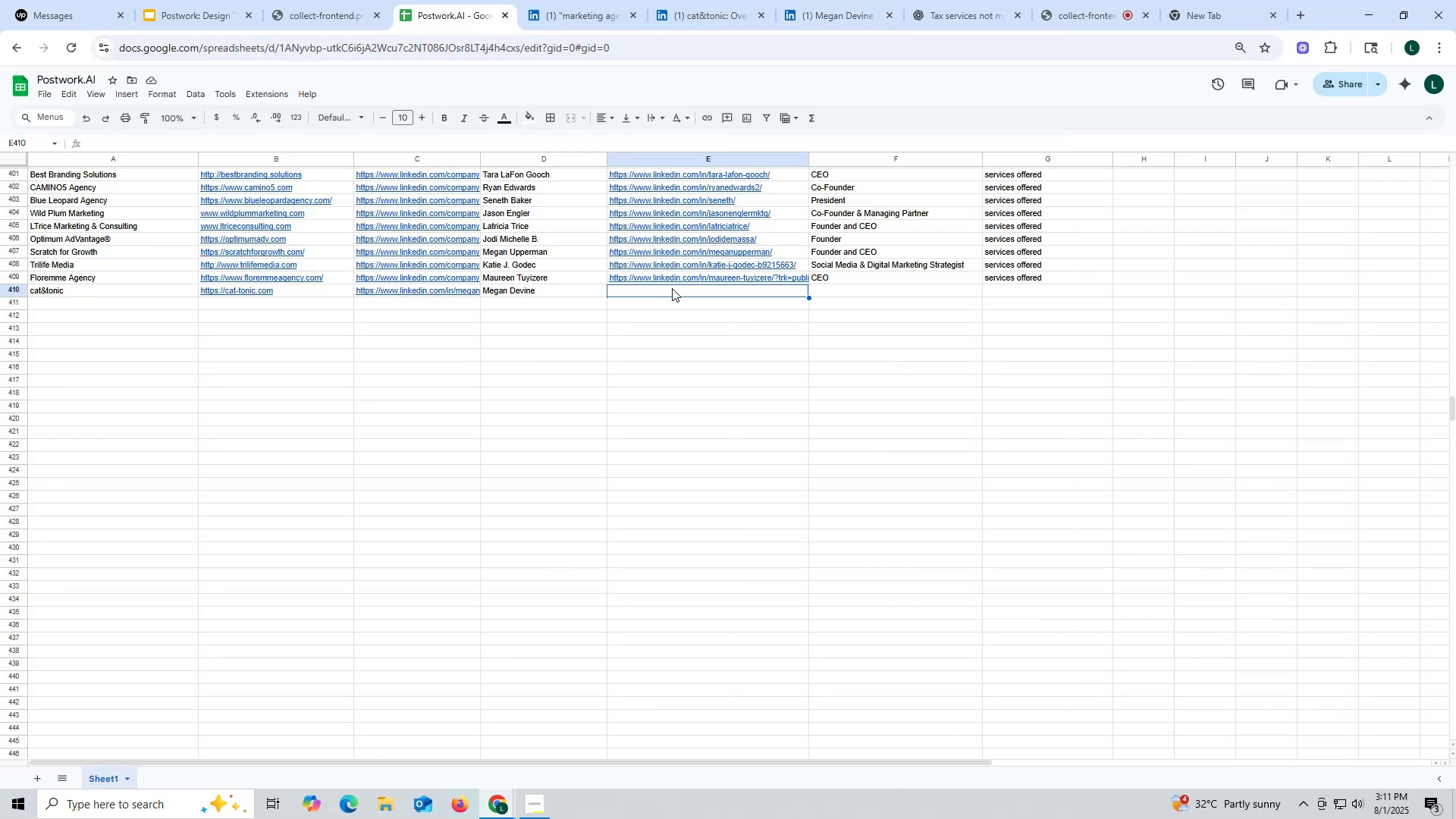 
key(Control+ControlLeft)
 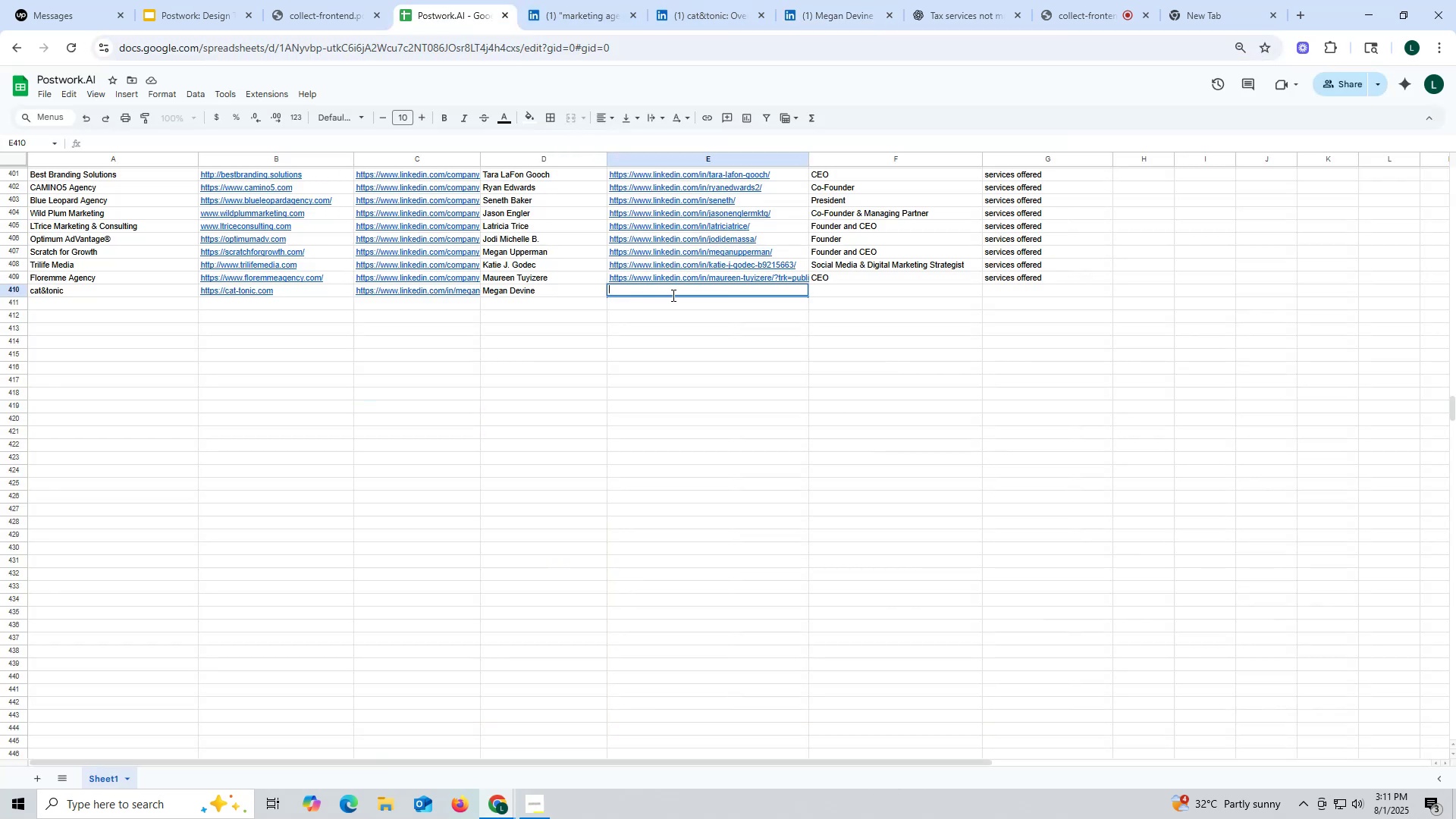 
key(Control+V)
 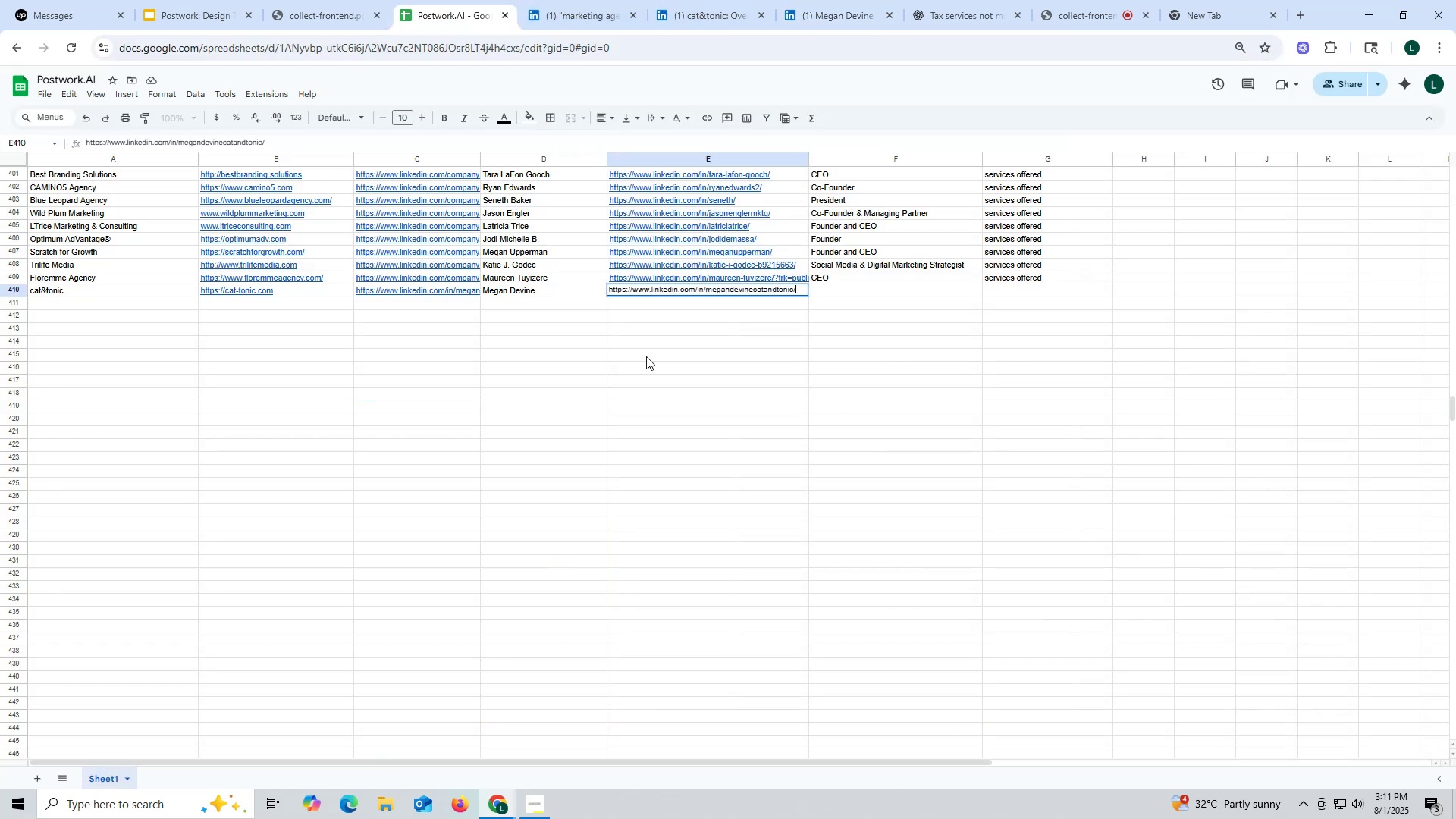 
left_click_drag(start_coordinate=[616, 414], to_coordinate=[617, 420])
 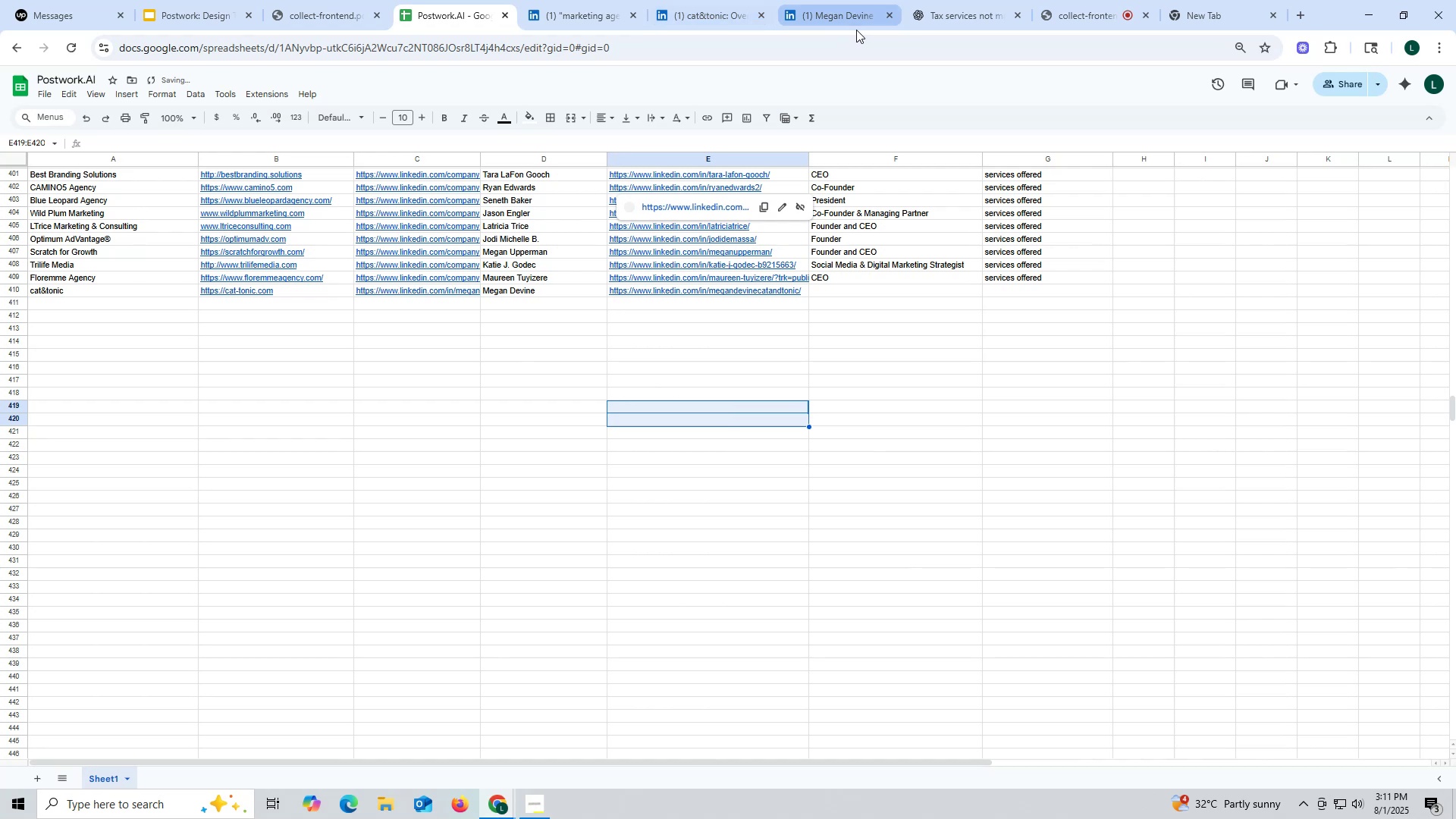 
left_click([843, 13])
 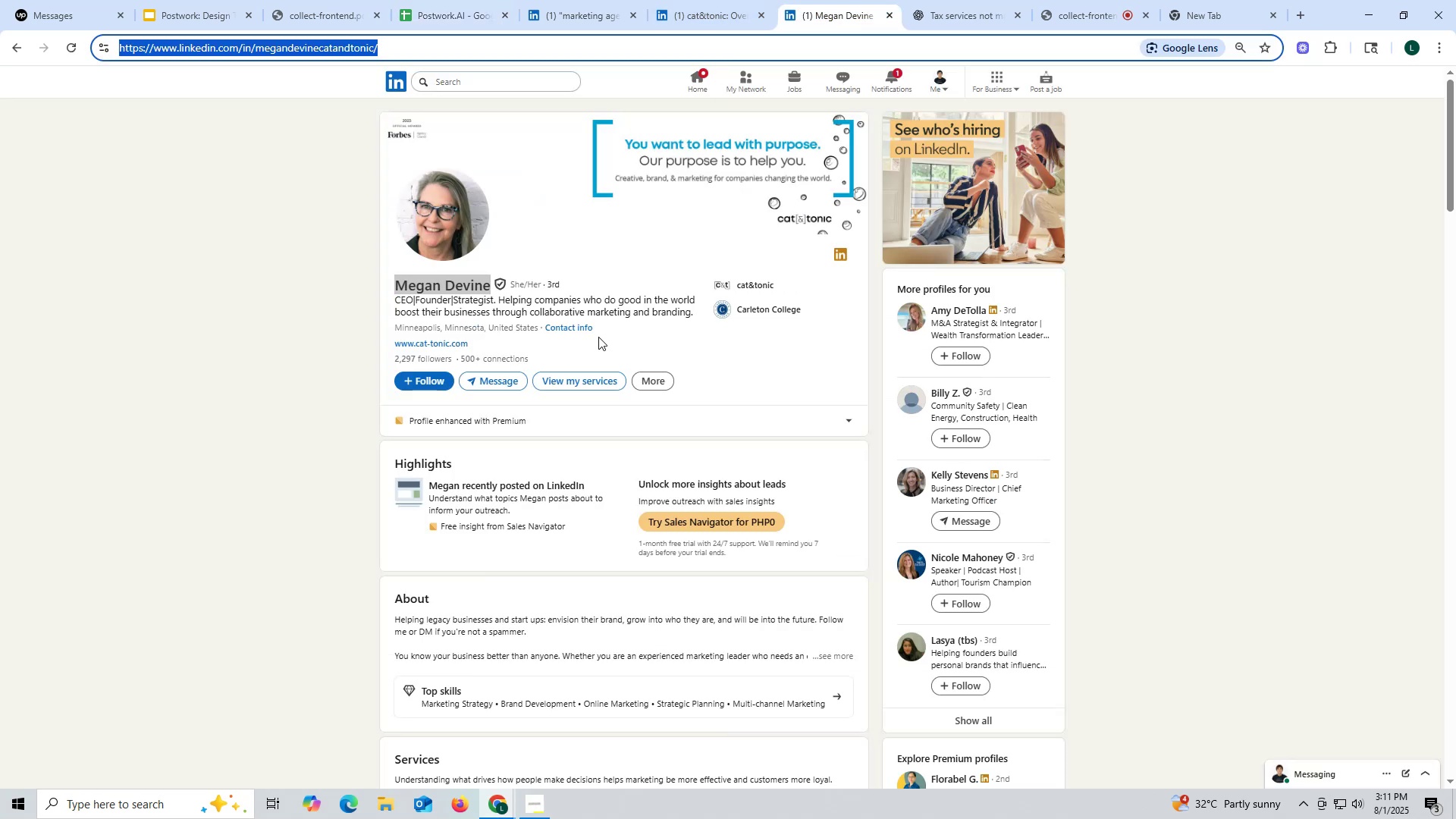 
scroll: coordinate [633, 228], scroll_direction: down, amount: 11.0
 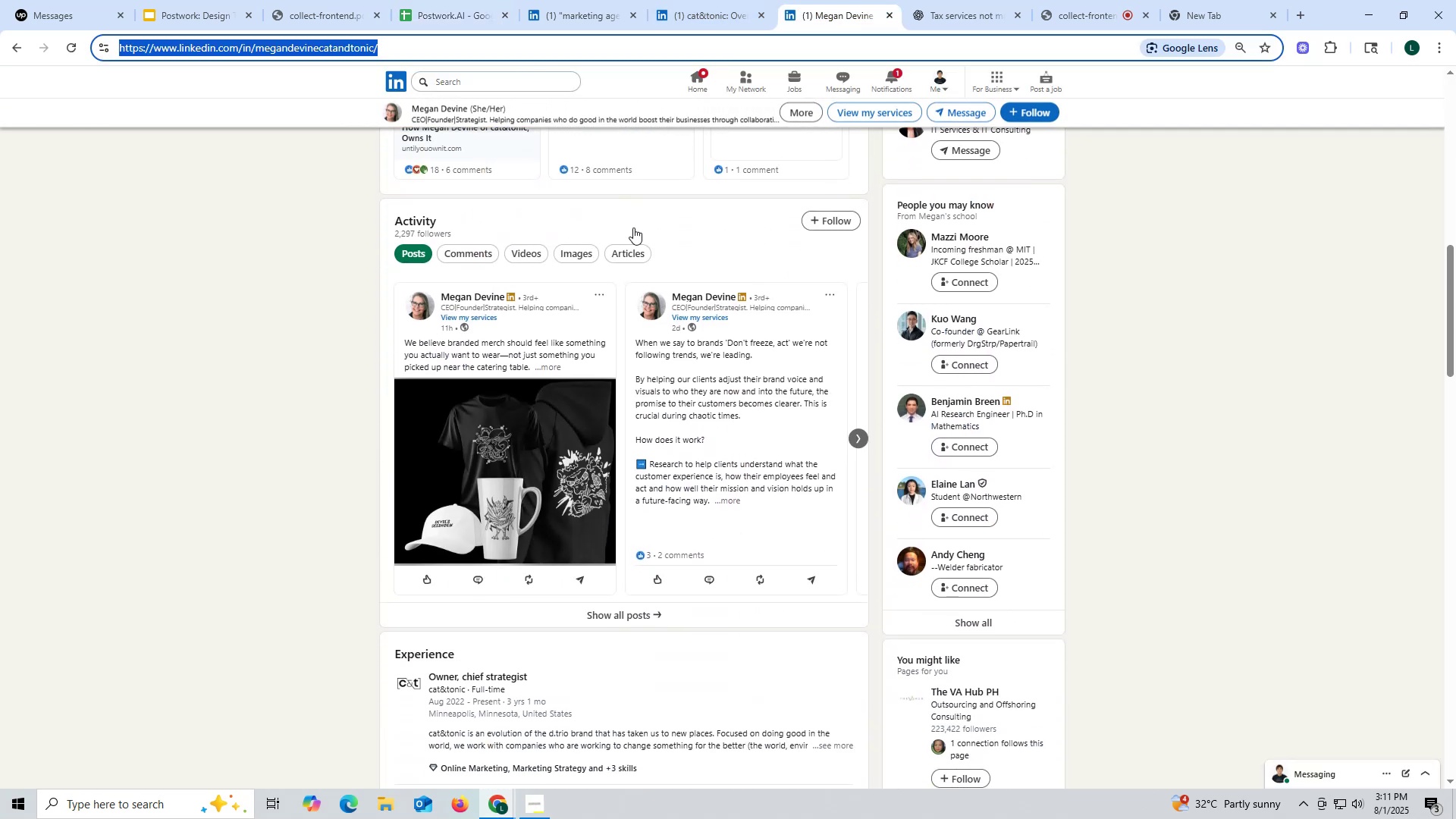 
scroll: coordinate [633, 228], scroll_direction: up, amount: 11.0
 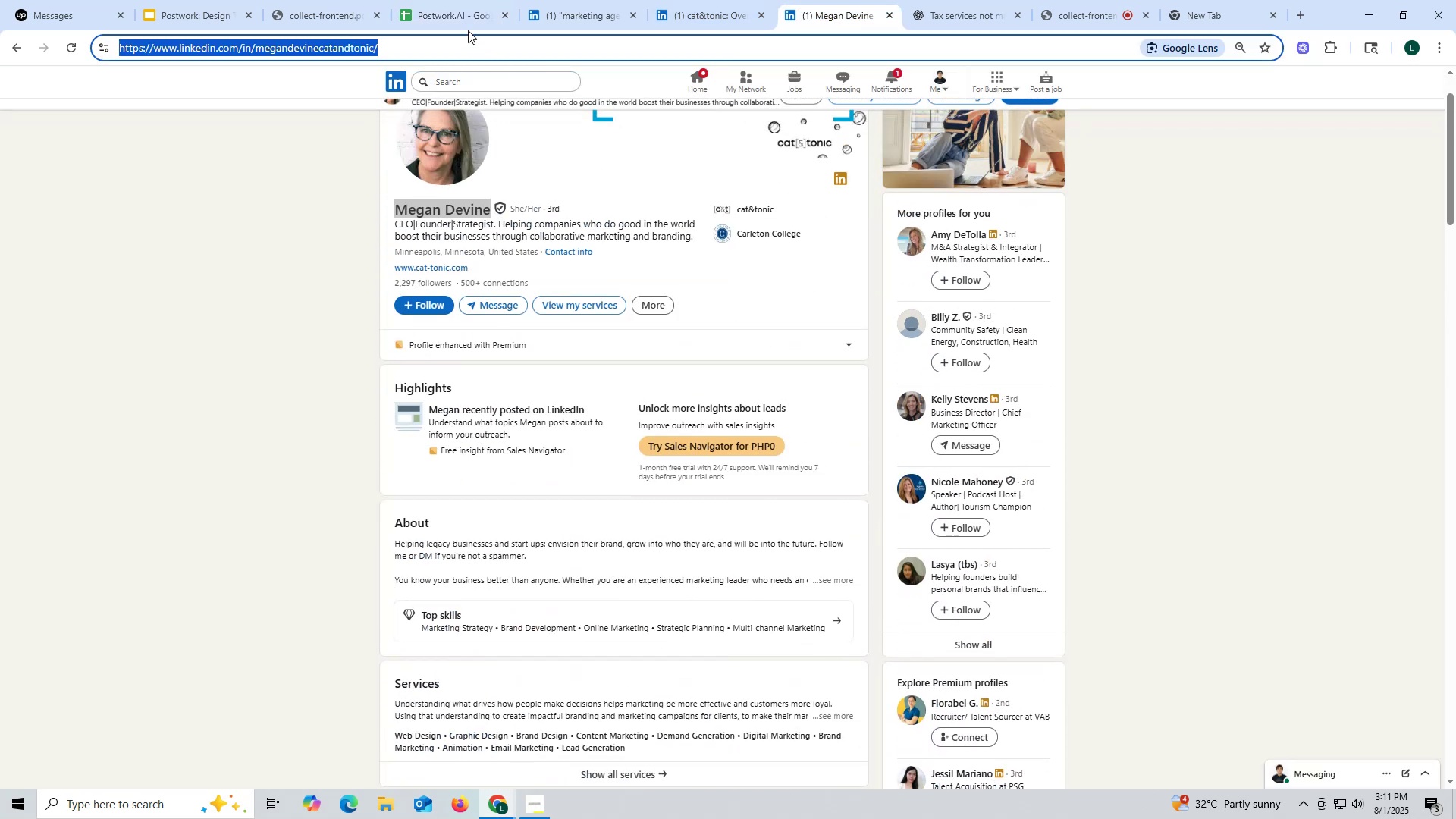 
left_click([465, 25])
 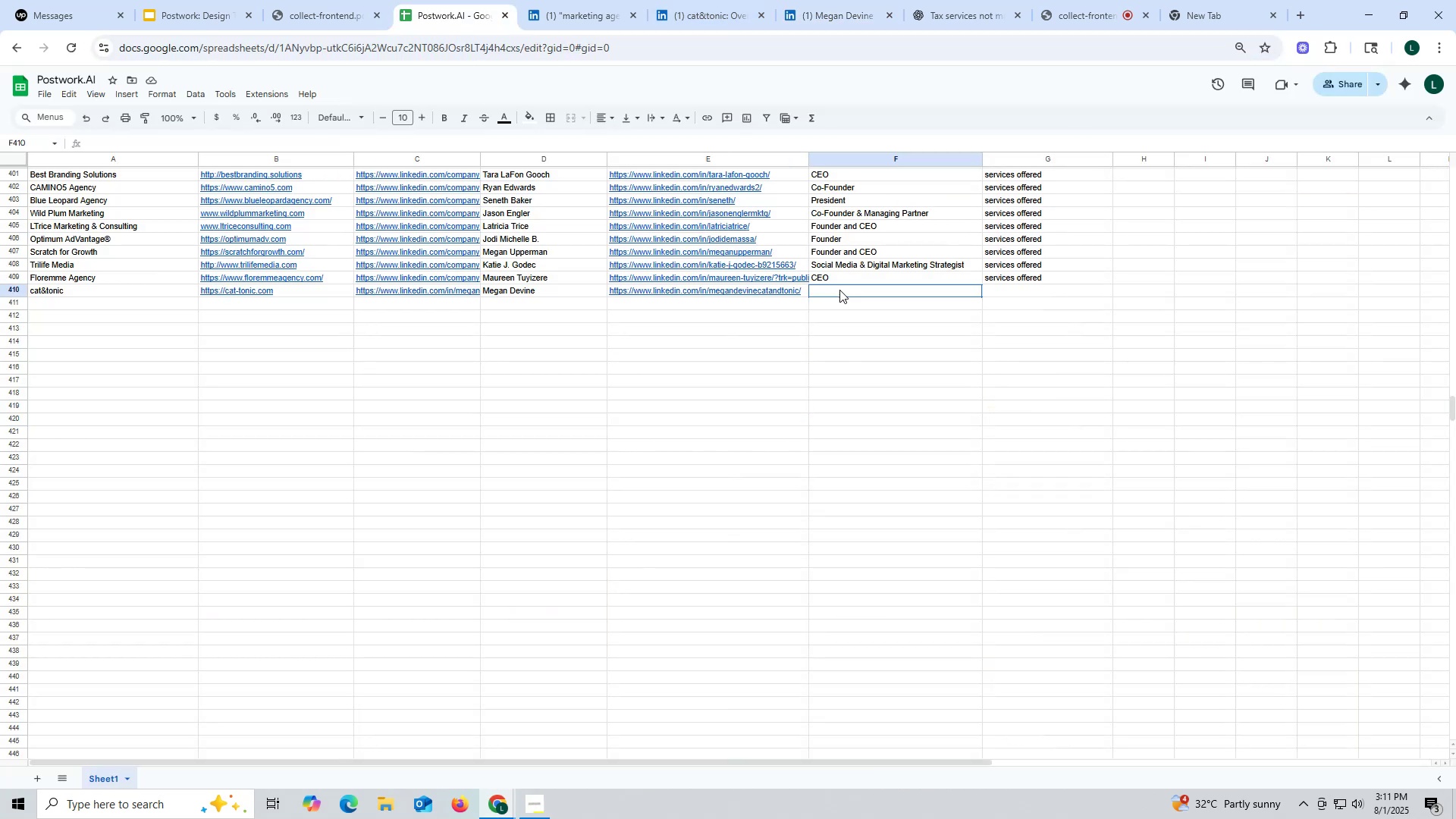 
type(Owner)
 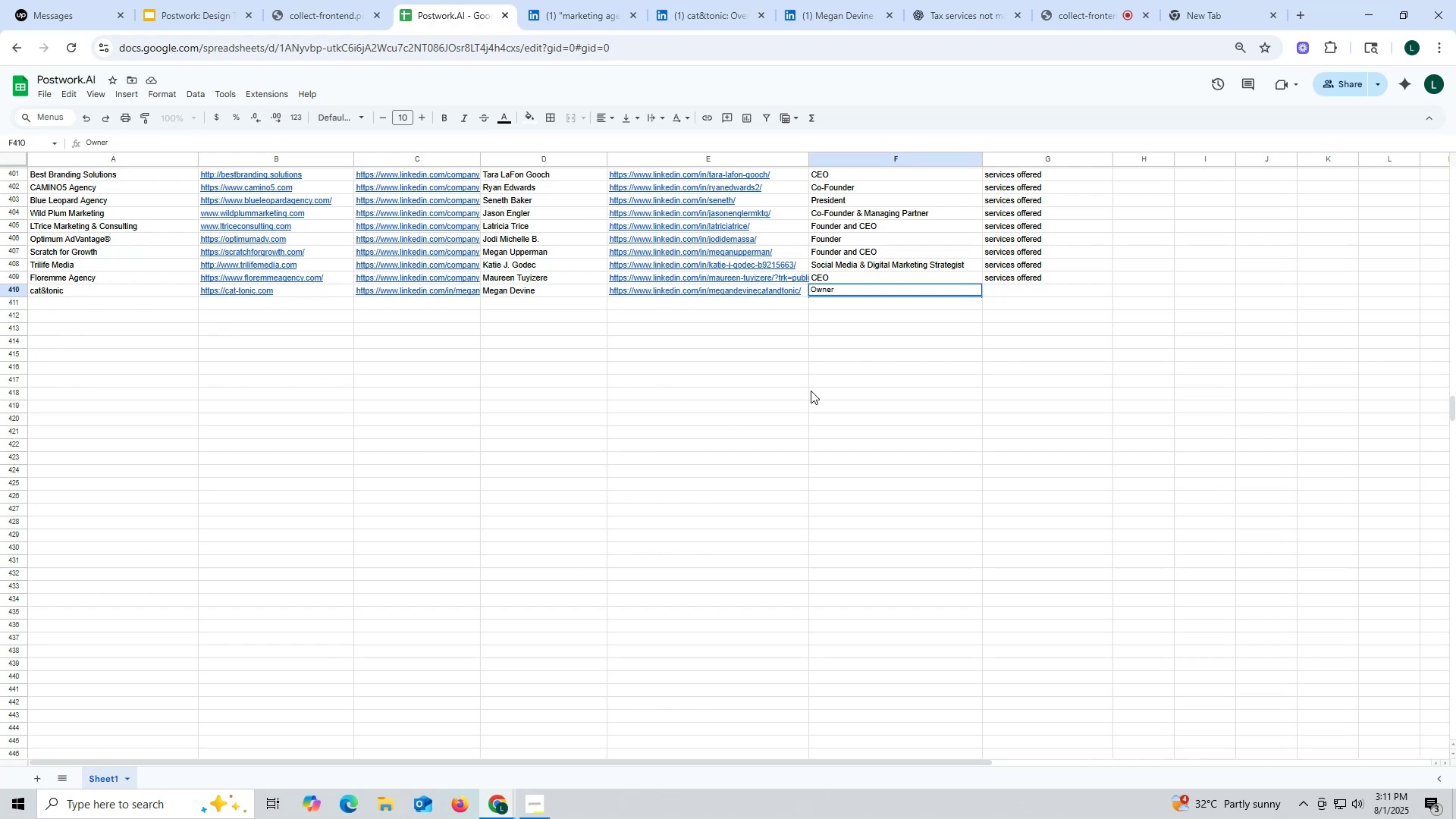 
left_click([924, 441])
 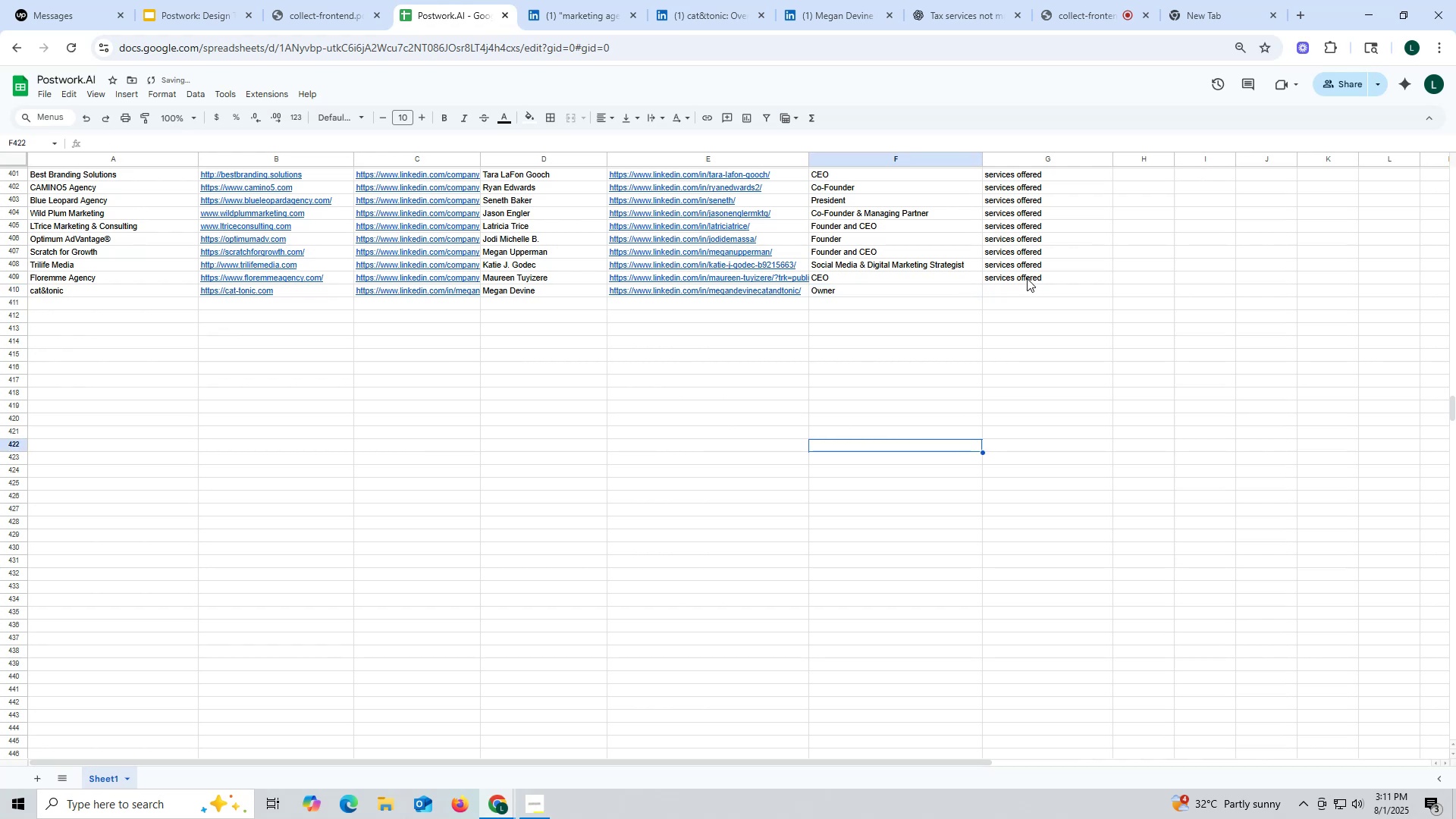 
left_click([1027, 275])
 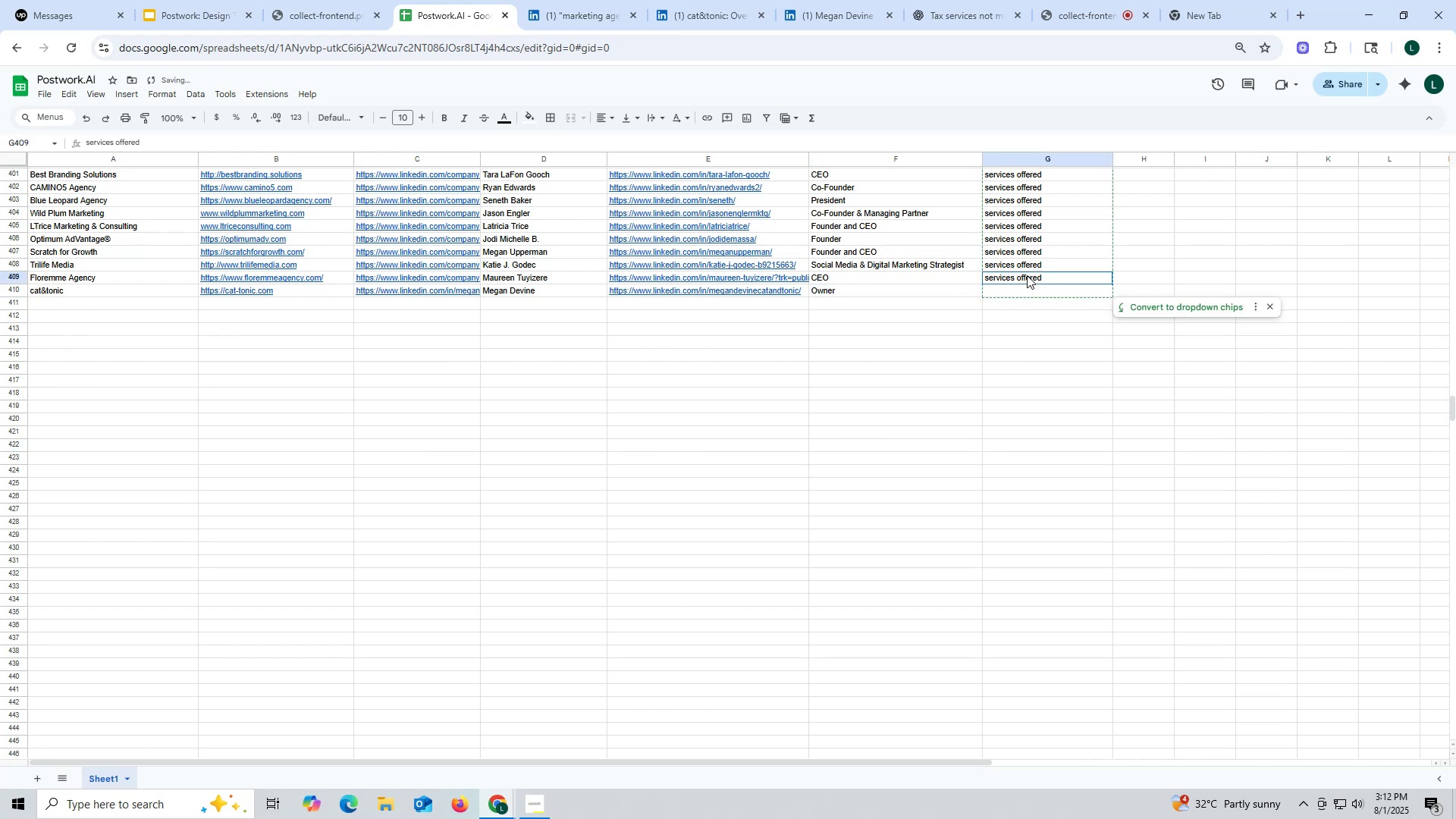 
key(Control+ControlLeft)
 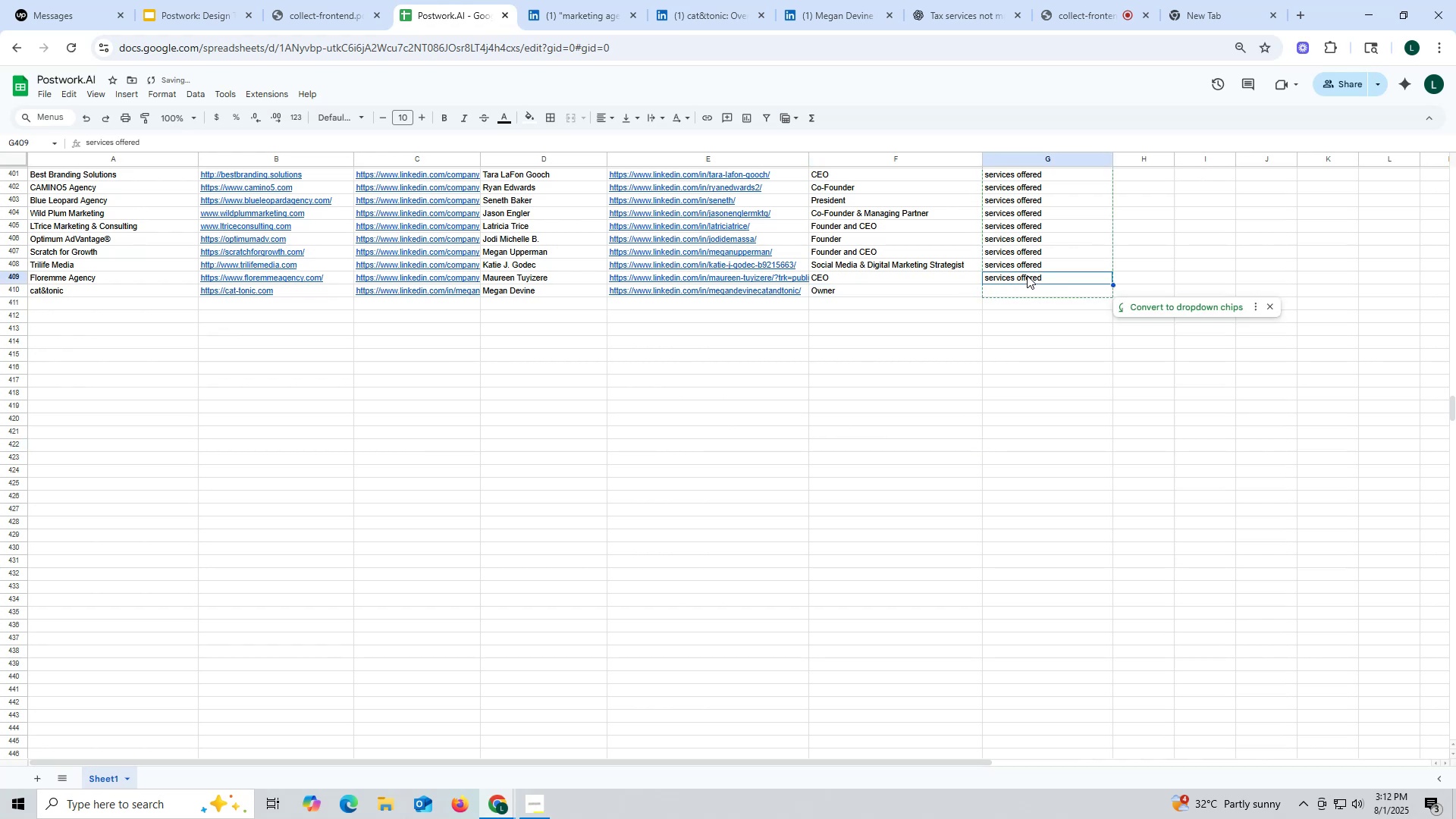 
key(Control+C)
 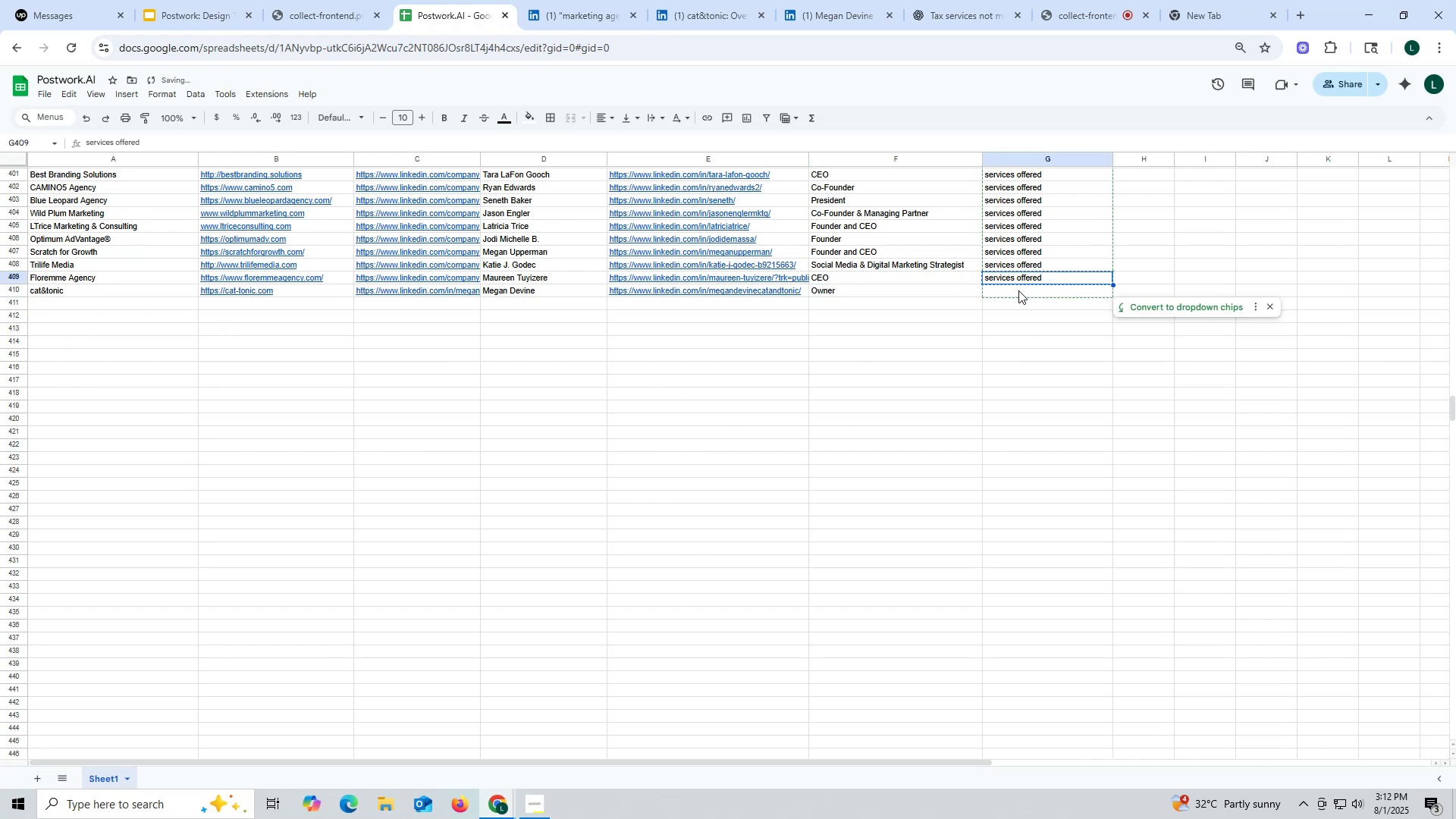 
left_click([1018, 291])
 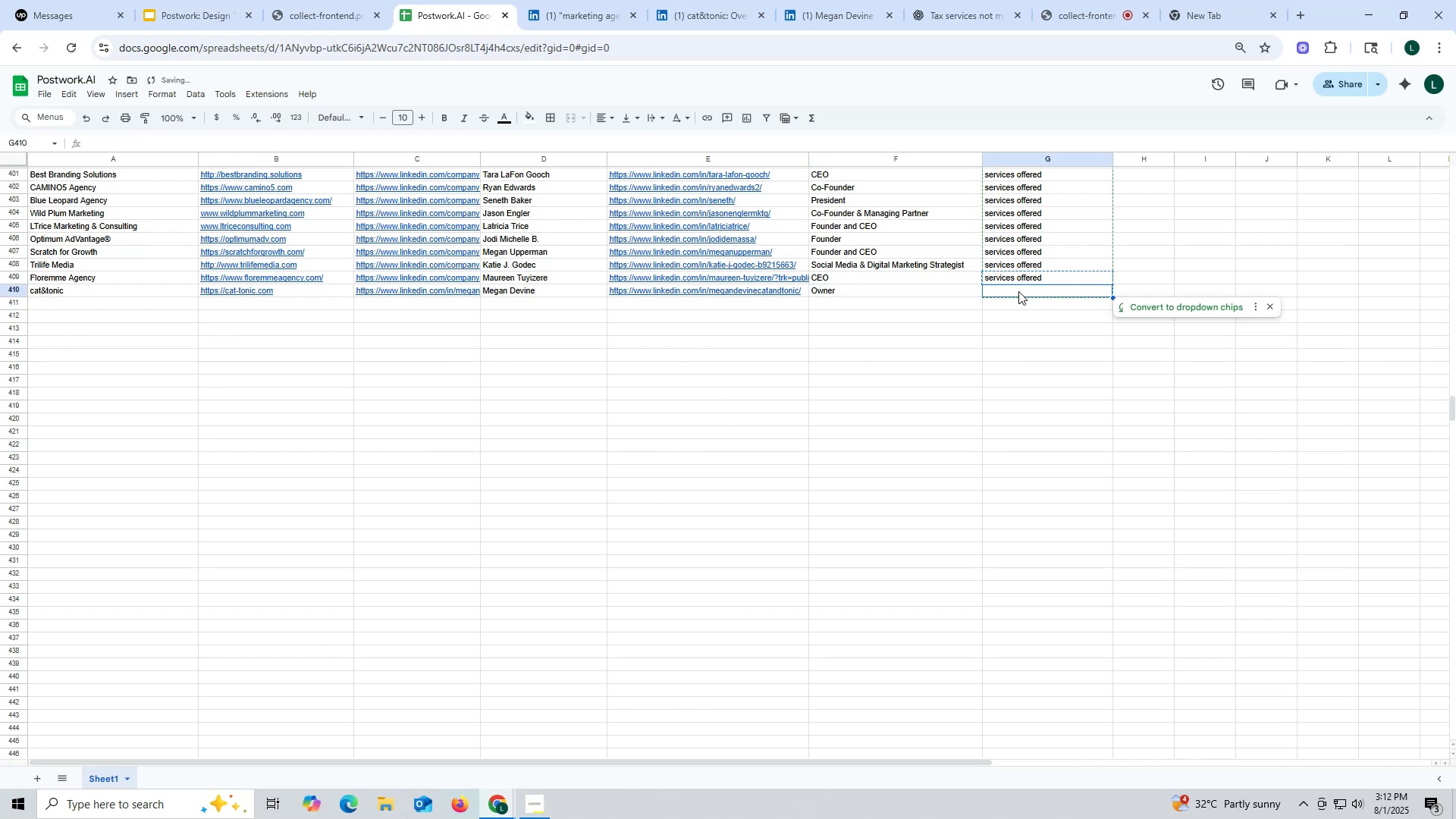 
key(Control+ControlLeft)
 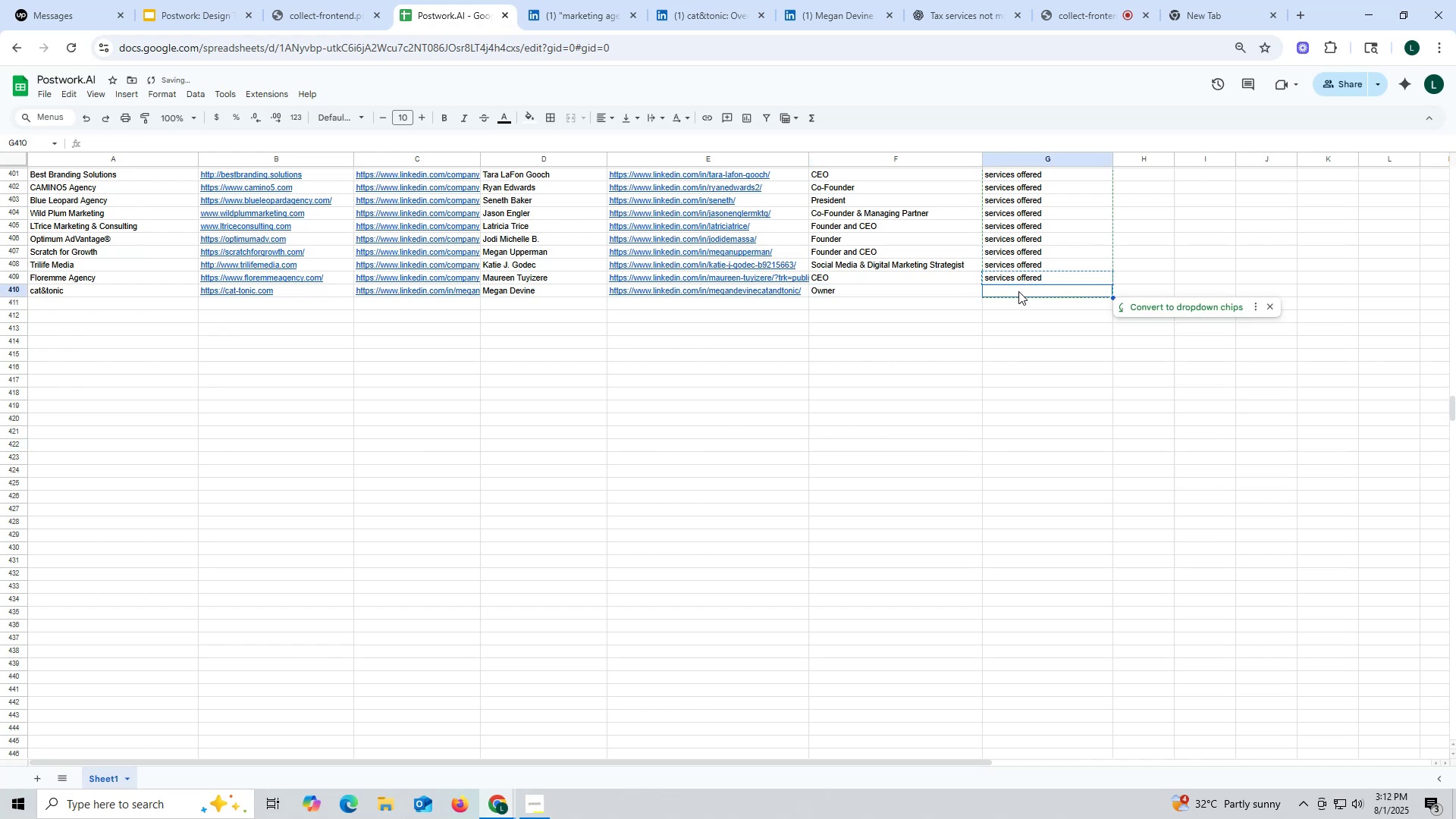 
key(Control+V)
 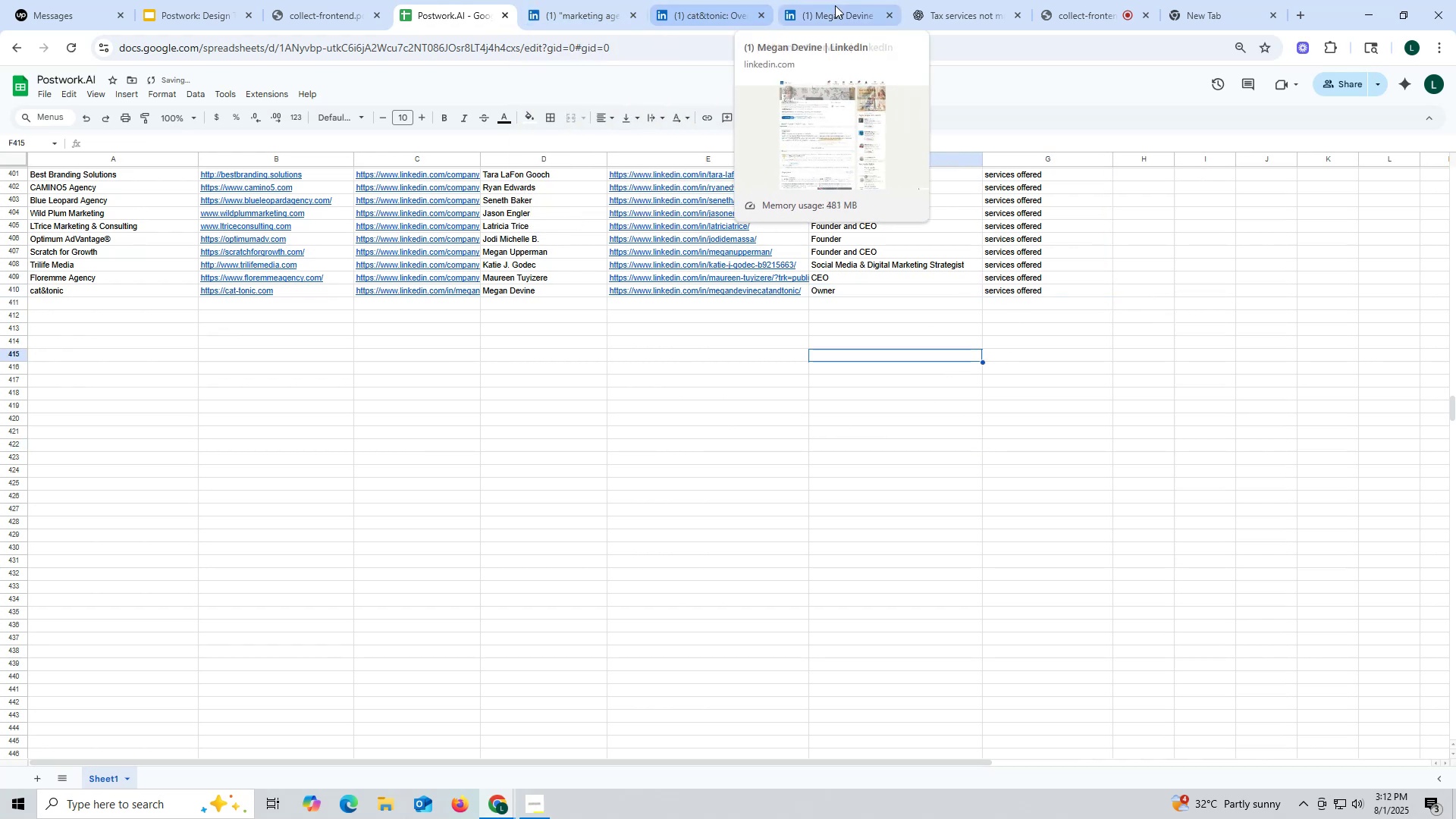 
left_click([1066, 11])
 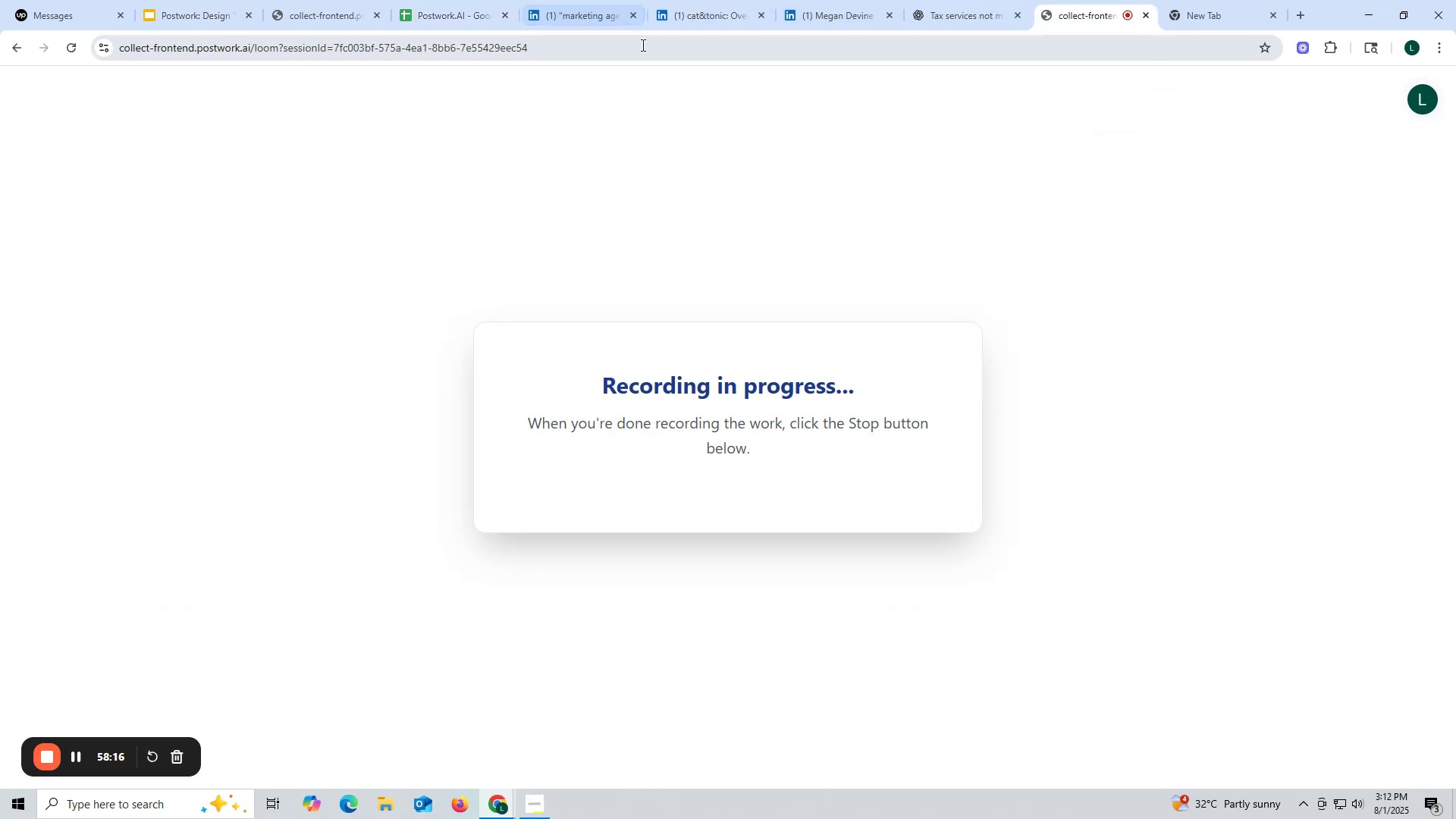 
left_click([695, 24])
 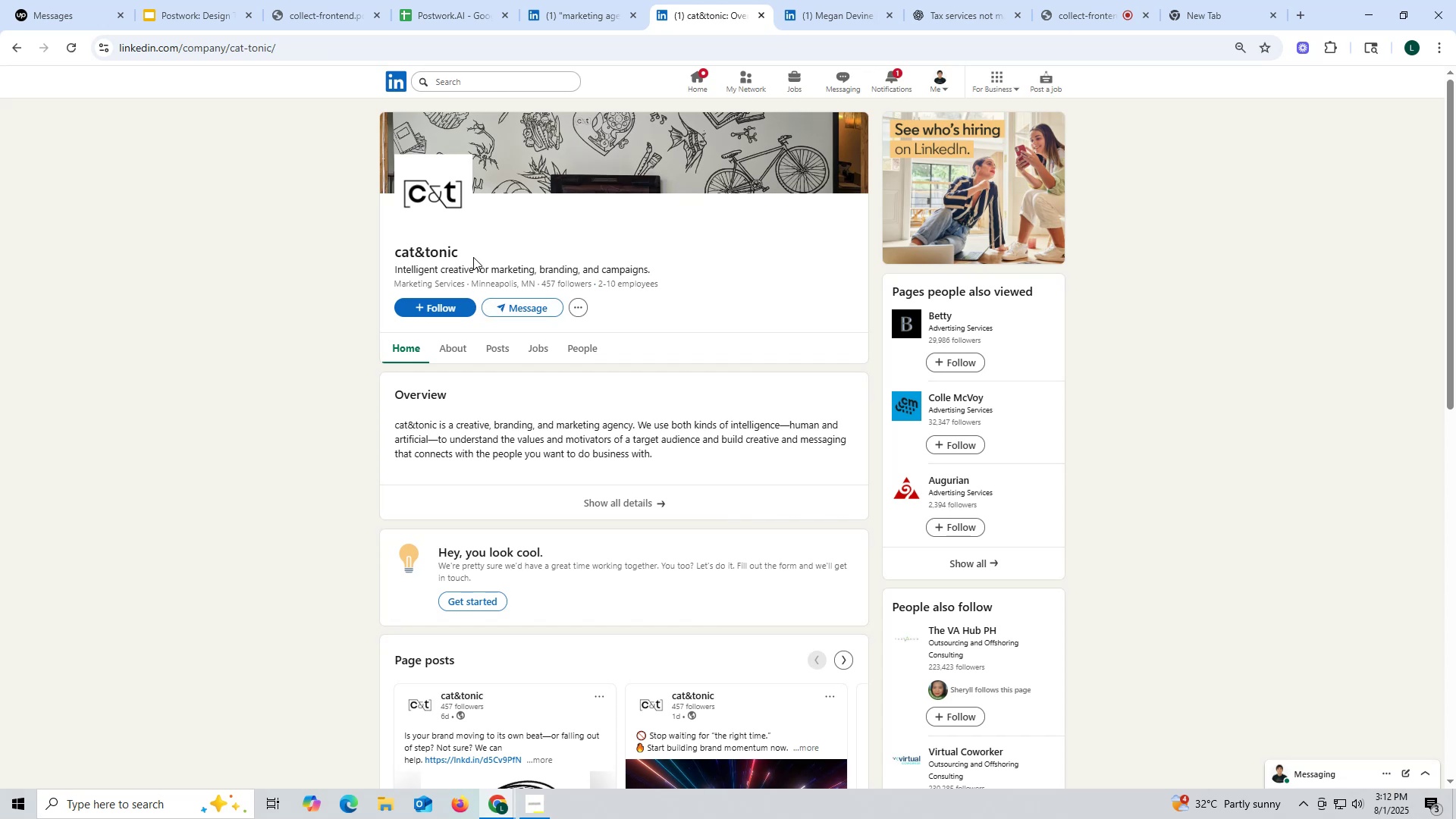 
wait(13.3)
 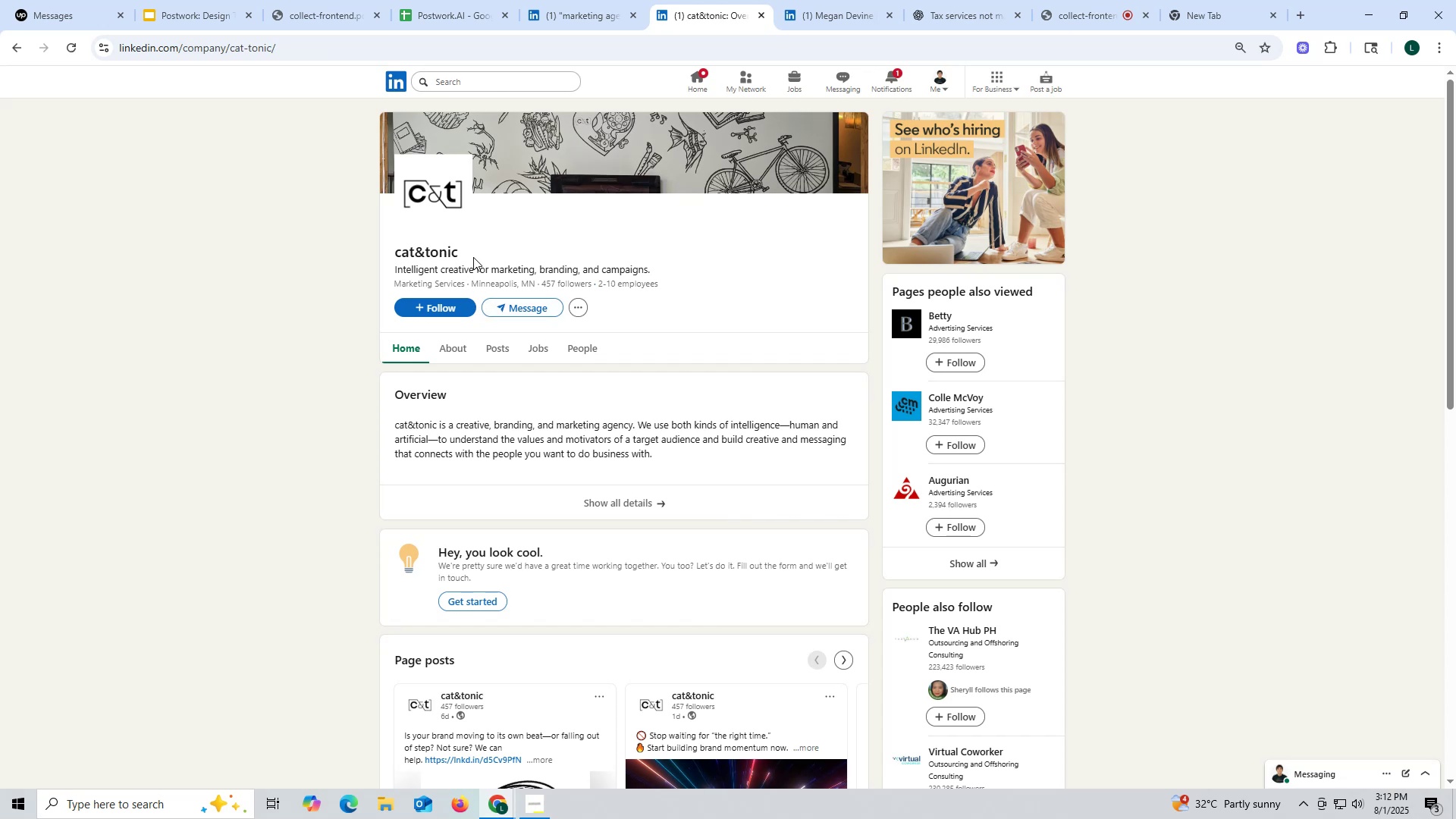 
left_click([730, 20])
 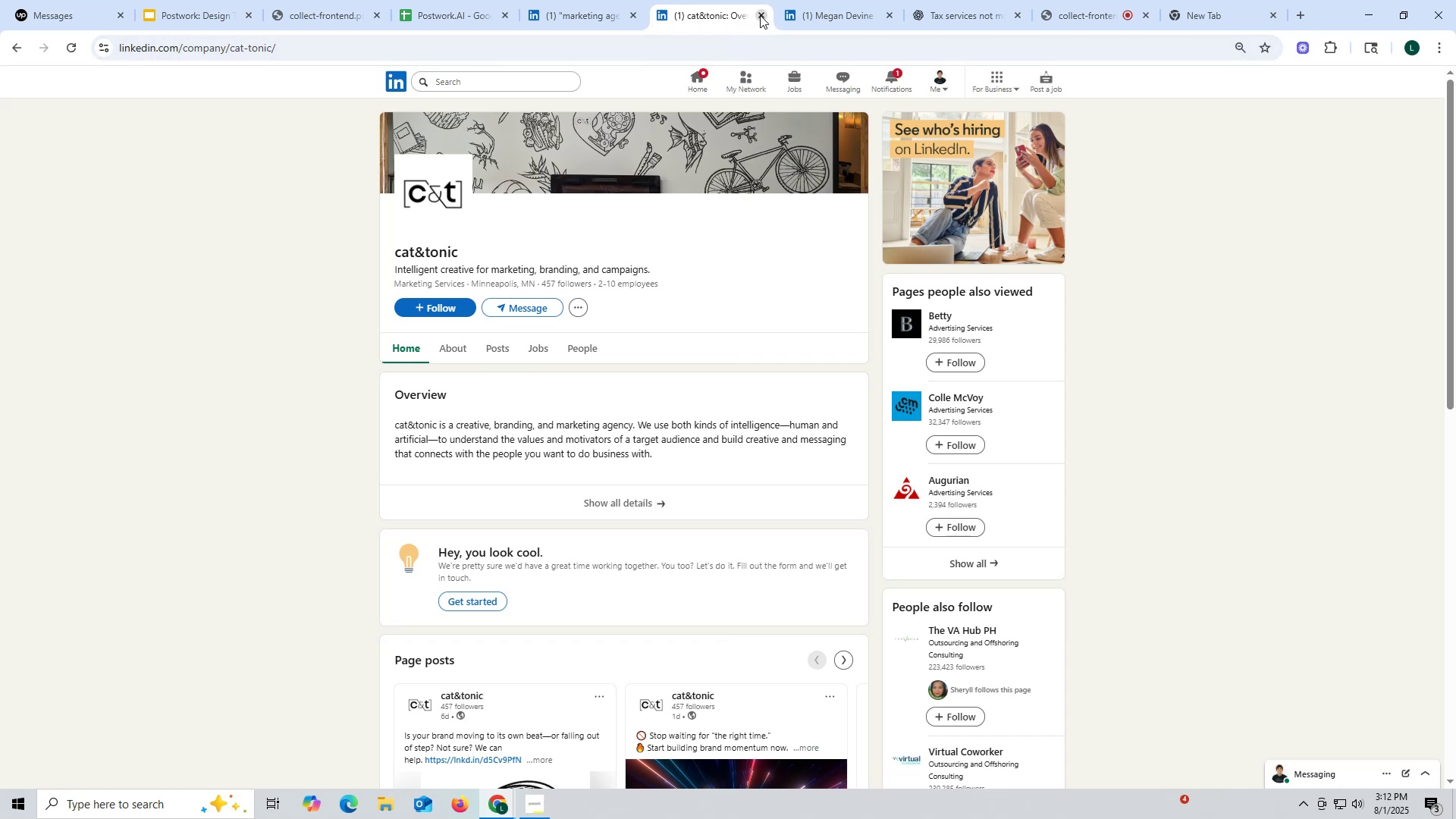 
left_click([760, 14])
 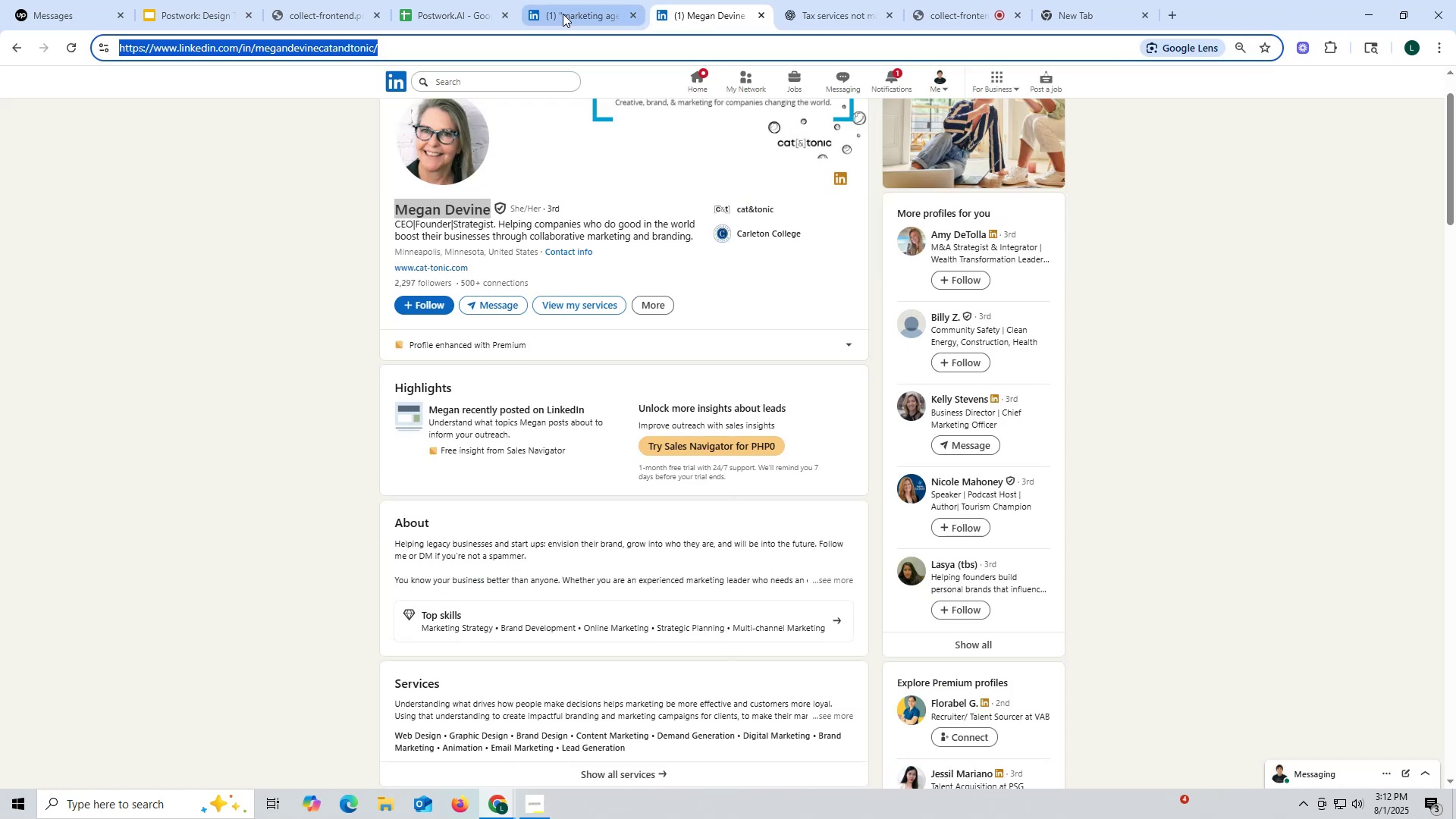 
left_click([563, 14])
 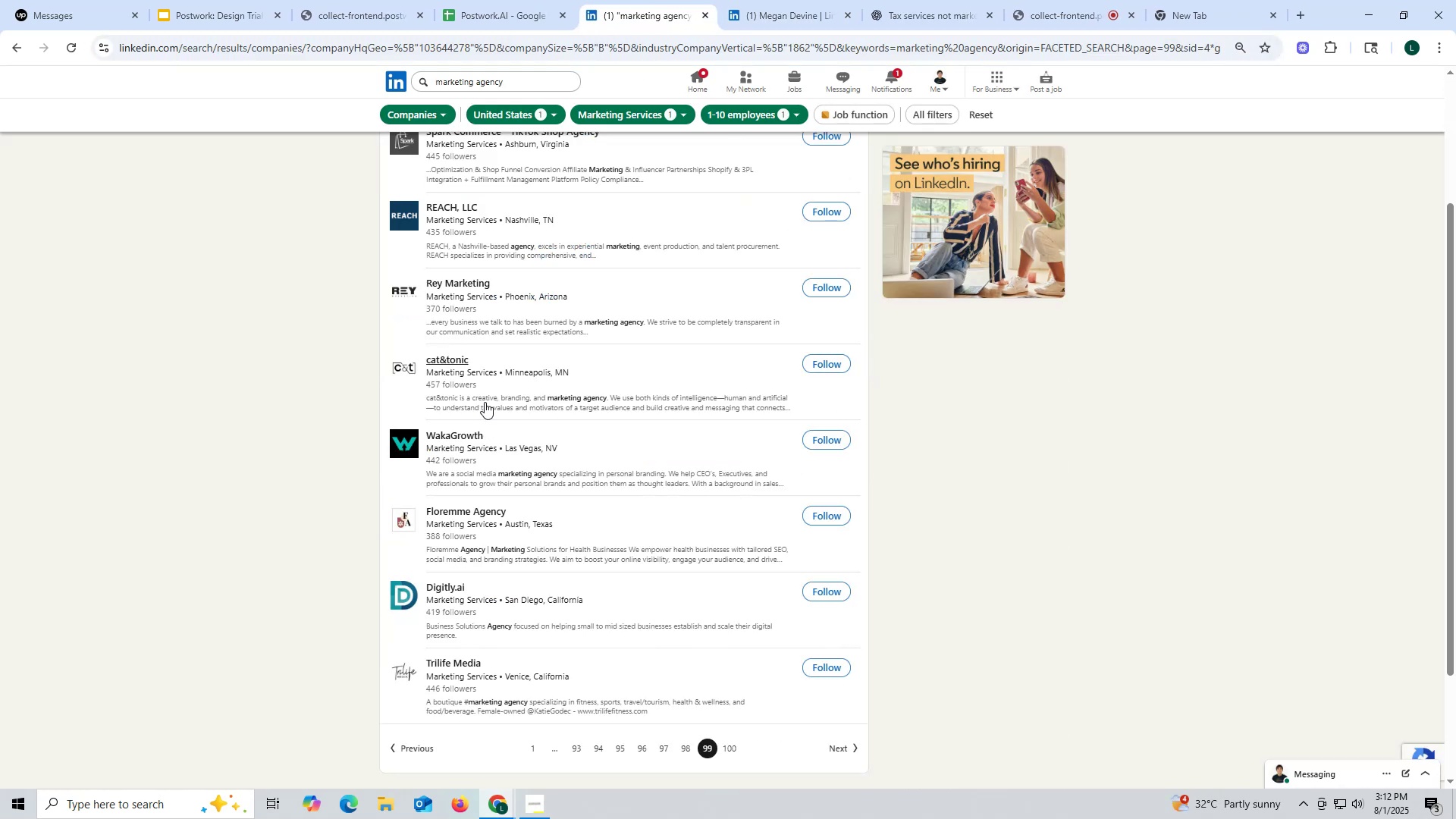 
scroll: coordinate [439, 361], scroll_direction: up, amount: 1.0
 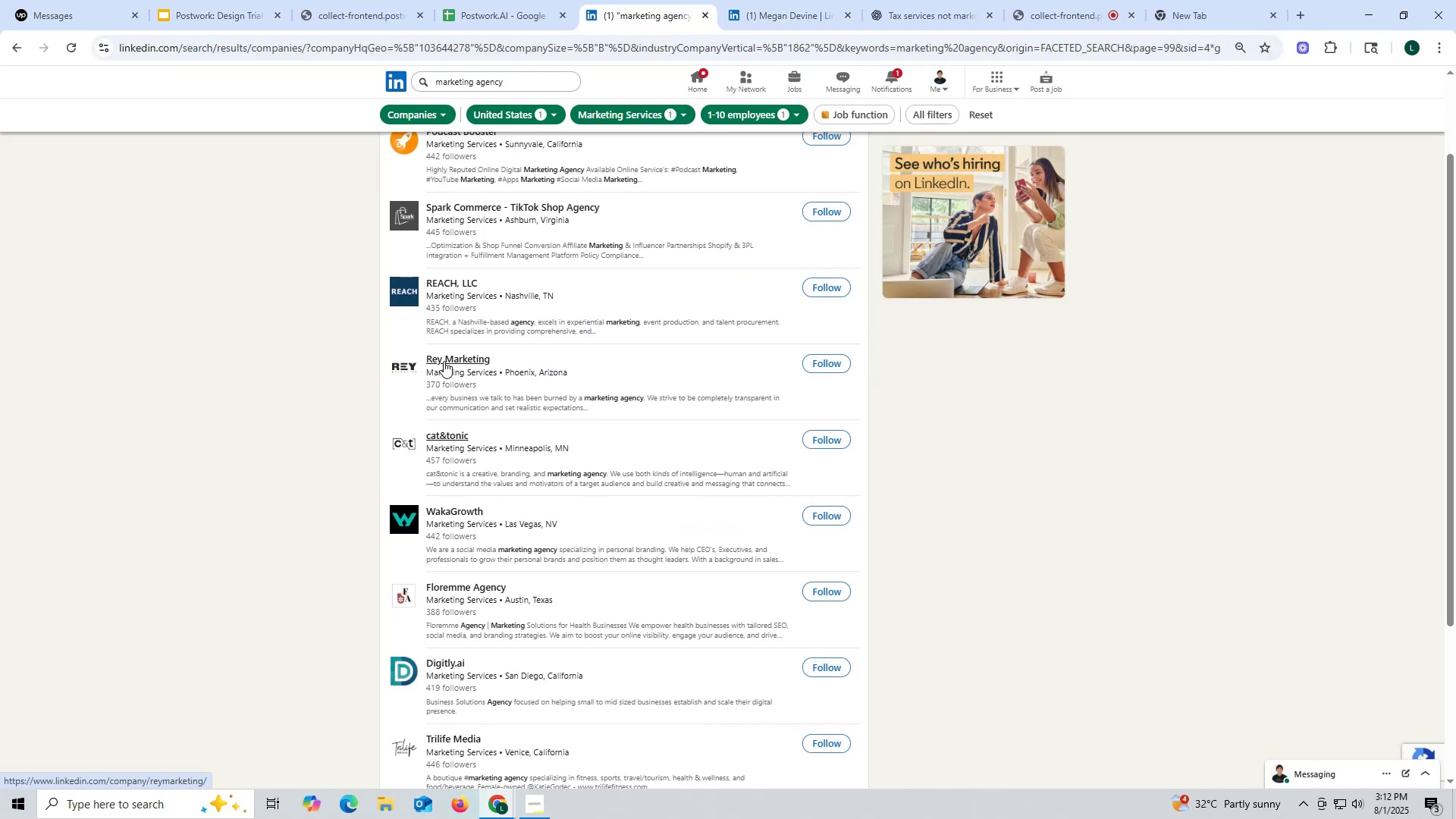 
right_click([444, 357])
 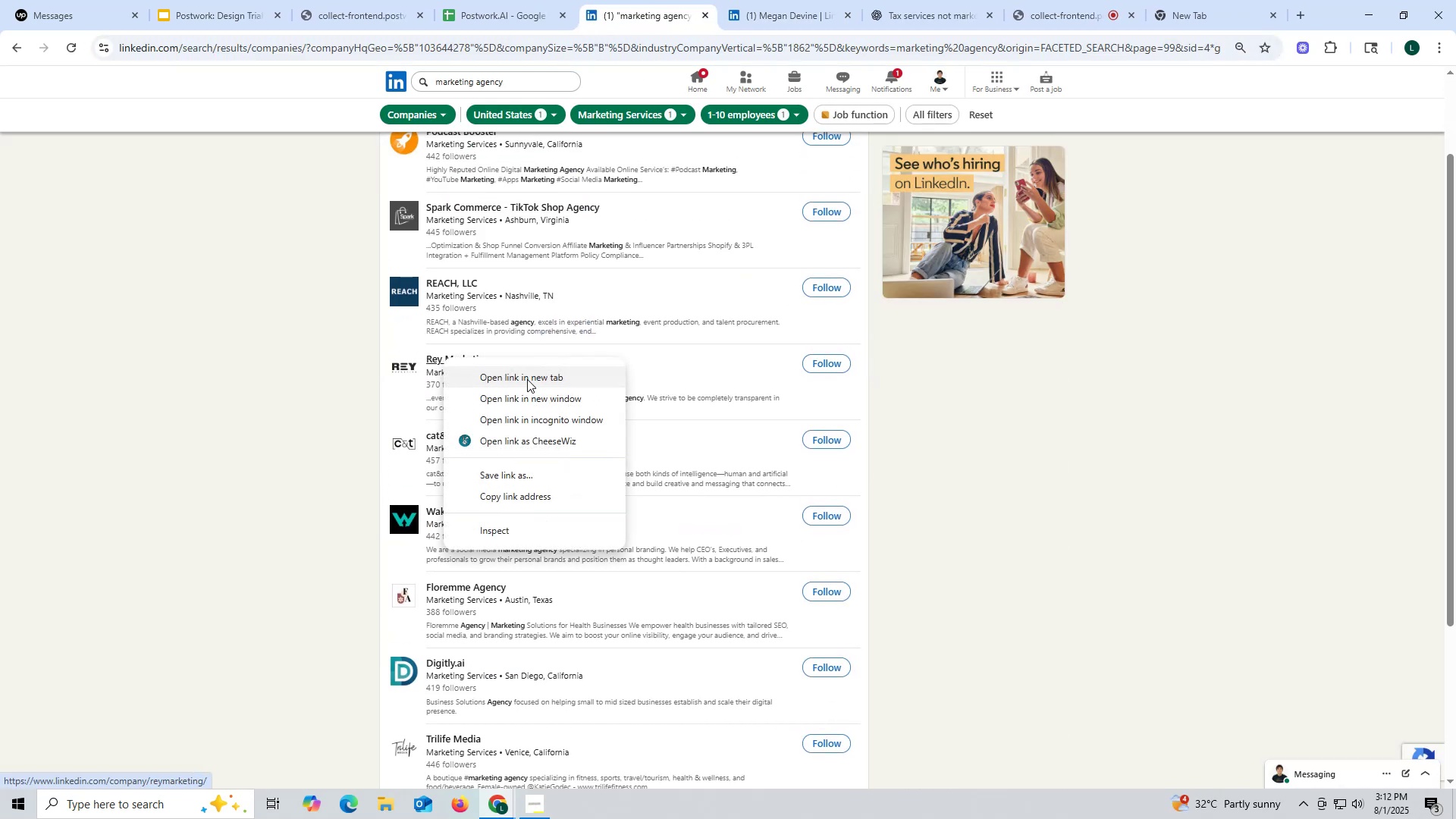 
left_click([527, 379])
 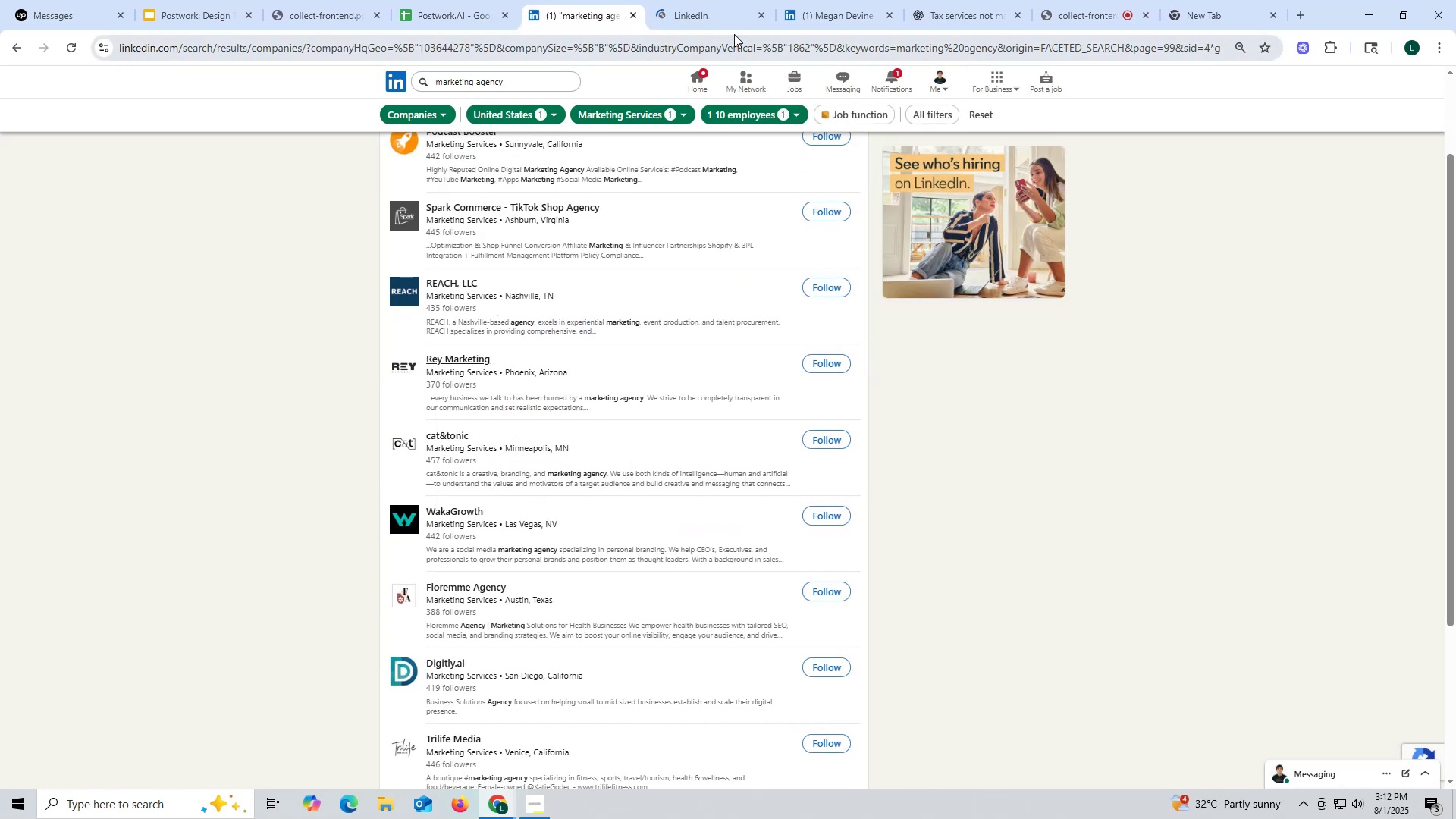 
left_click([718, 12])
 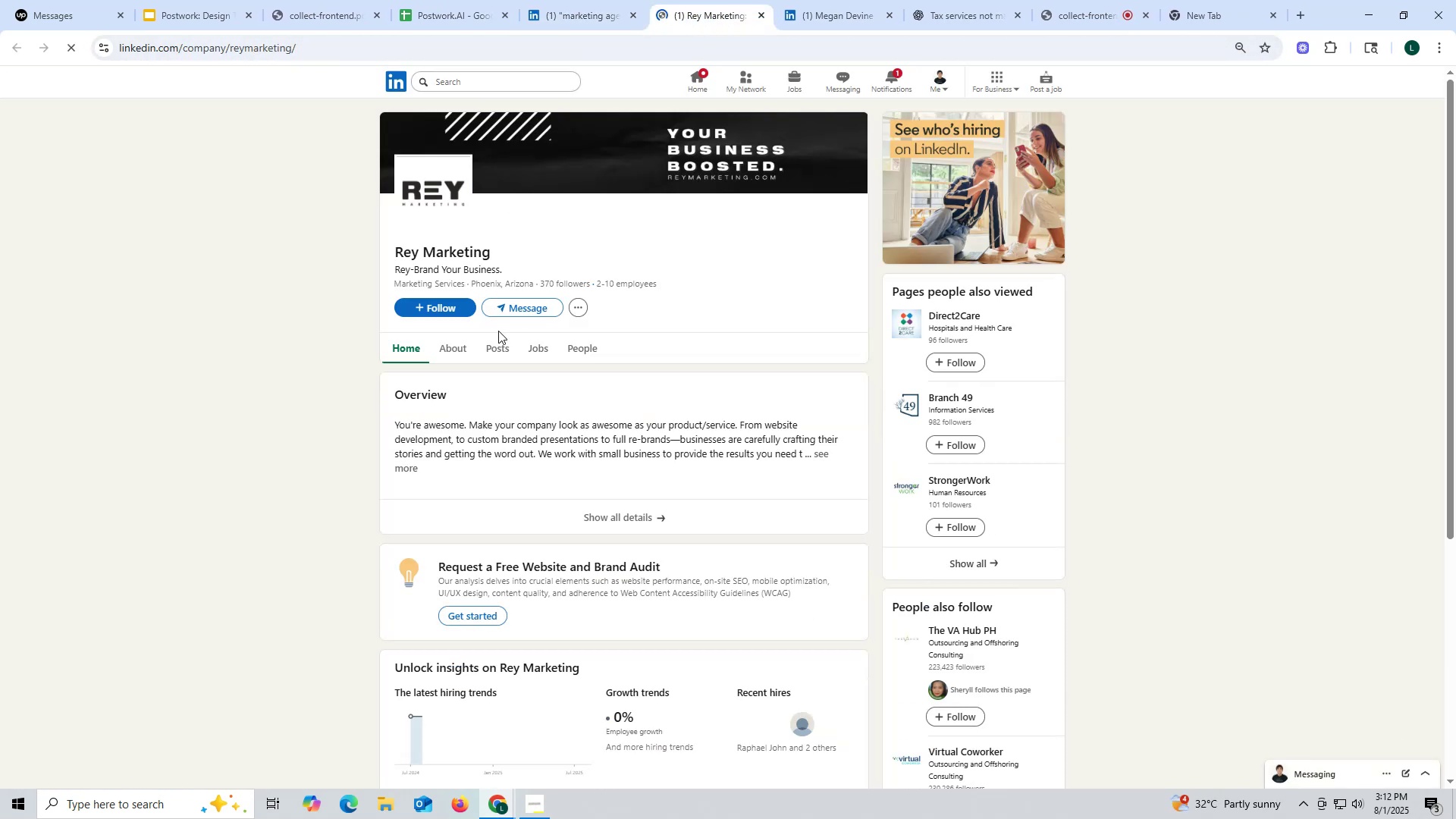 
left_click([494, 344])
 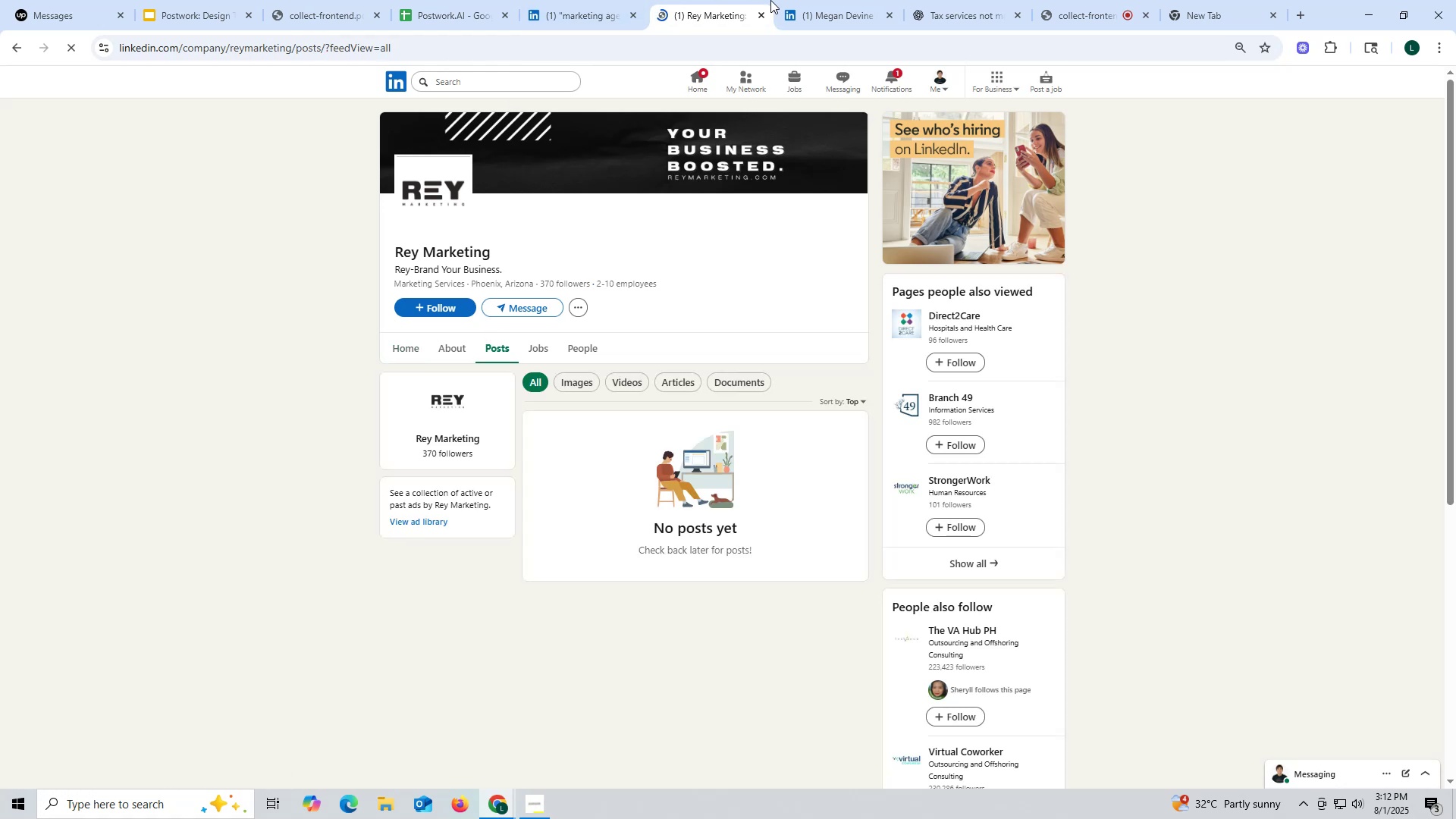 
left_click([758, 11])
 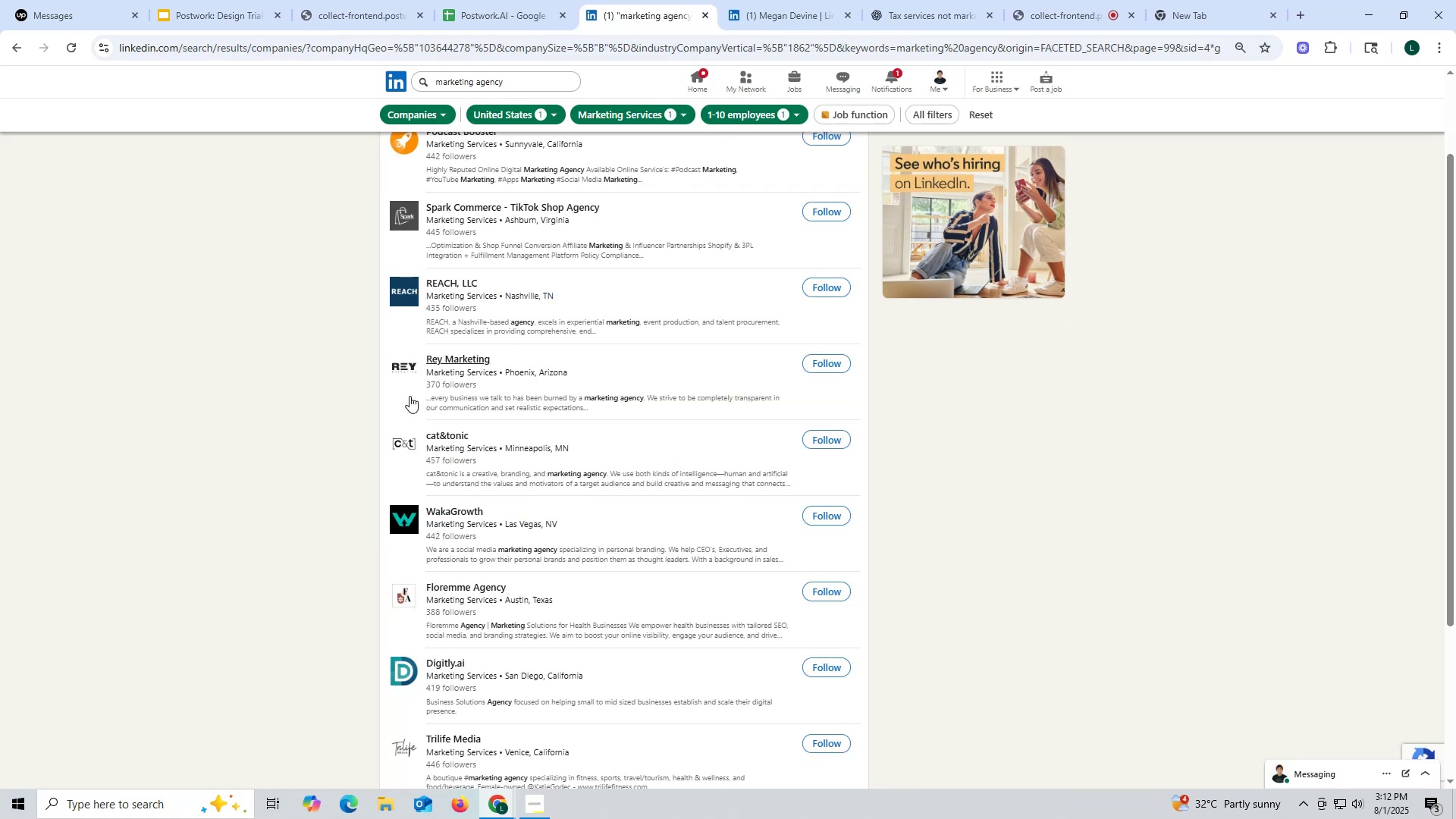 
scroll: coordinate [406, 394], scroll_direction: up, amount: 1.0
 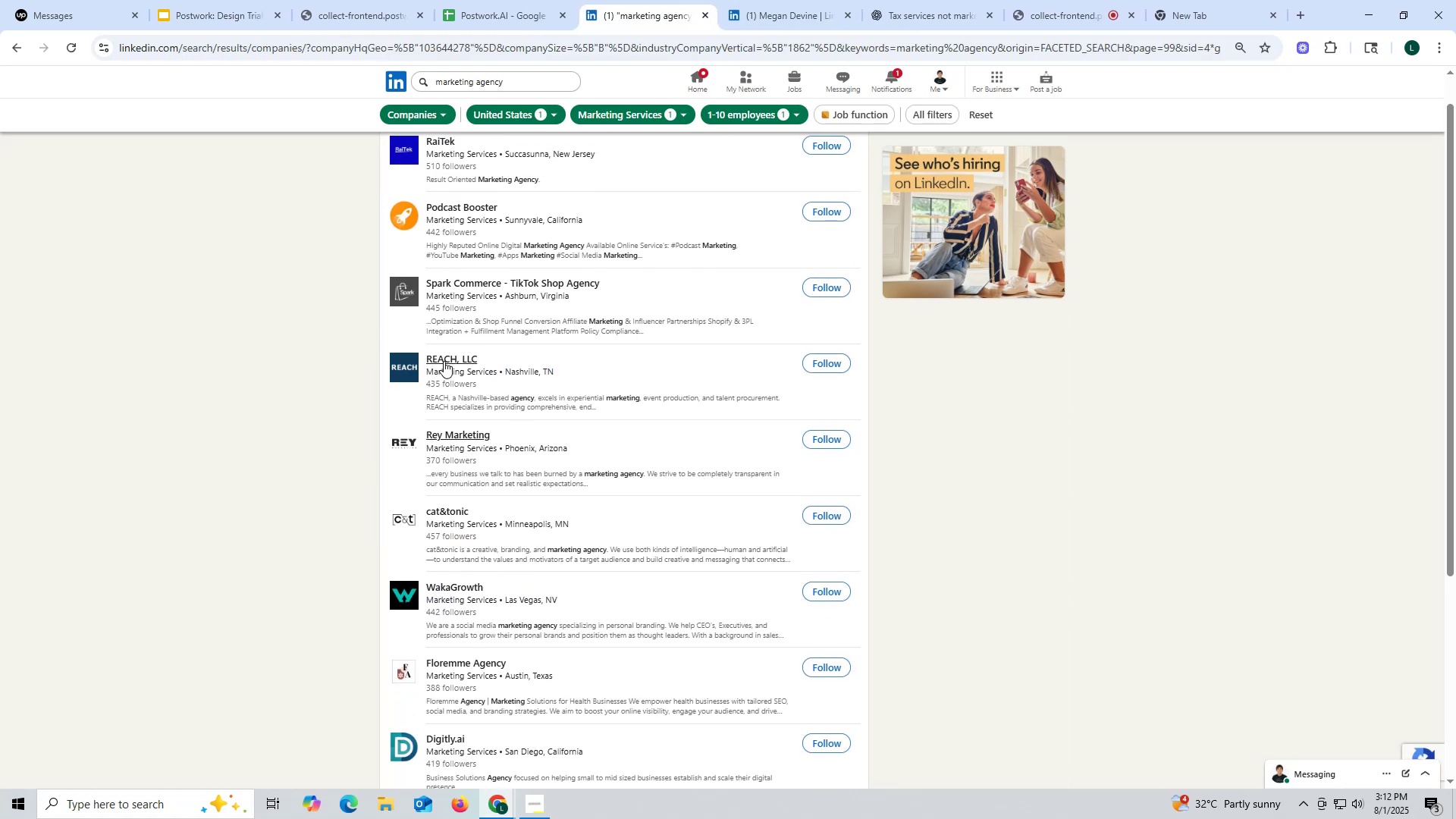 
right_click([444, 359])
 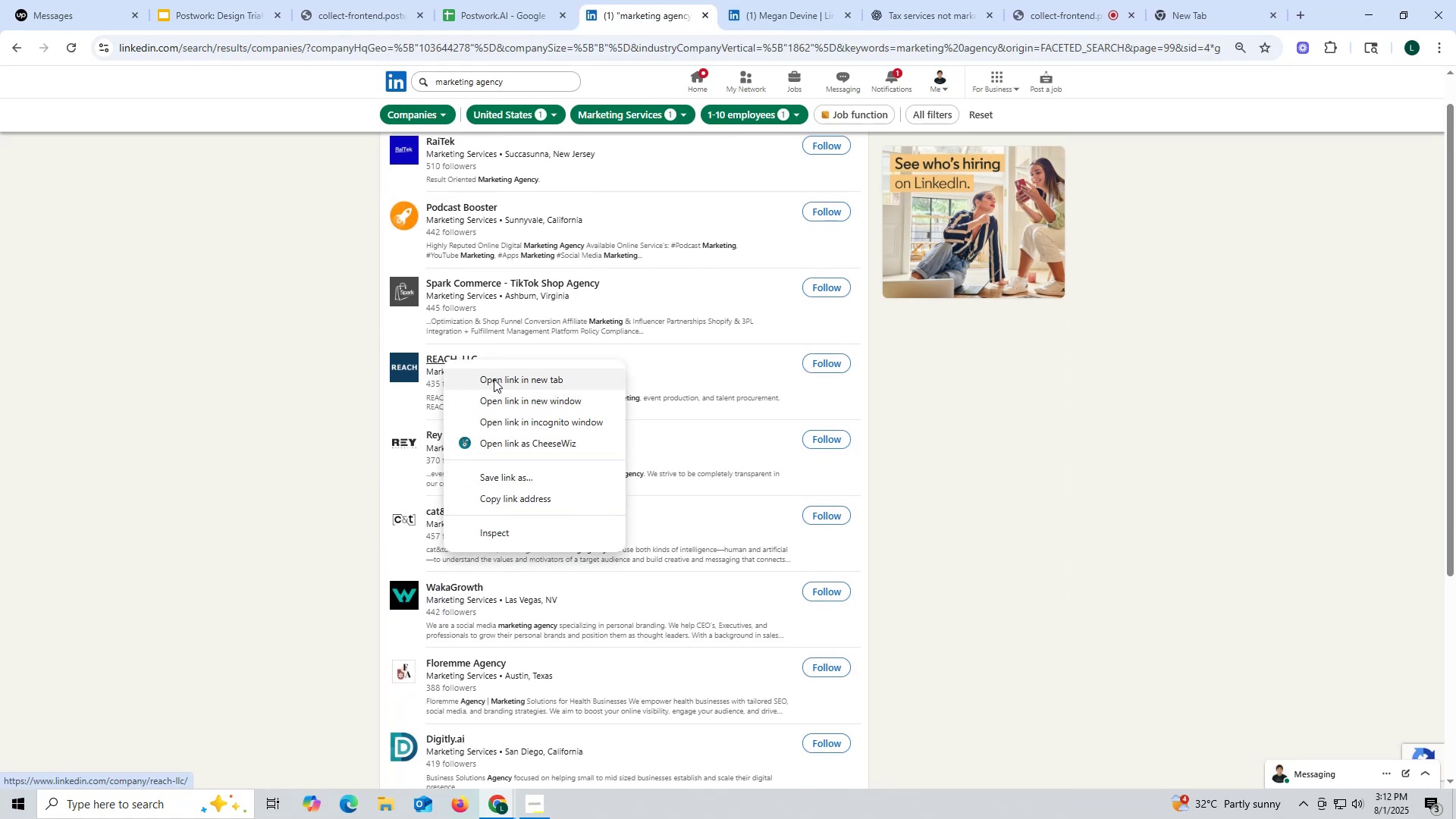 
left_click([494, 380])
 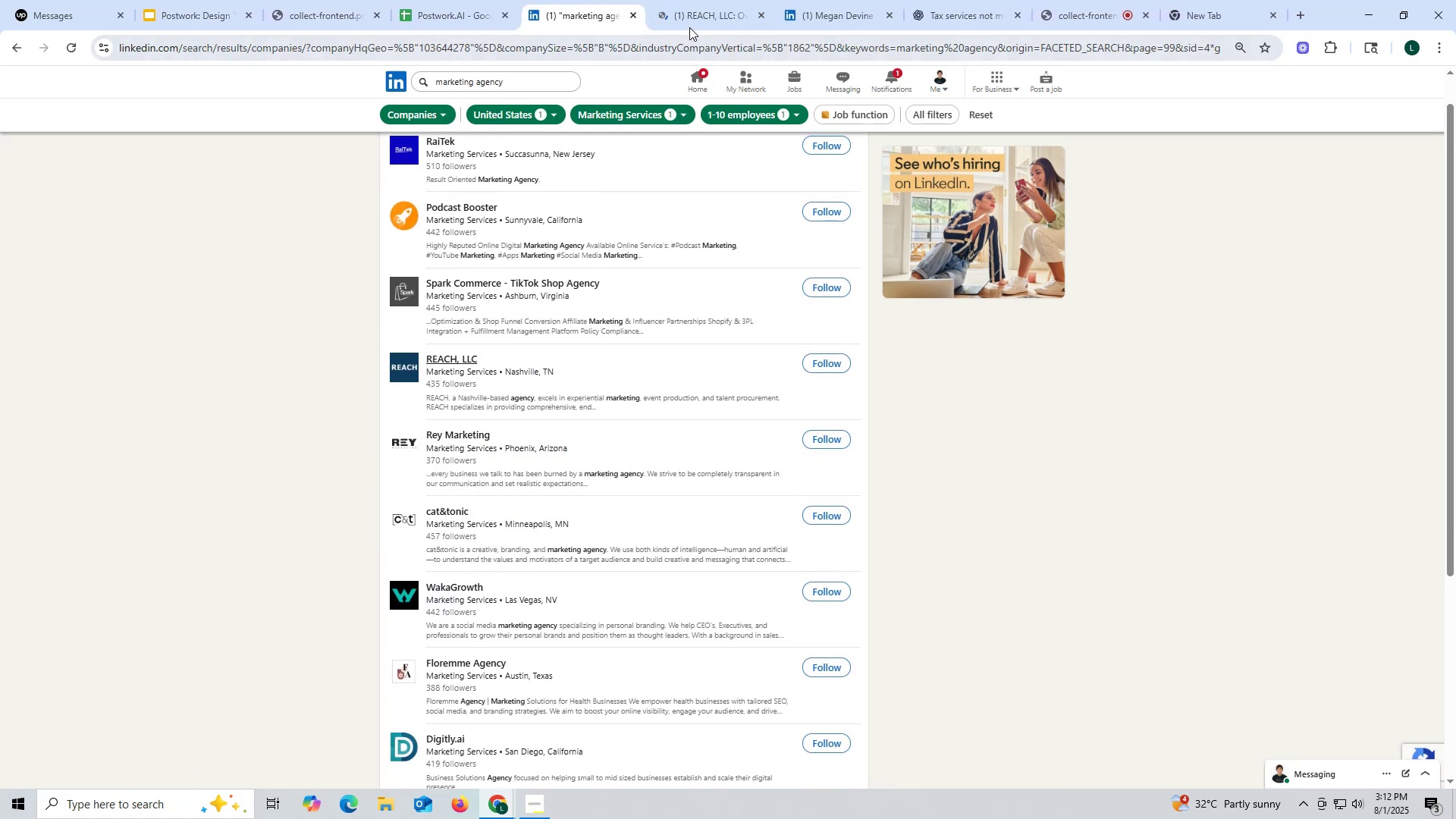 
left_click([697, 17])
 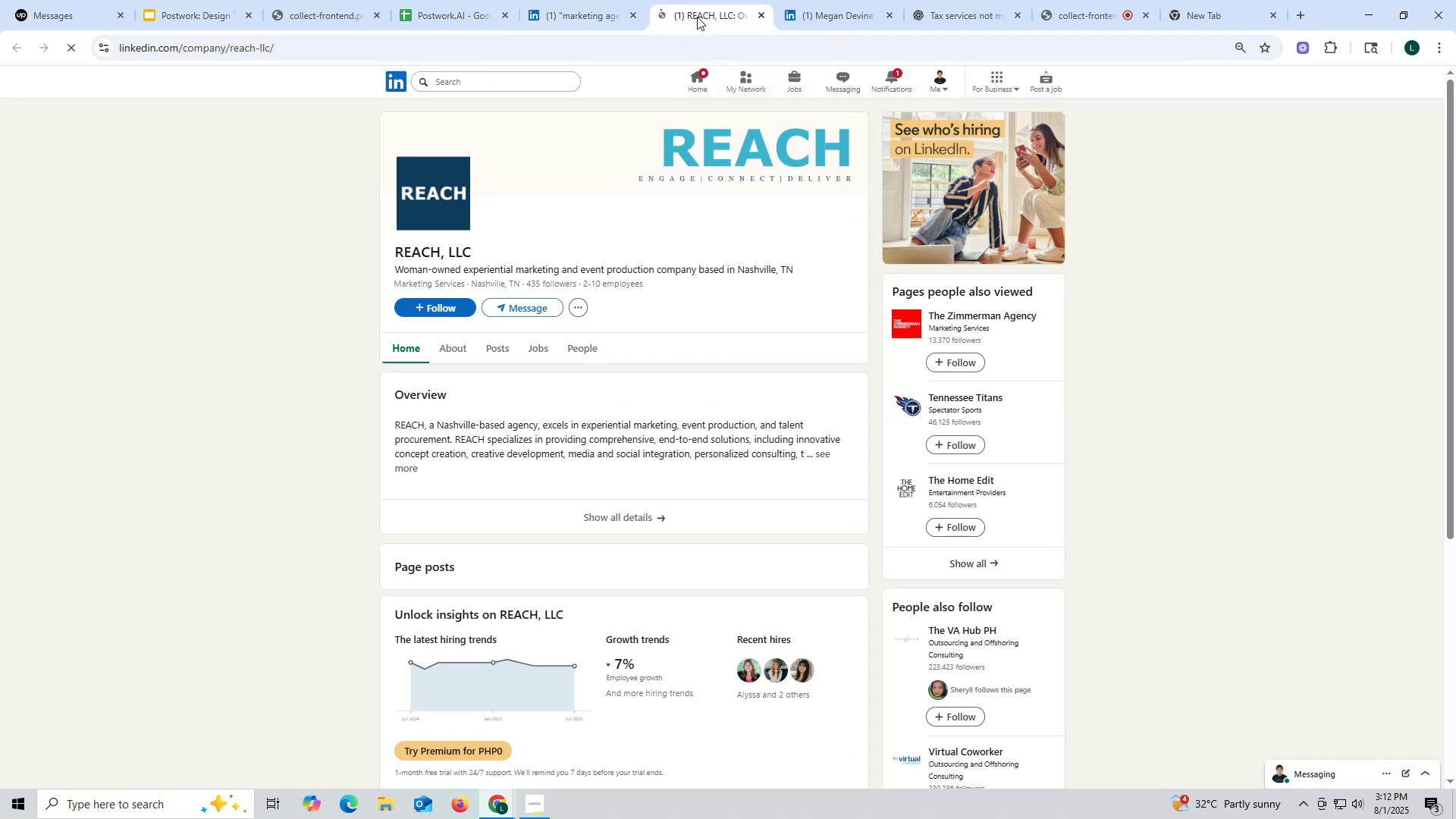 
mouse_move([485, 353])
 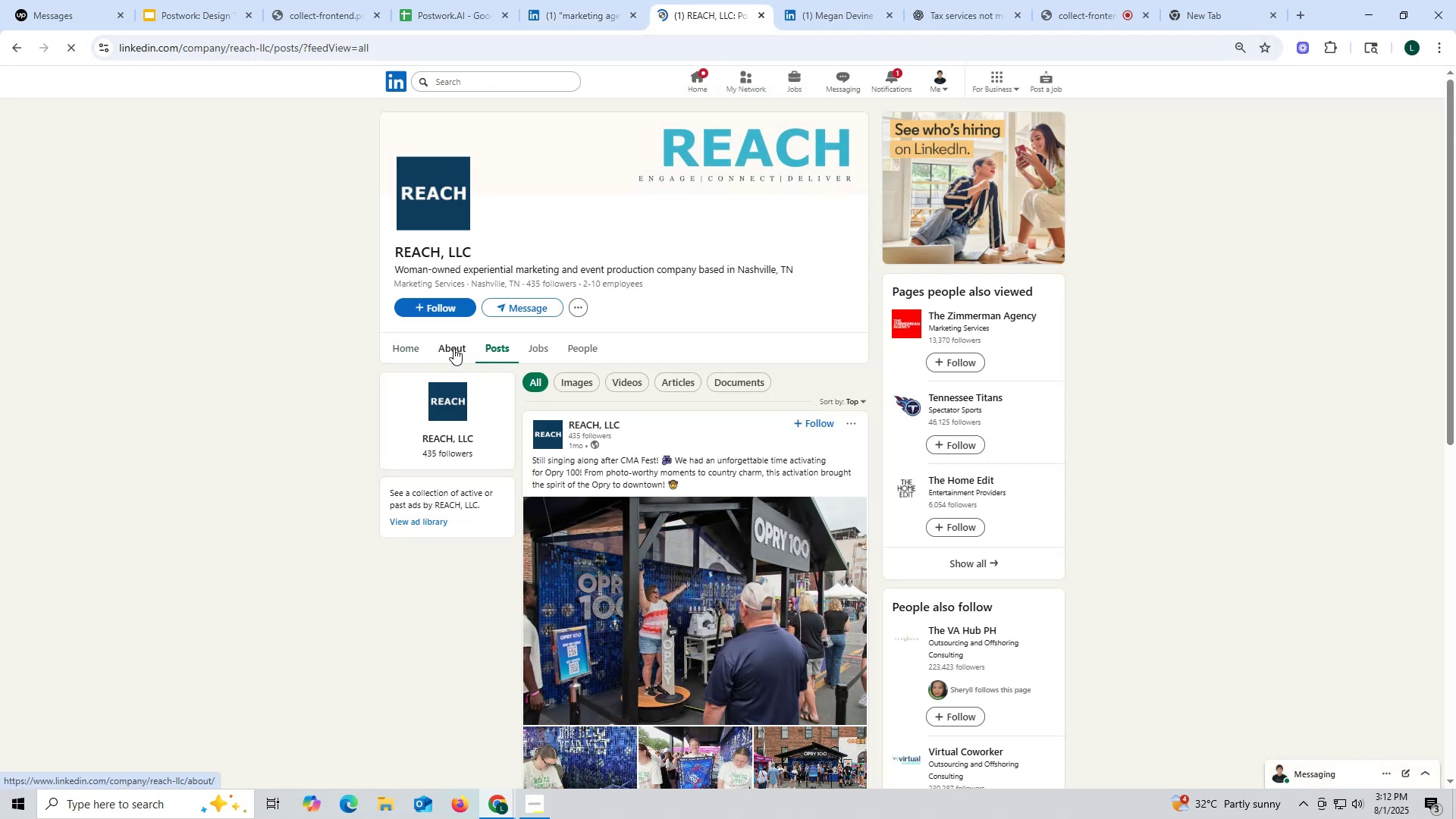 
left_click([453, 348])
 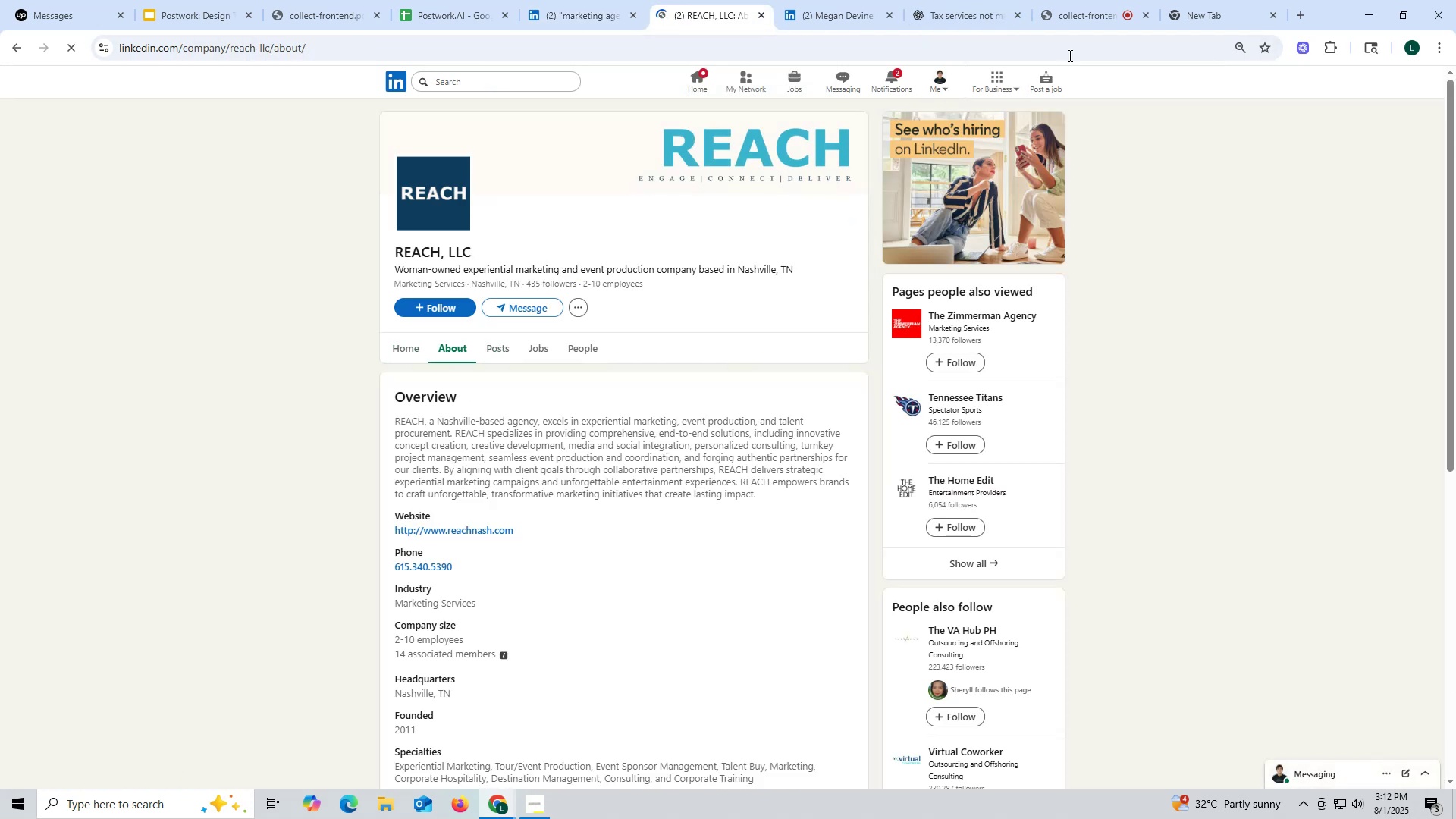 
left_click([1087, 18])
 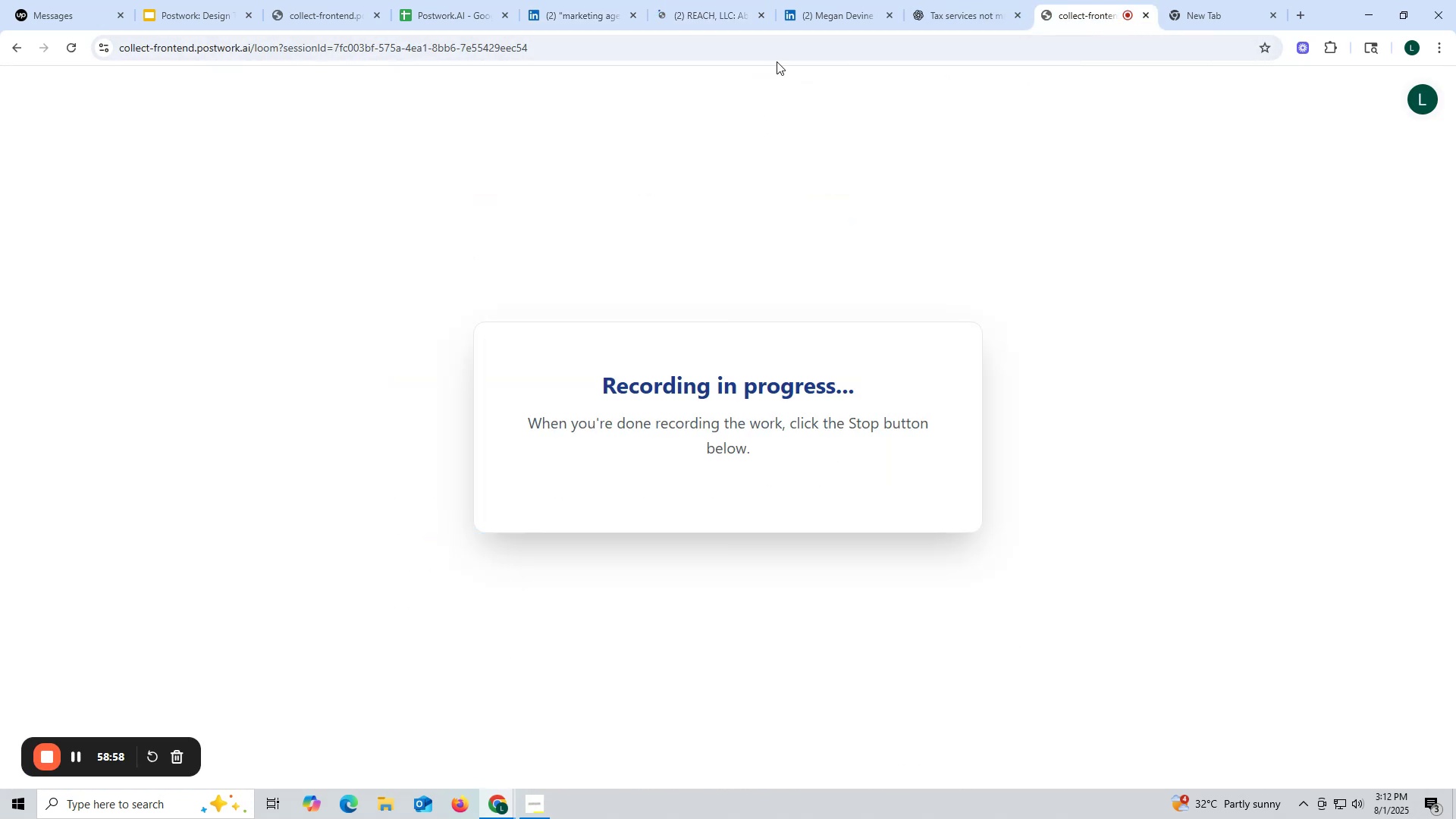 
left_click([720, 11])
 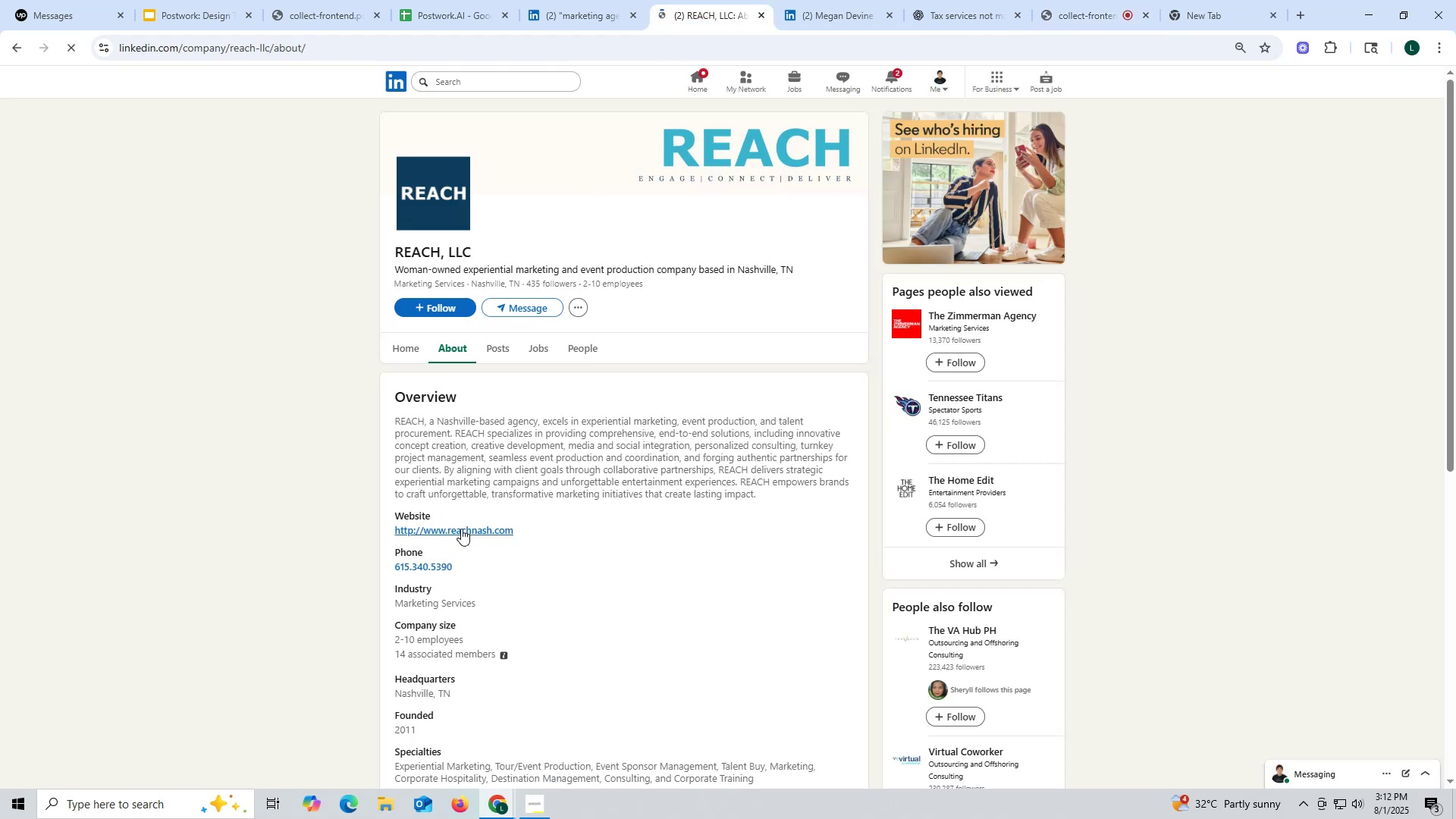 
left_click([511, 542])
 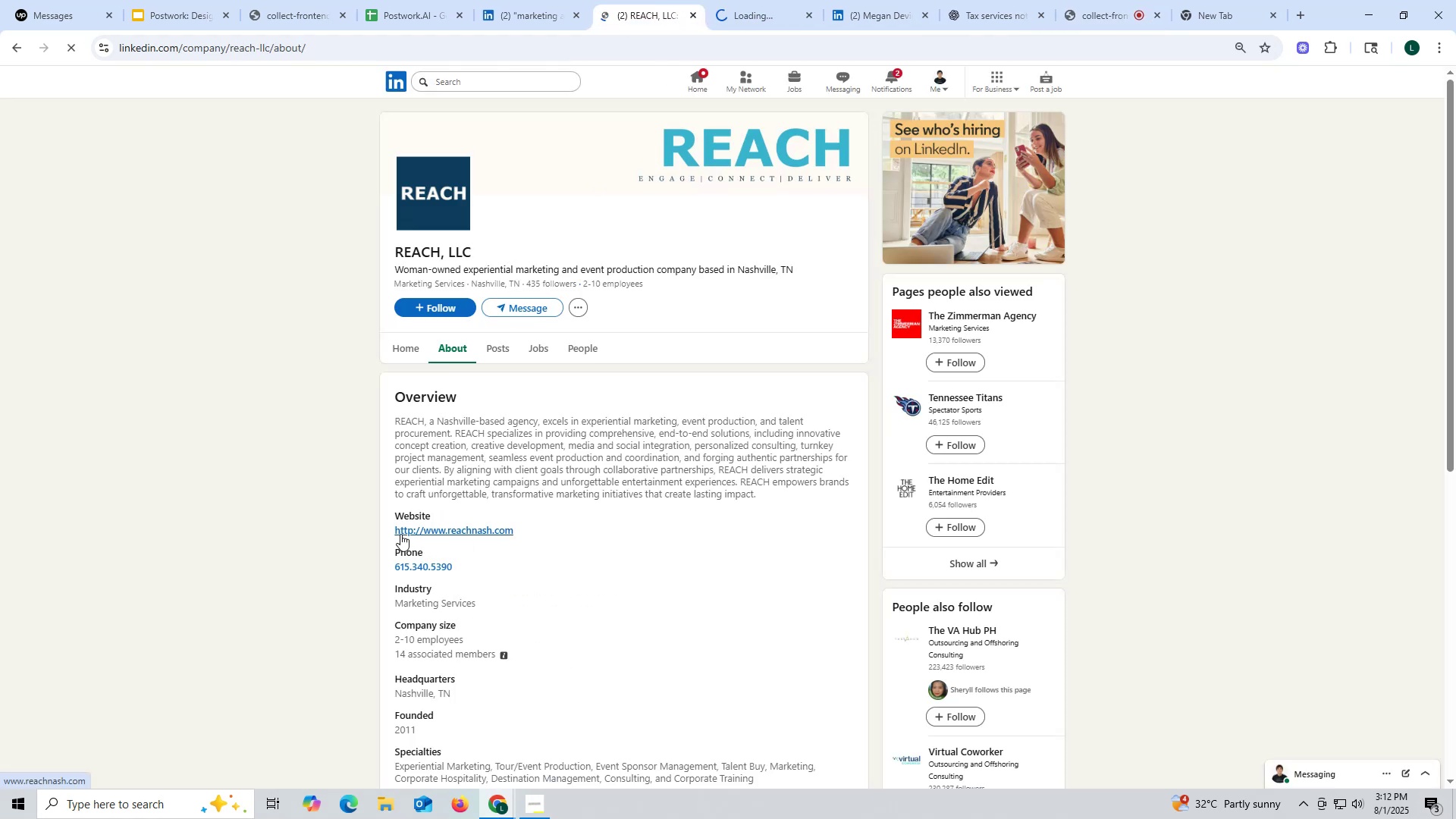 
left_click_drag(start_coordinate=[384, 526], to_coordinate=[523, 526])
 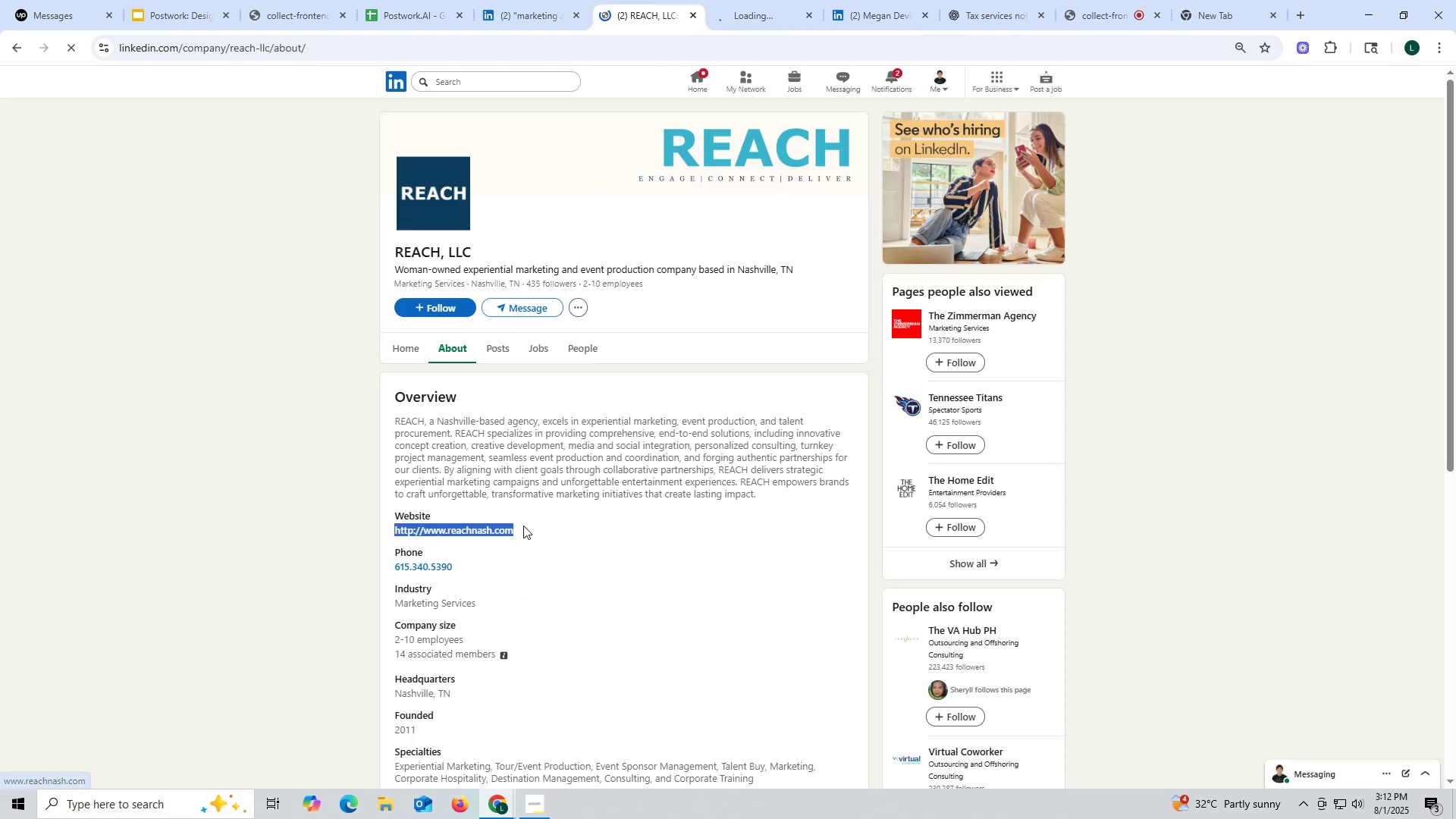 
key(Control+ControlLeft)
 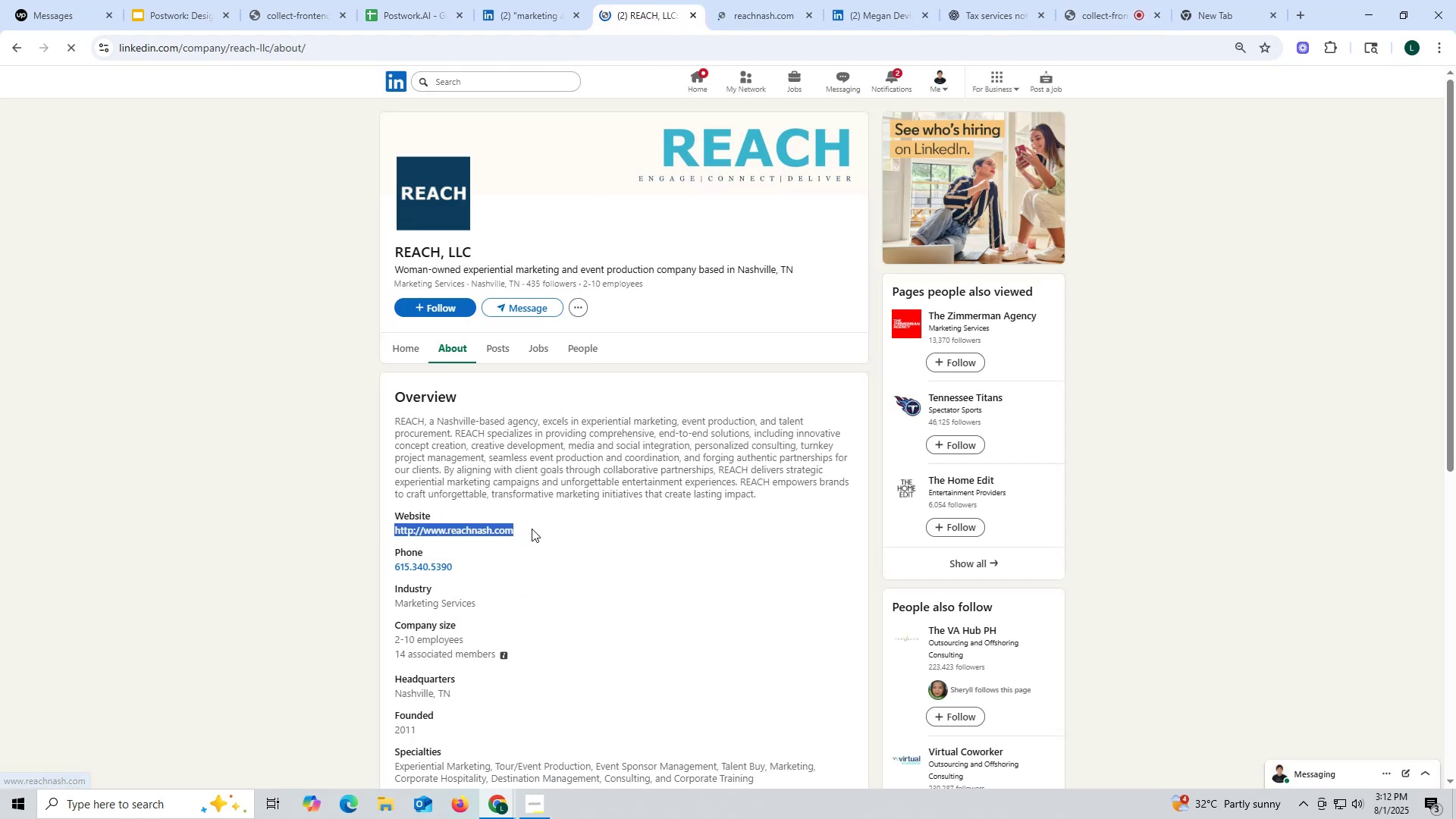 
key(Control+C)
 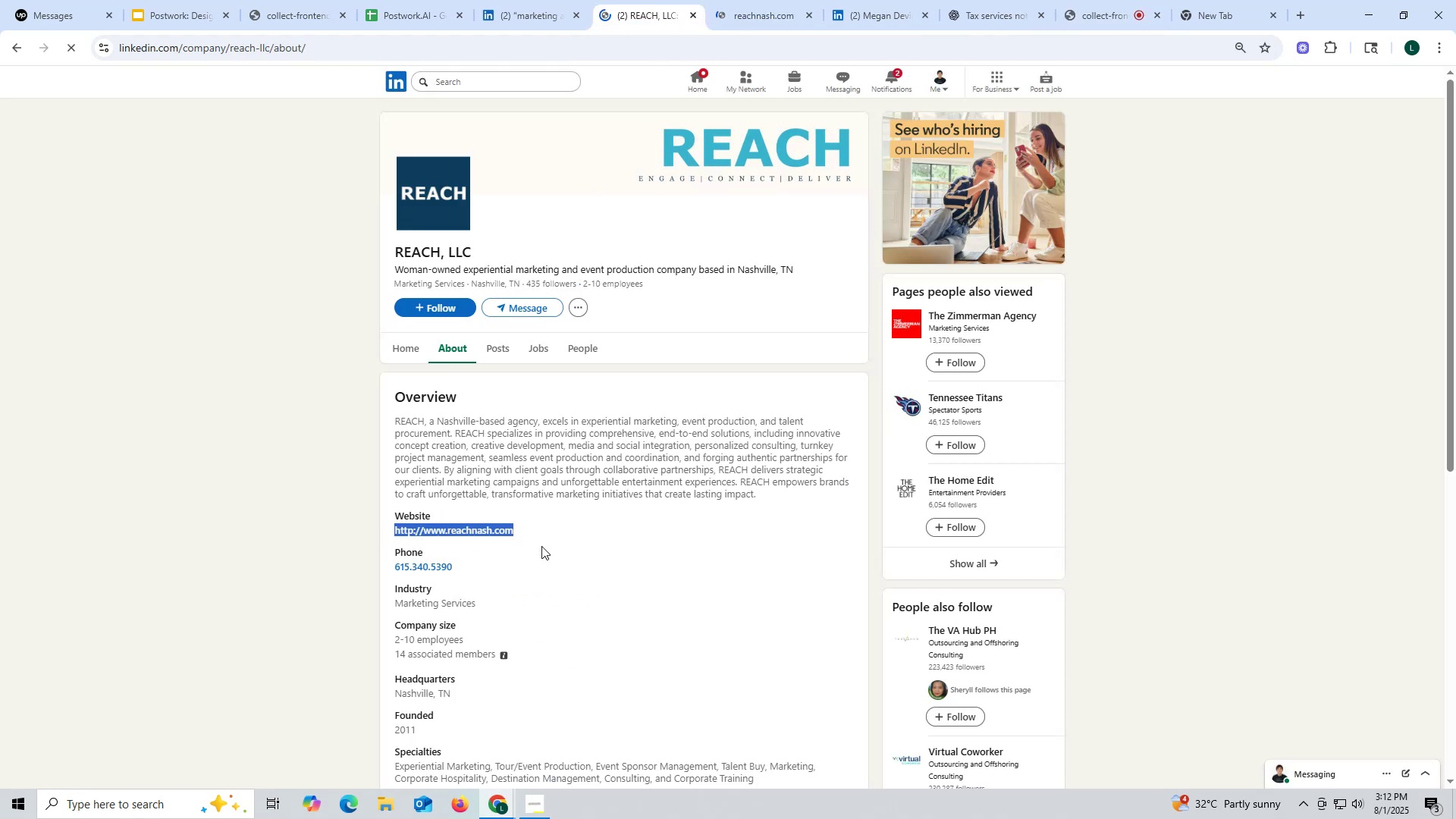 
key(Control+ControlLeft)
 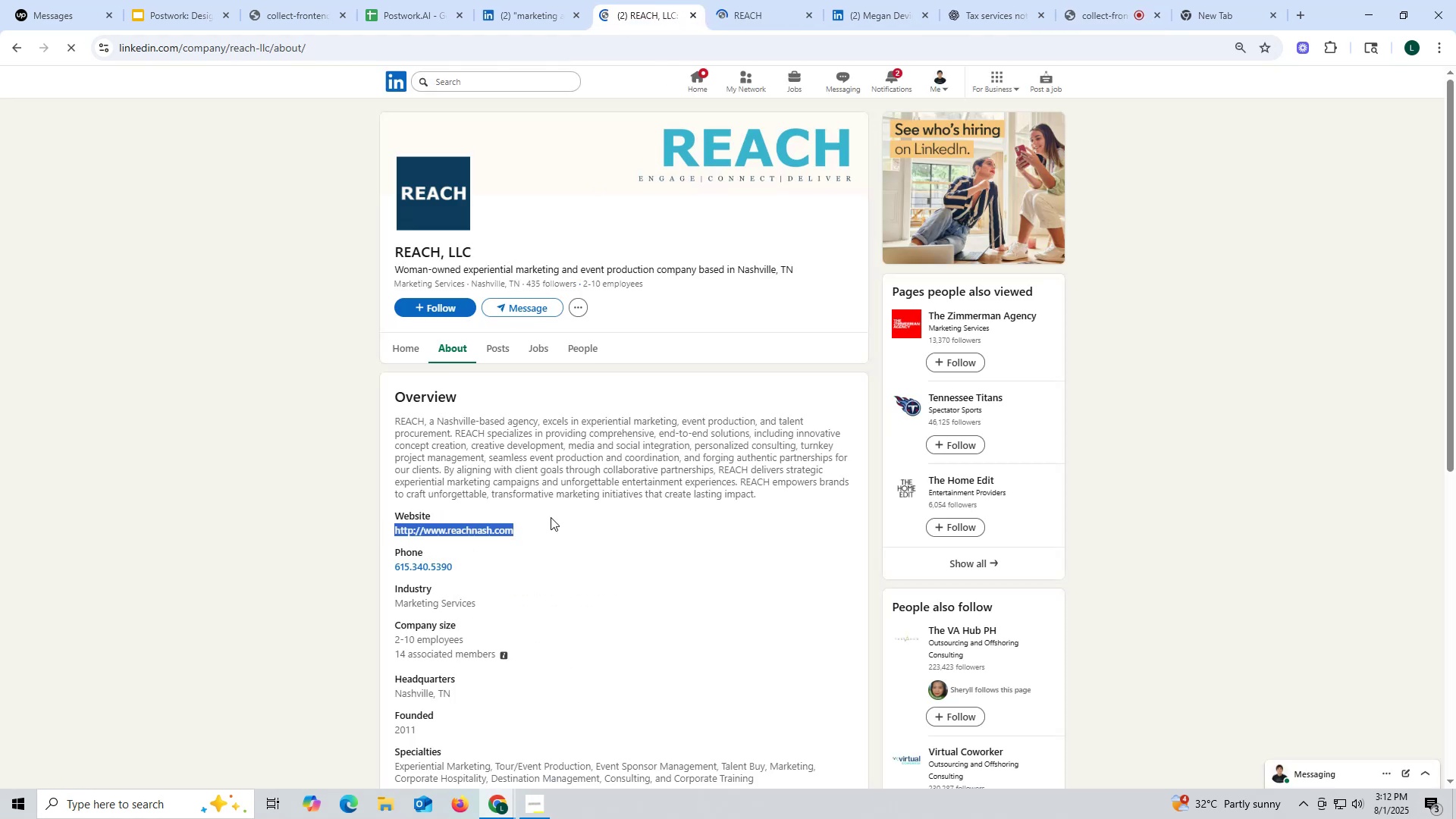 
key(Control+C)
 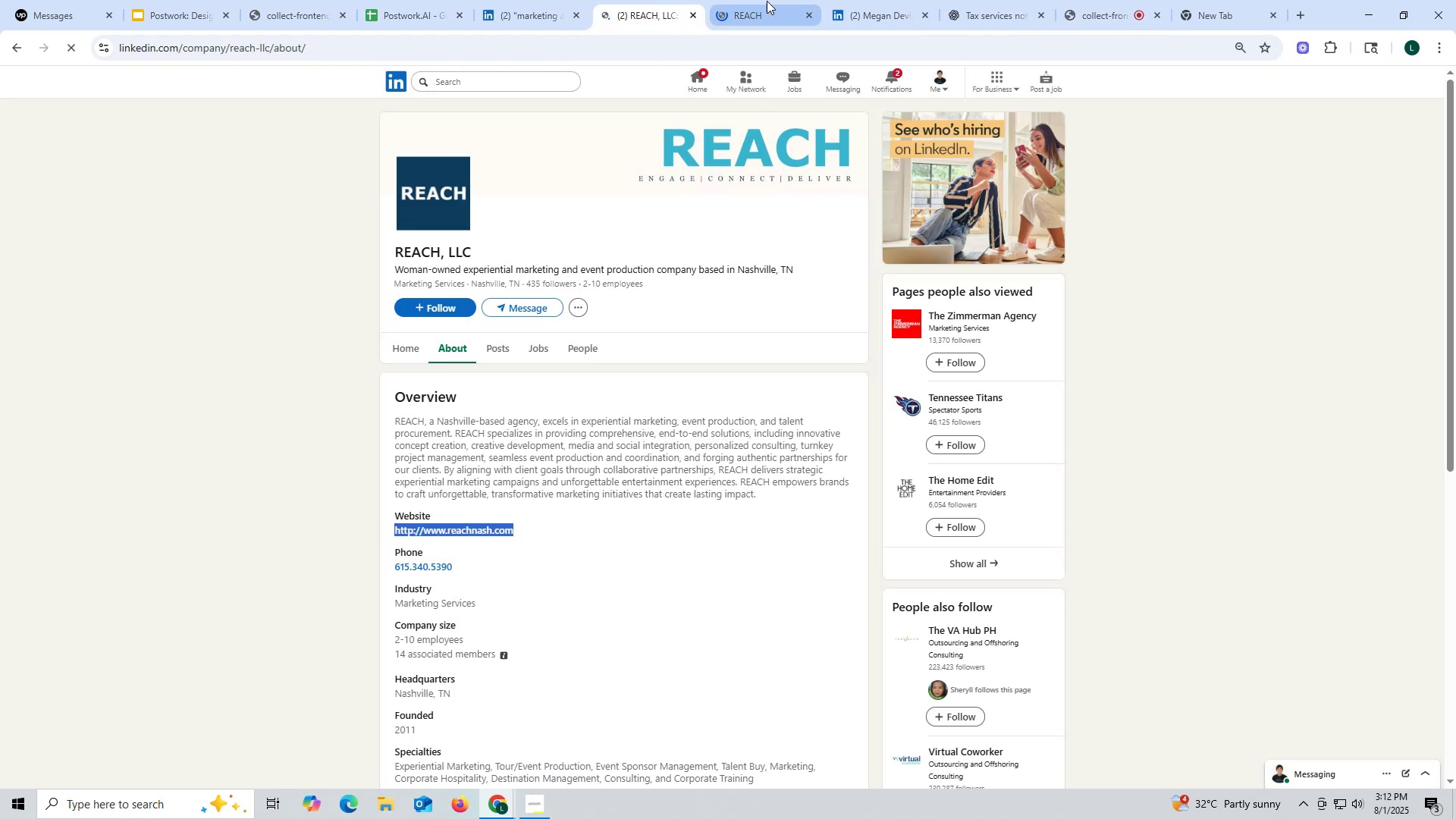 
left_click([761, 2])
 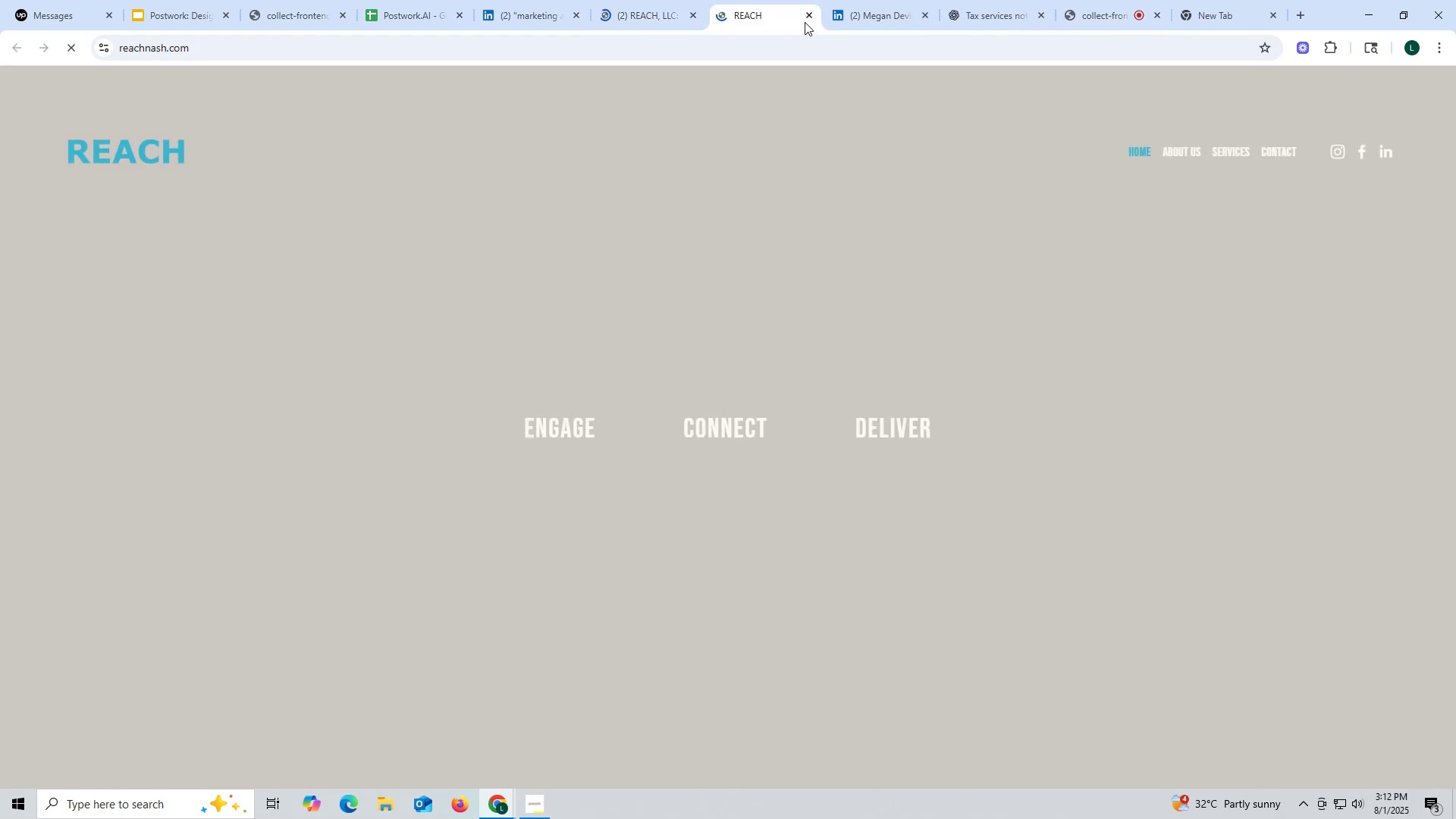 
left_click([805, 18])
 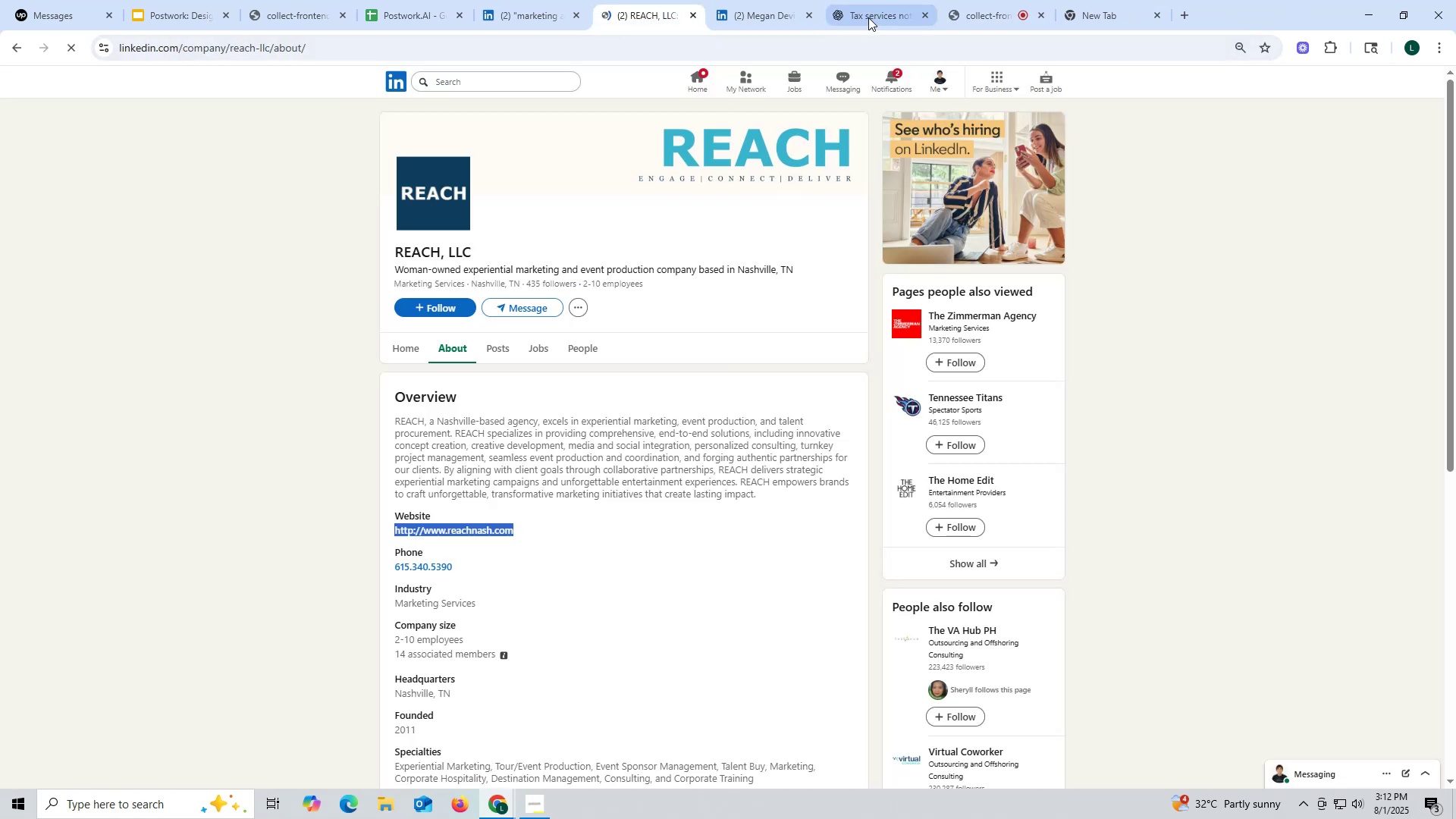 
left_click([868, 17])
 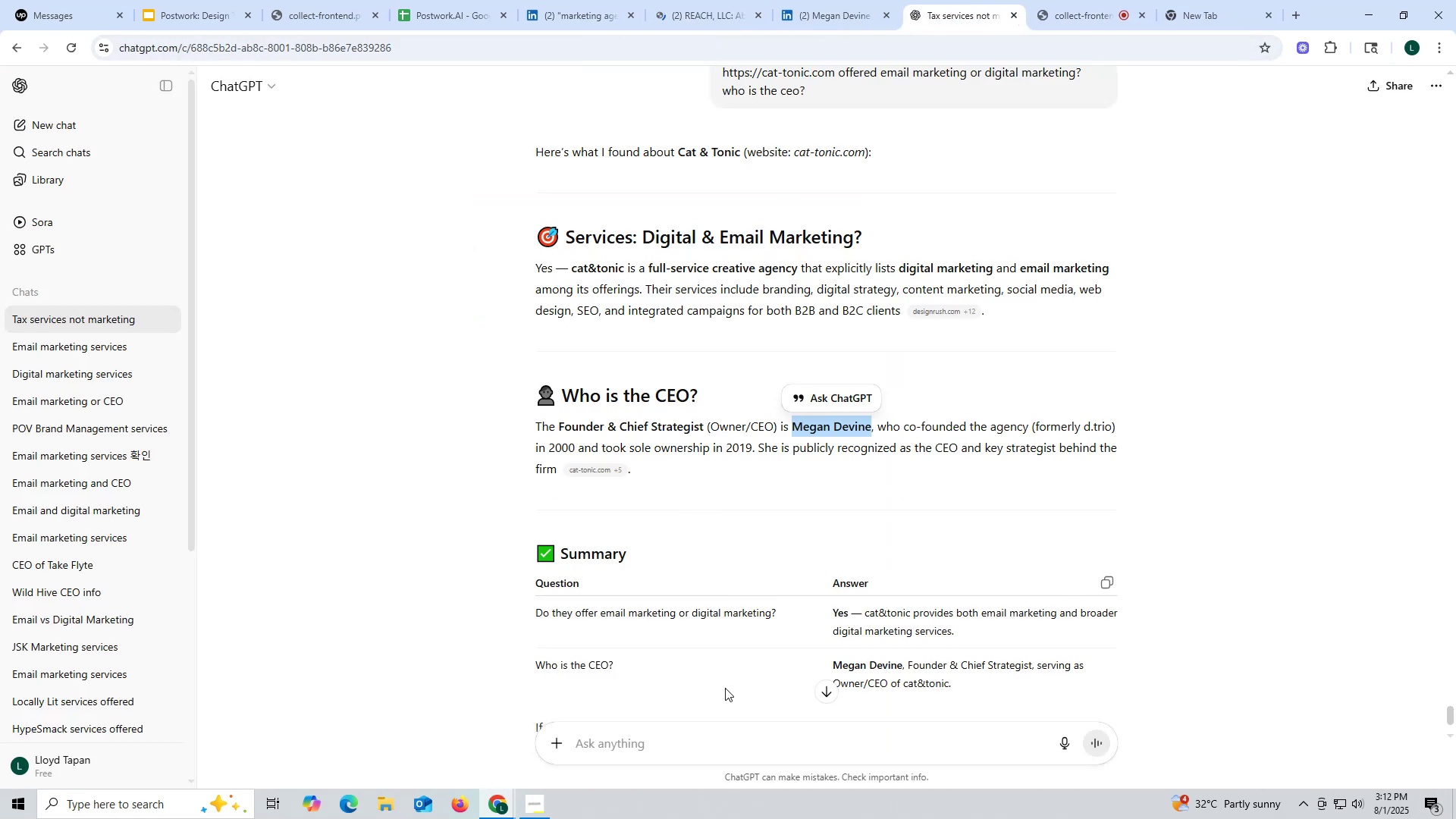 
key(Control+ControlLeft)
 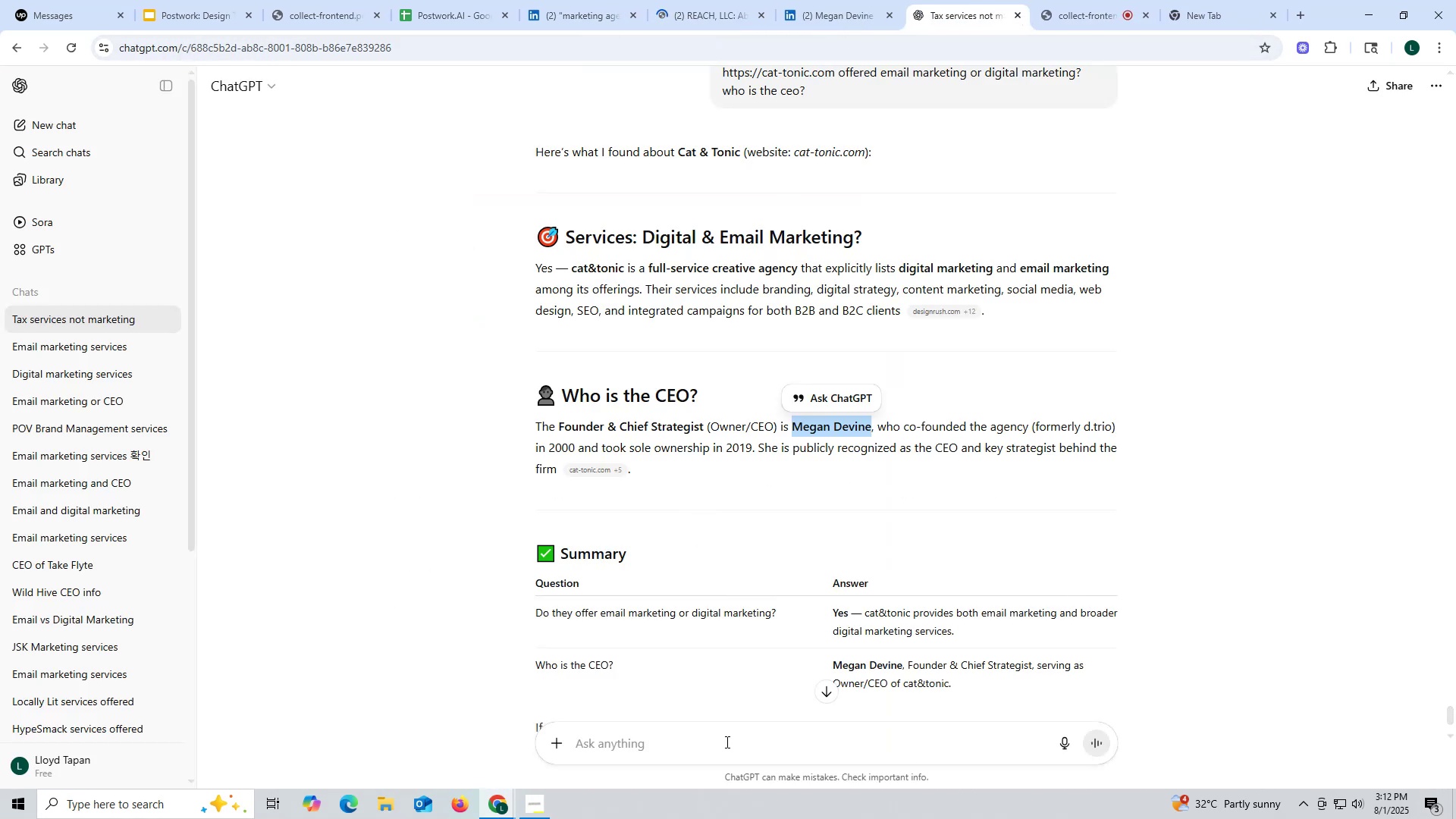 
key(Control+ControlLeft)
 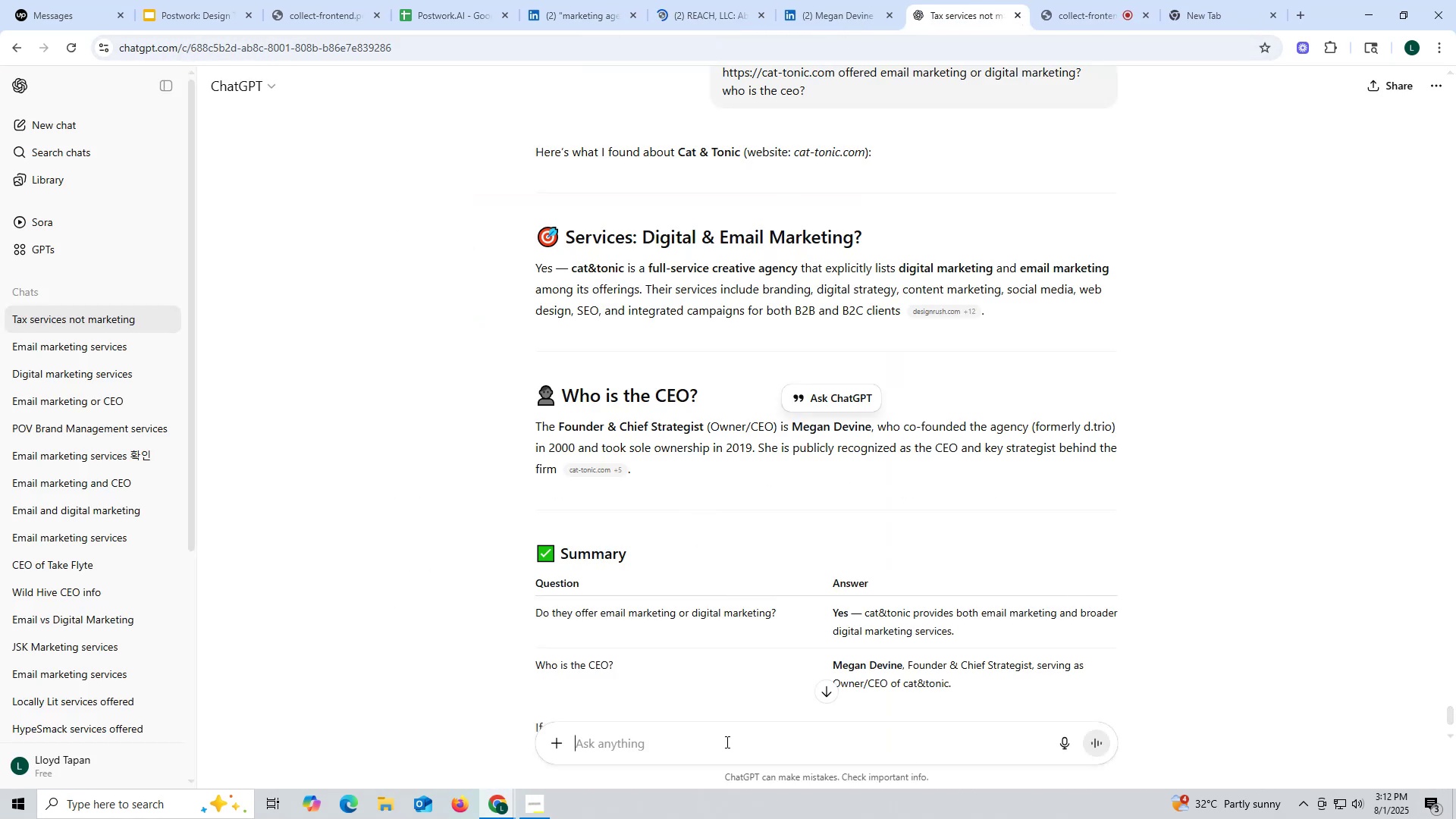 
left_click([726, 742])
 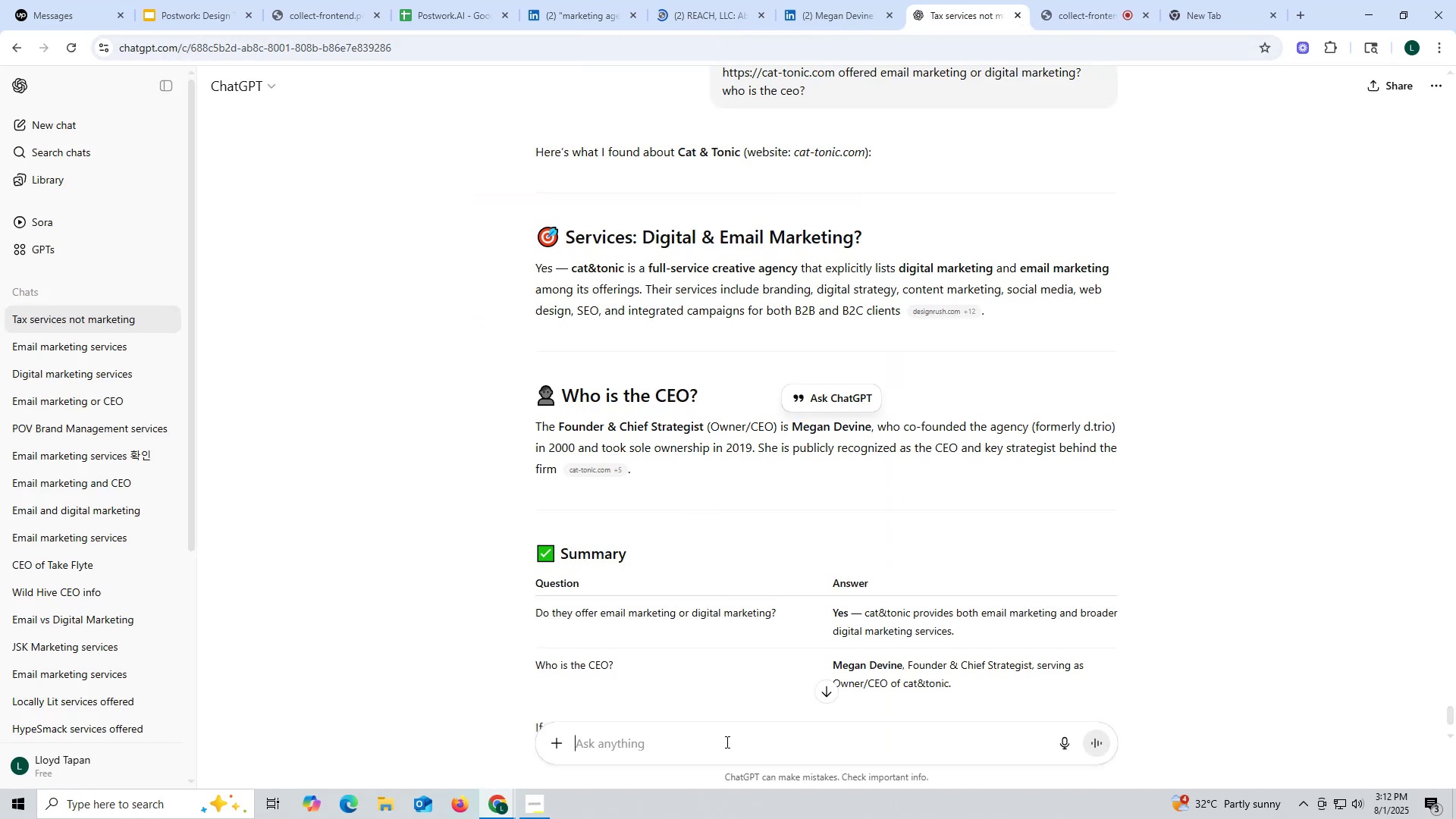 
key(Control+V)
 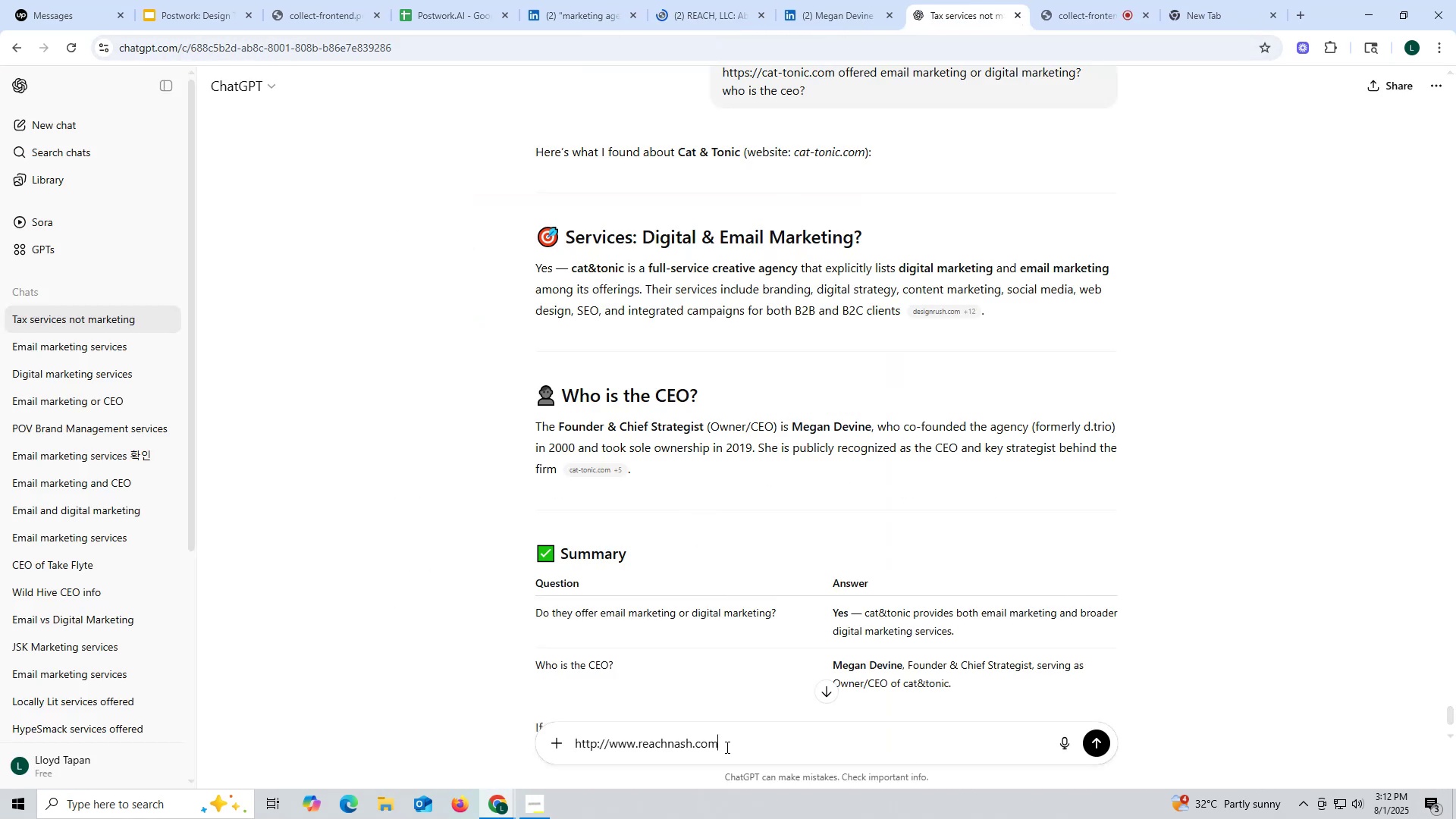 
key(Space)
 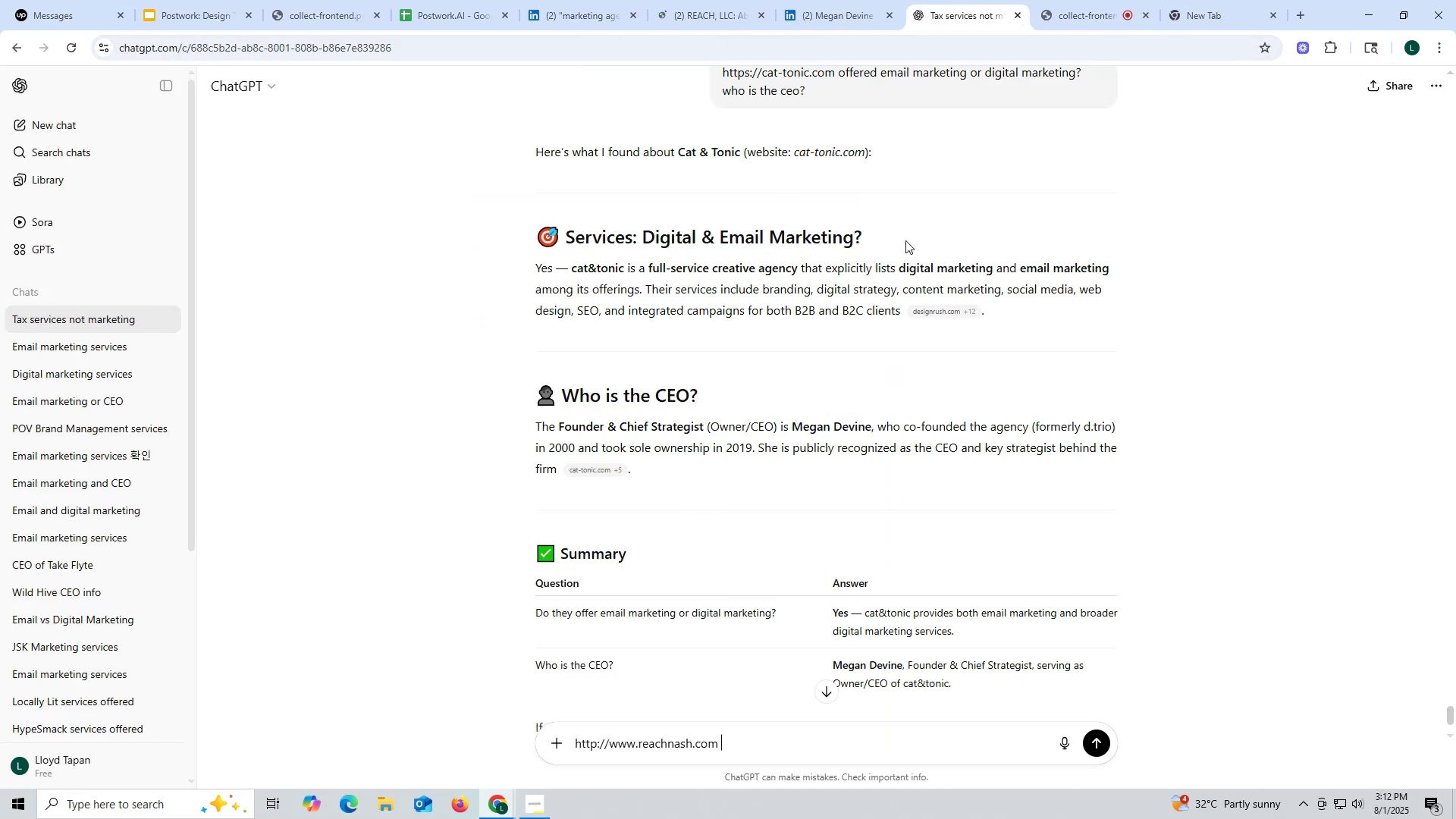 
scroll: coordinate [913, 223], scroll_direction: up, amount: 3.0
 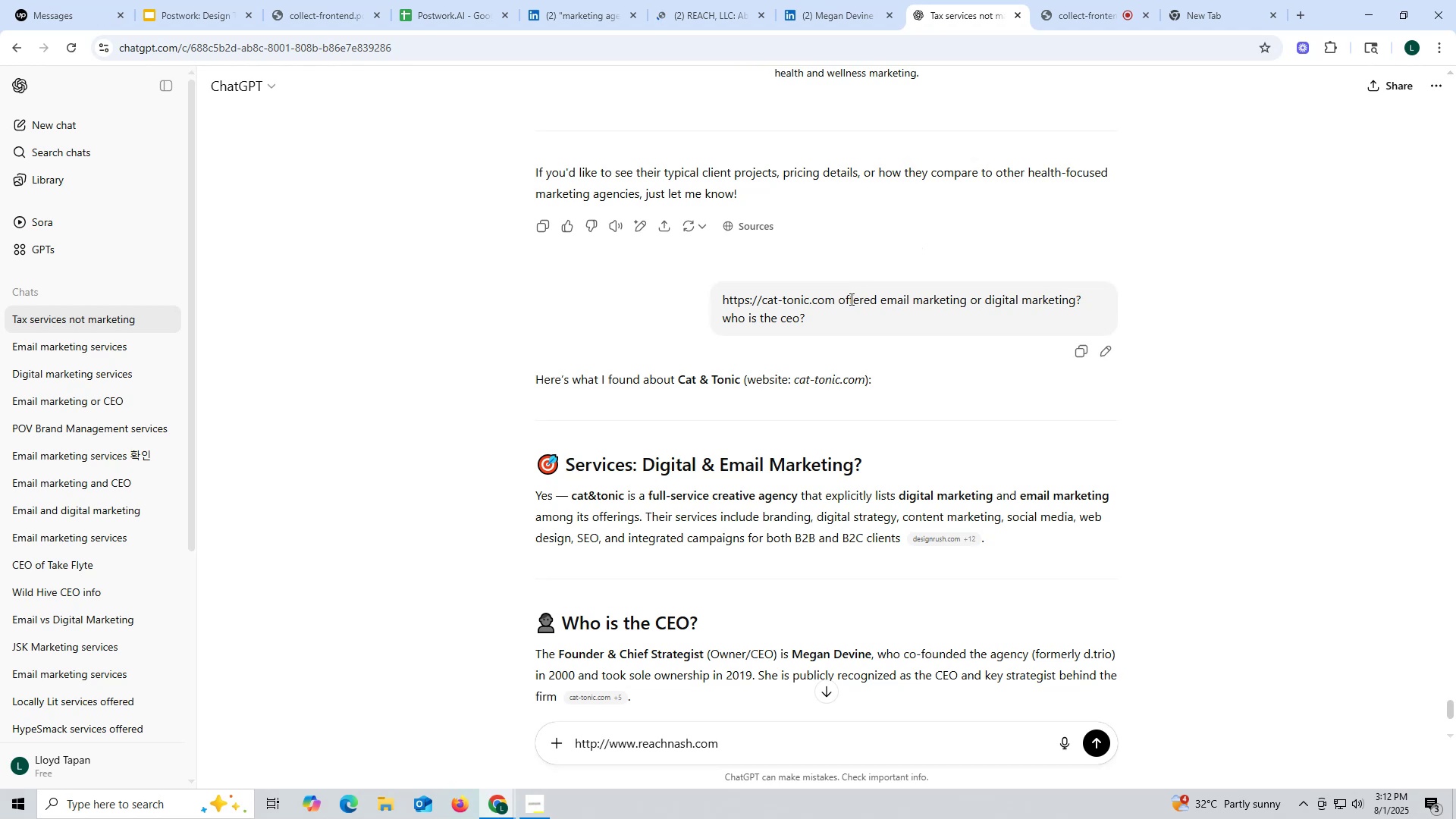 
left_click_drag(start_coordinate=[839, 297], to_coordinate=[886, 313])
 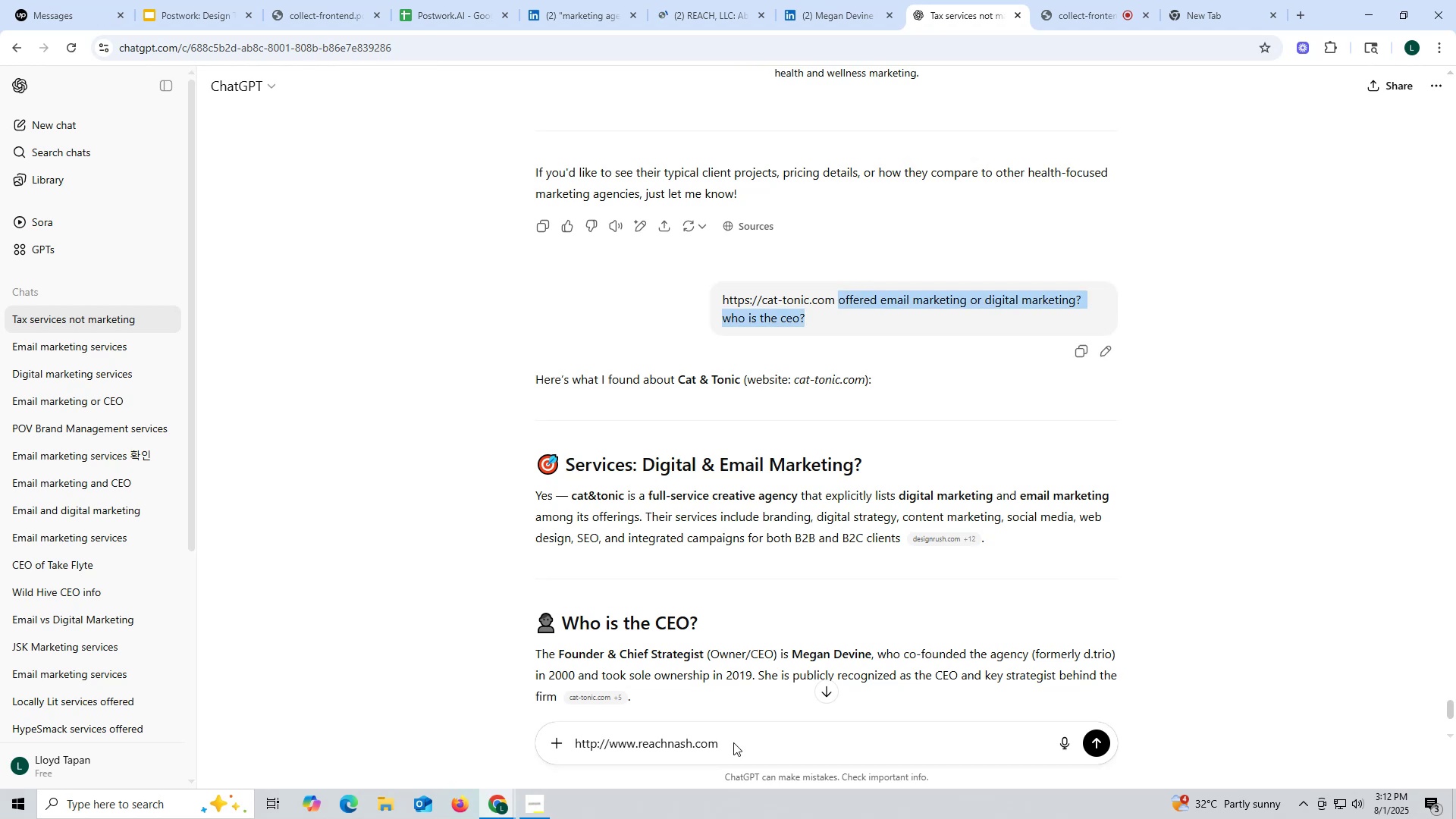 
key(Control+ControlLeft)
 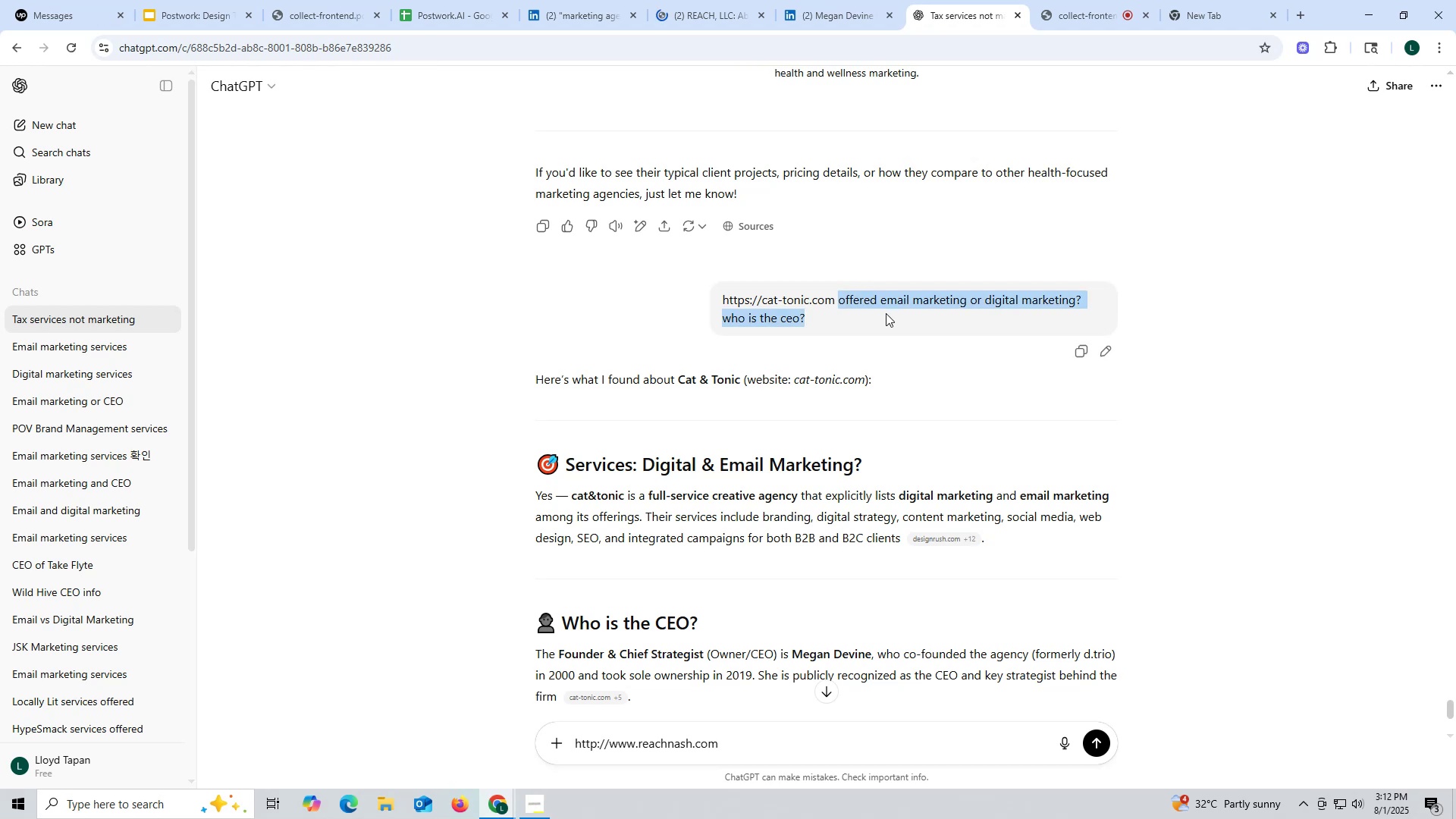 
key(Control+C)
 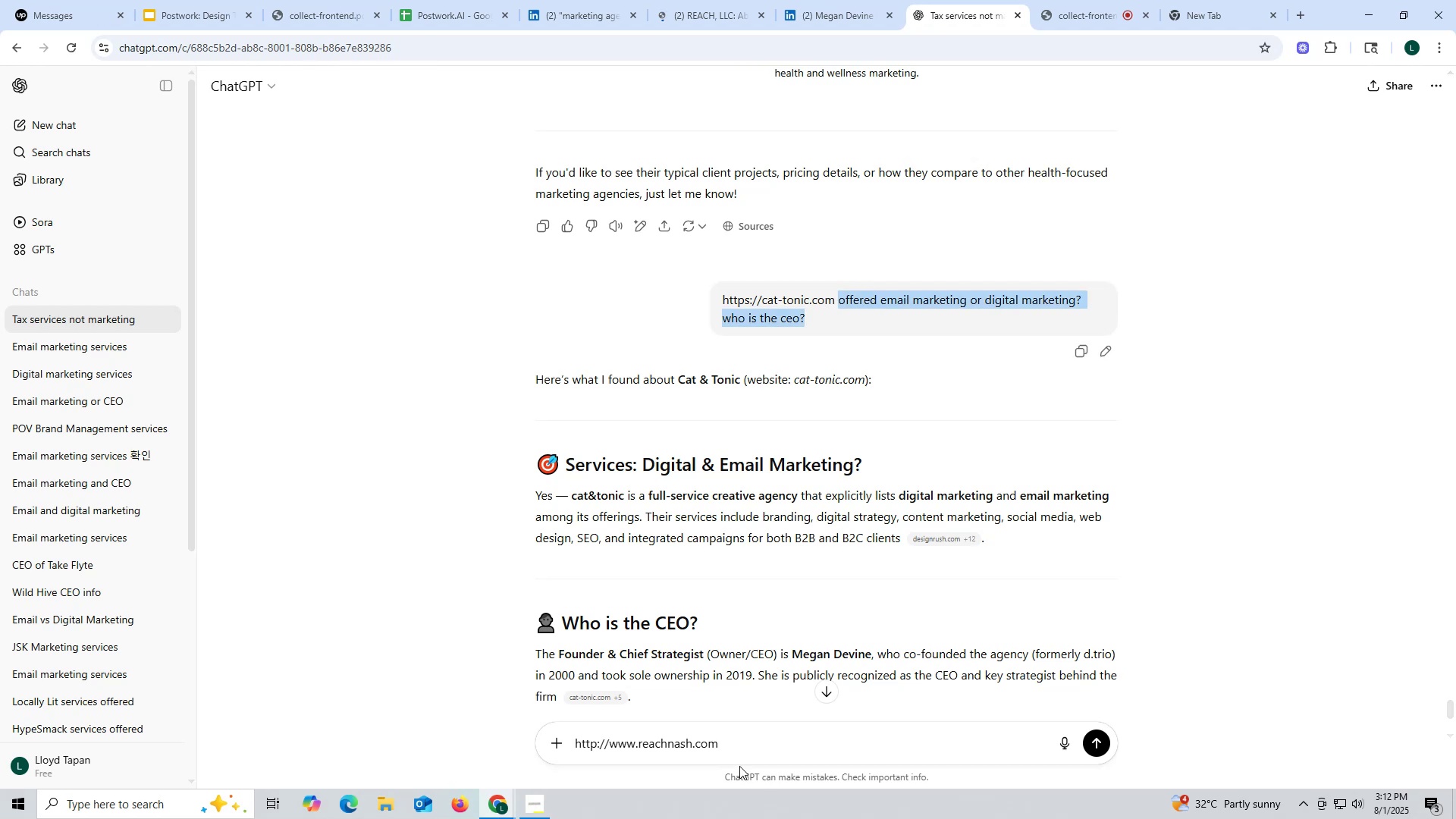 
key(Control+ControlLeft)
 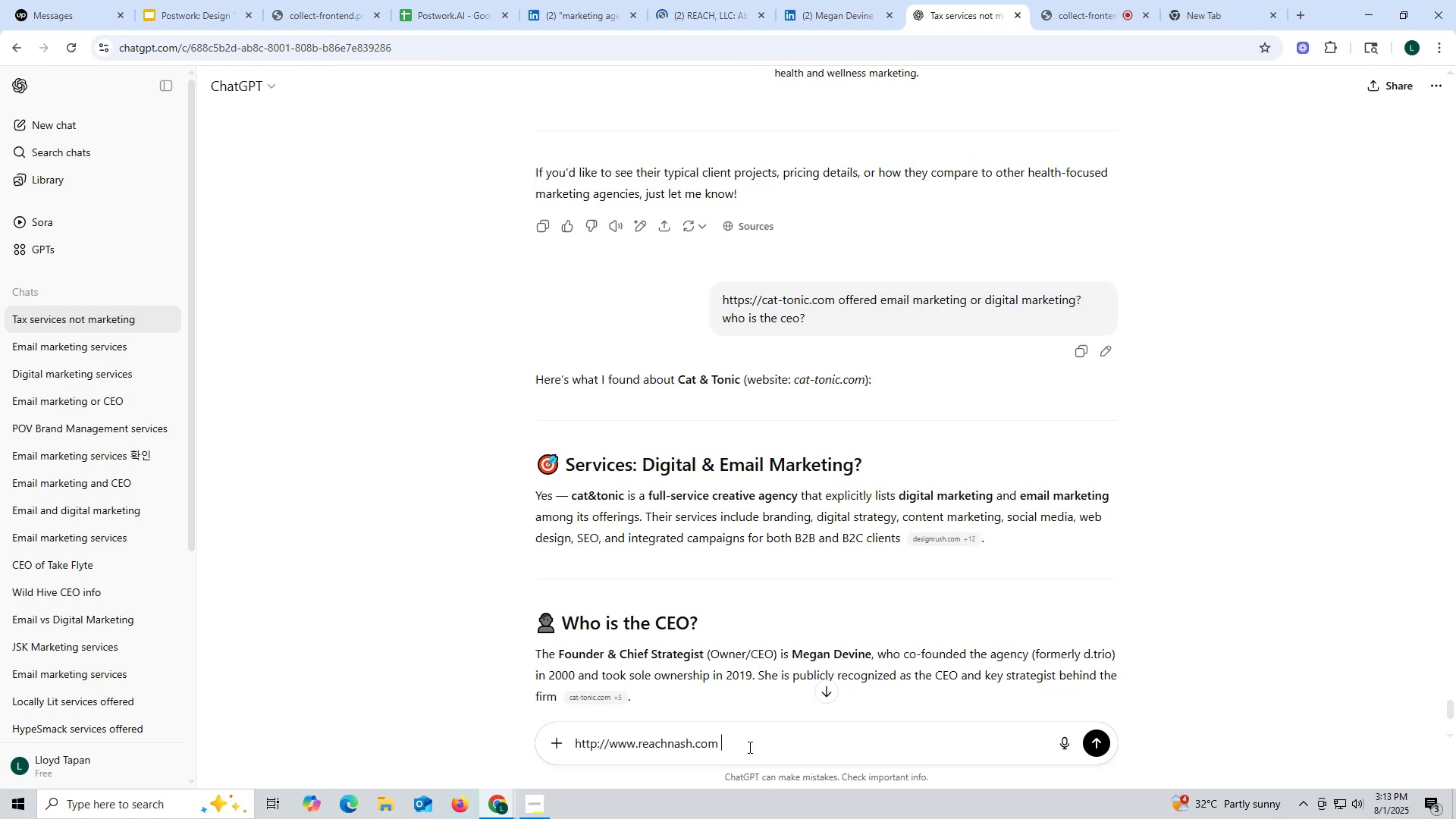 
left_click([748, 747])
 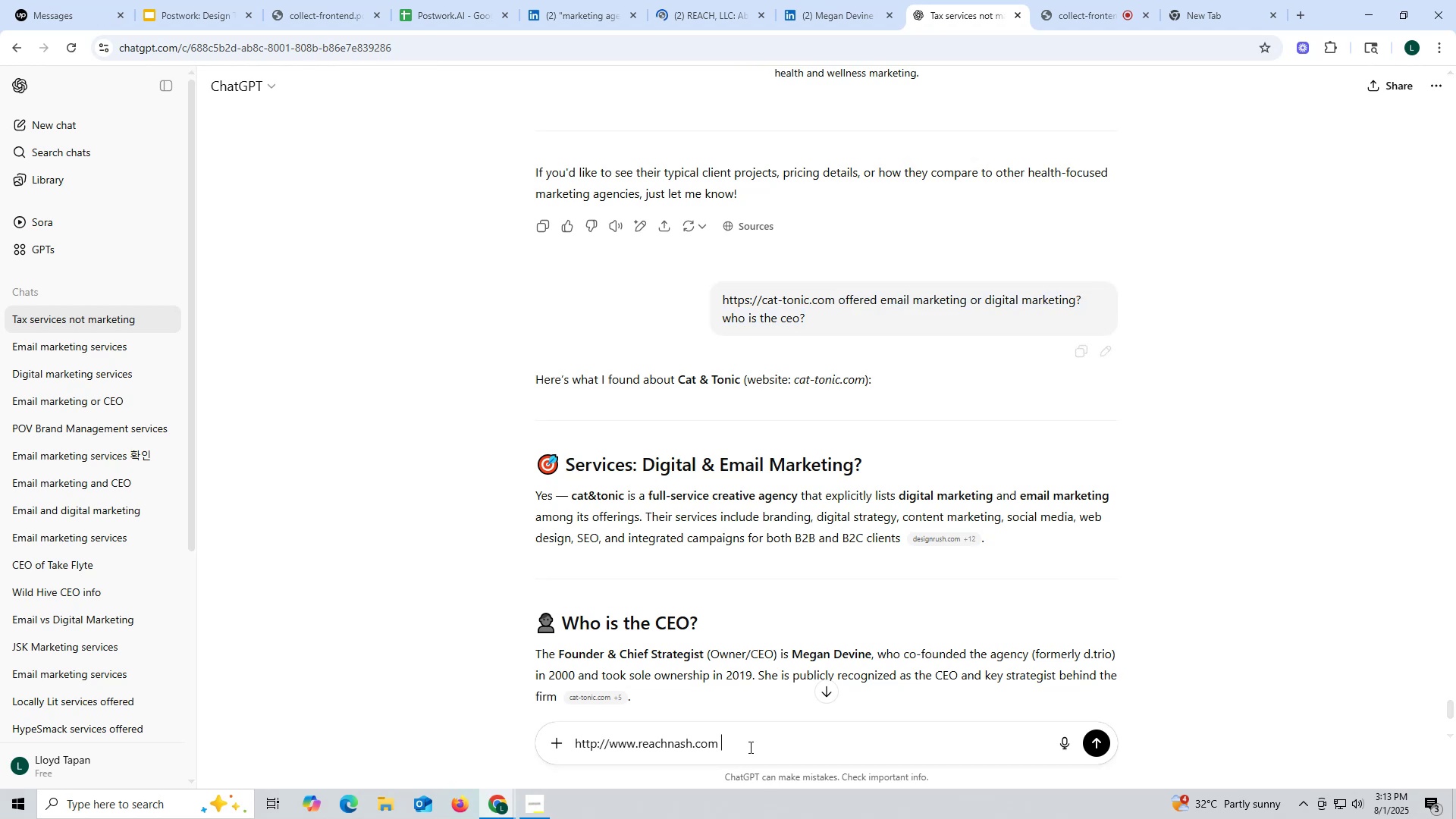 
key(Control+V)
 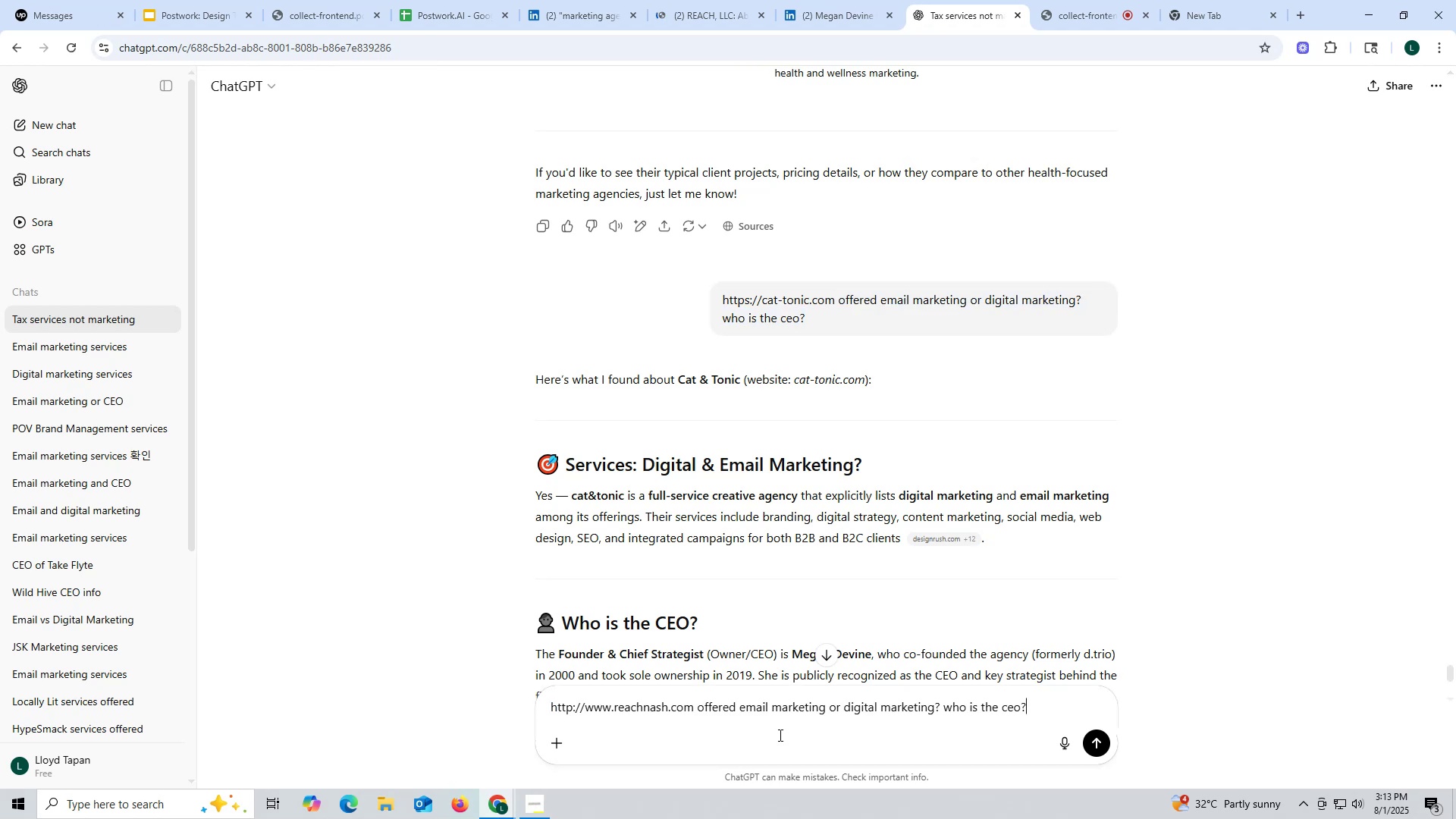 
key(Enter)
 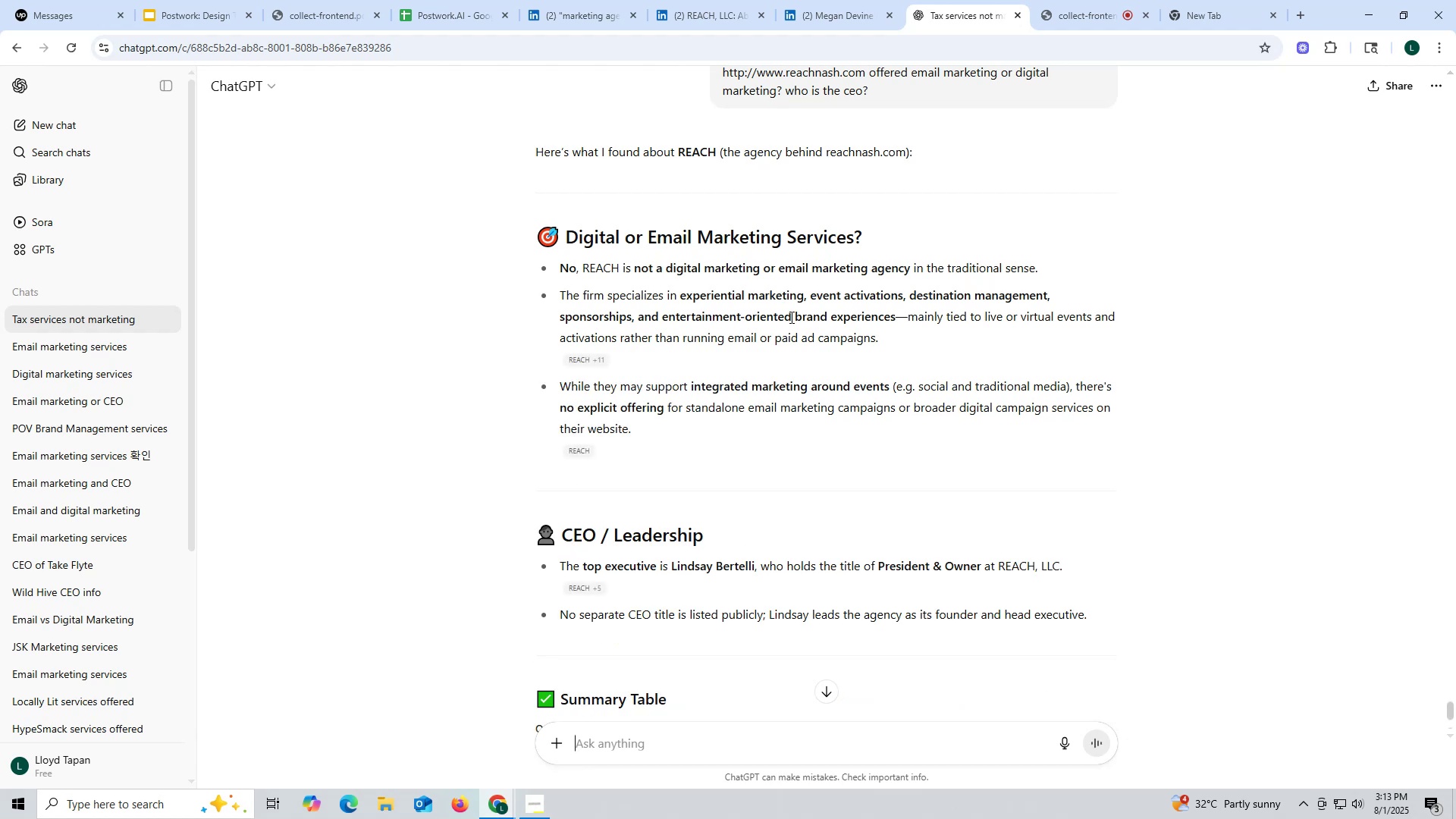 
wait(14.14)
 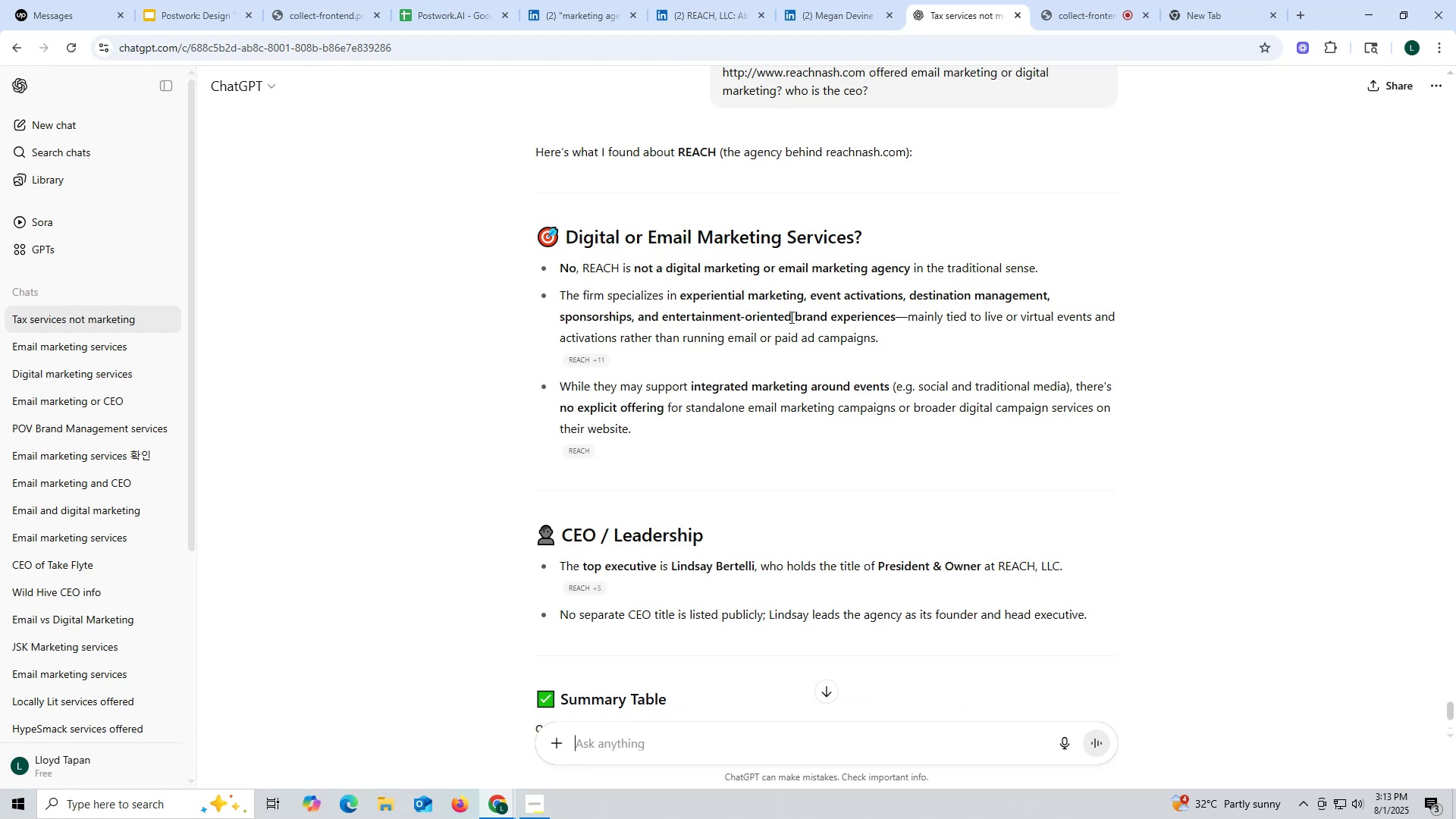 
left_click([837, 10])
 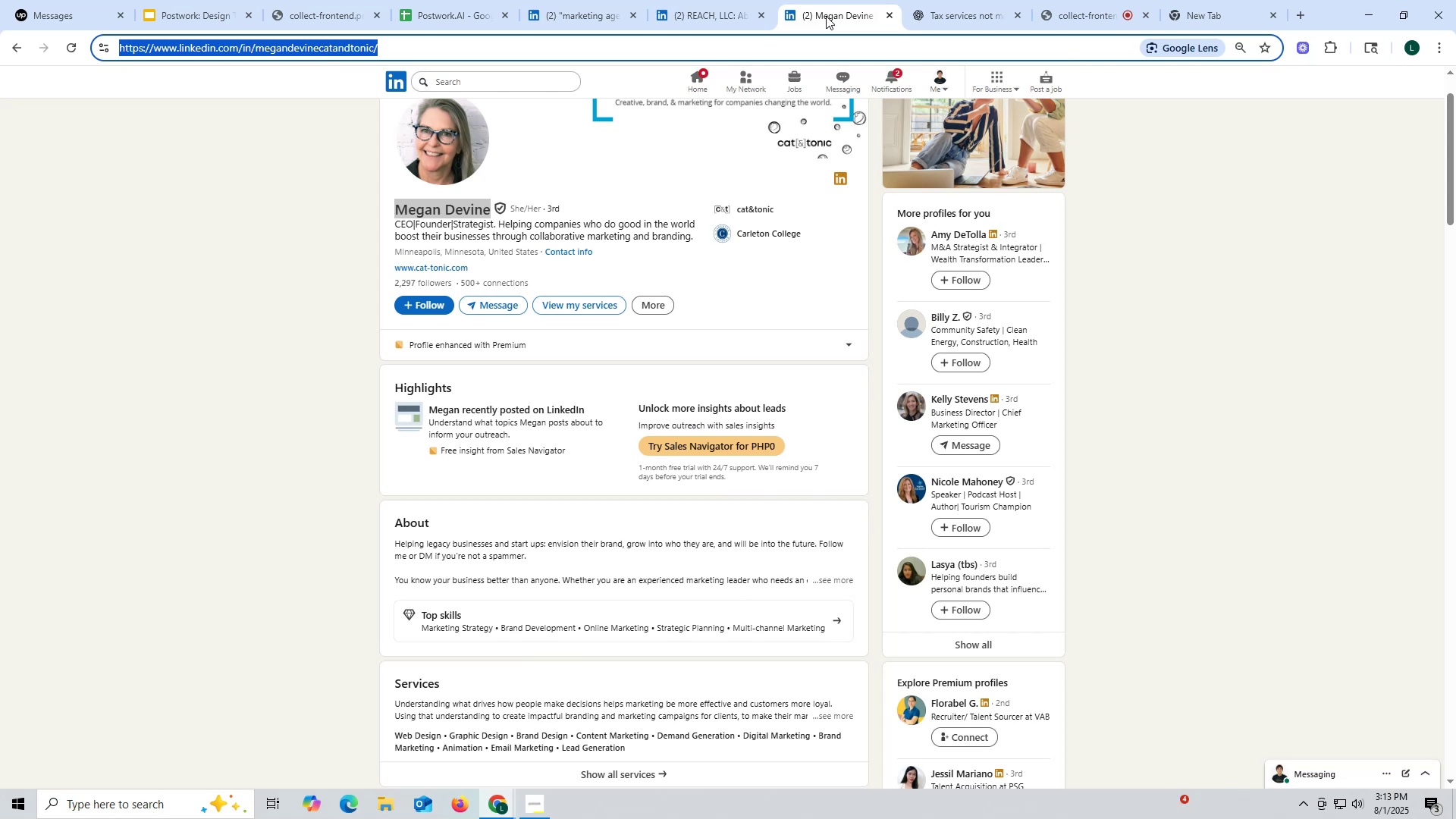 
wait(7.8)
 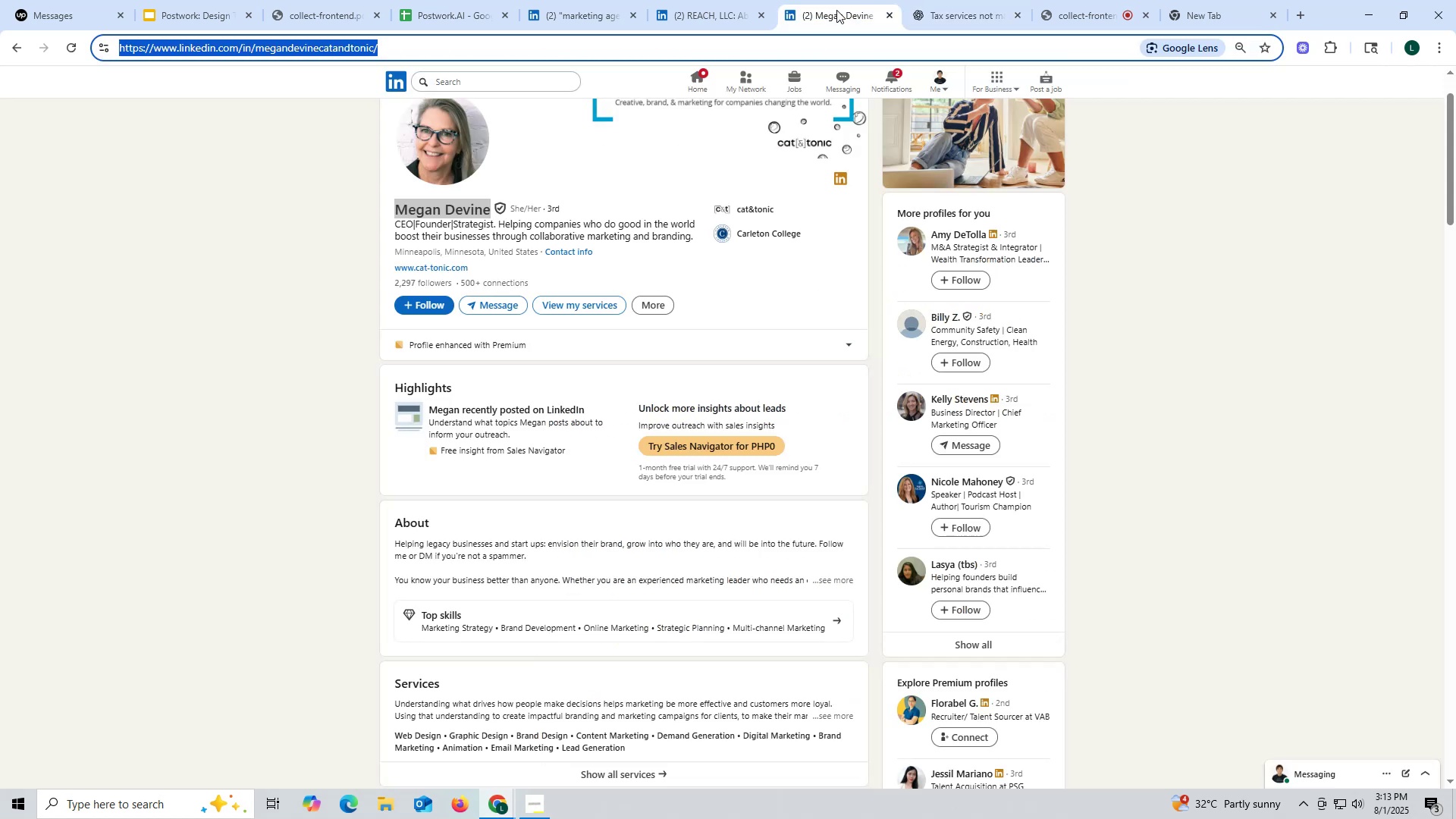 
left_click([759, 11])
 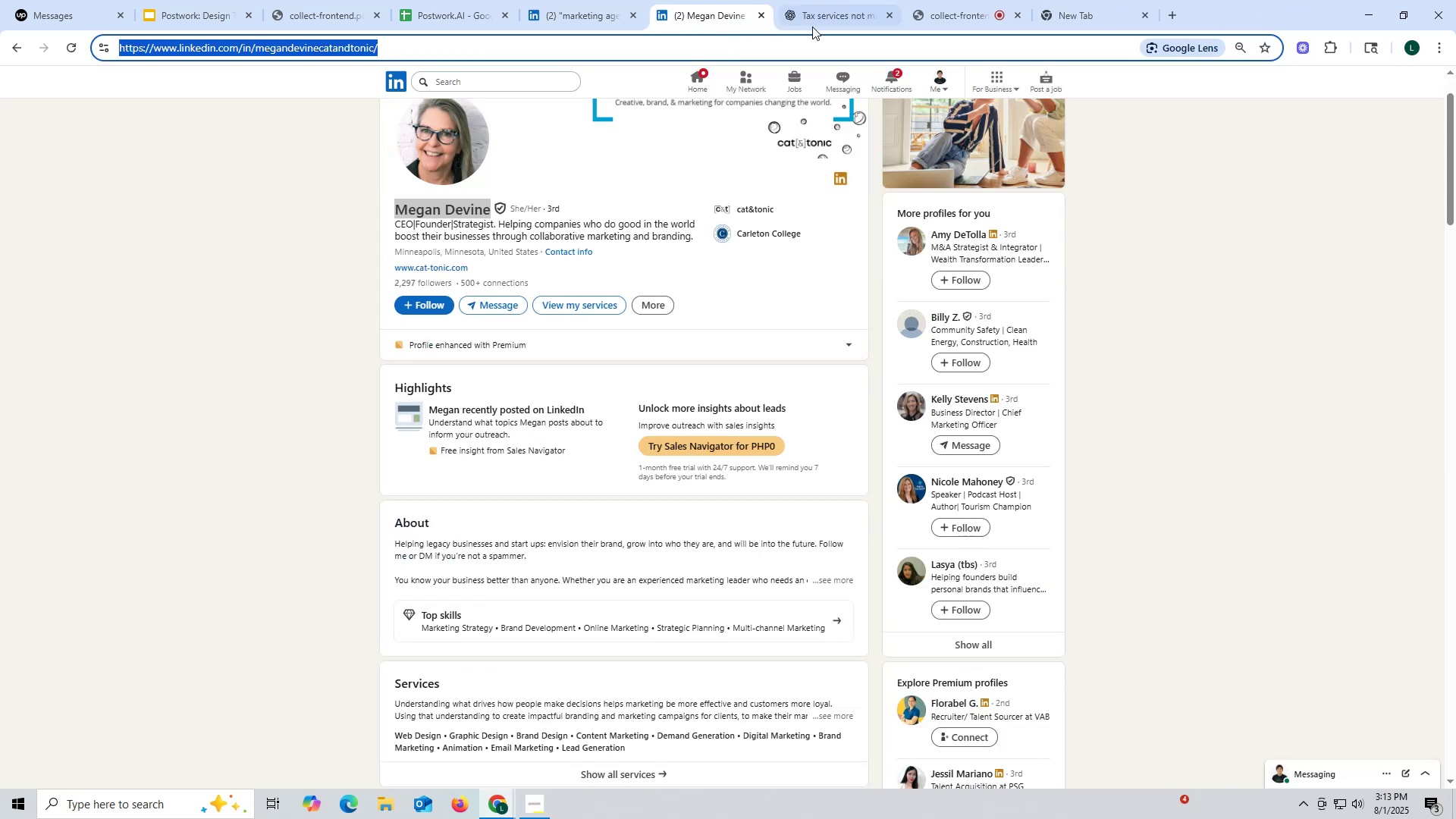 
mouse_move([819, 31])
 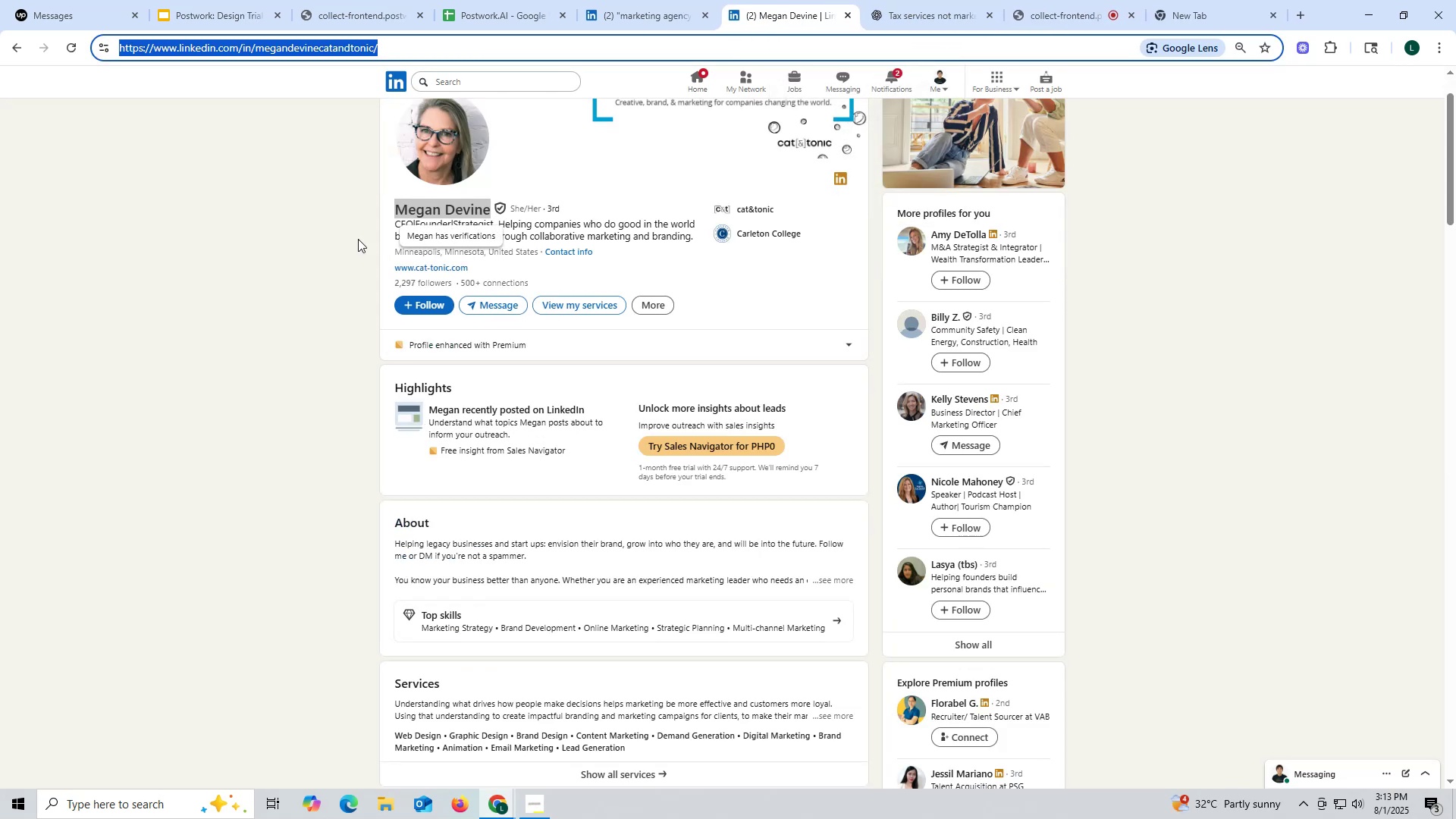 
left_click([303, 256])
 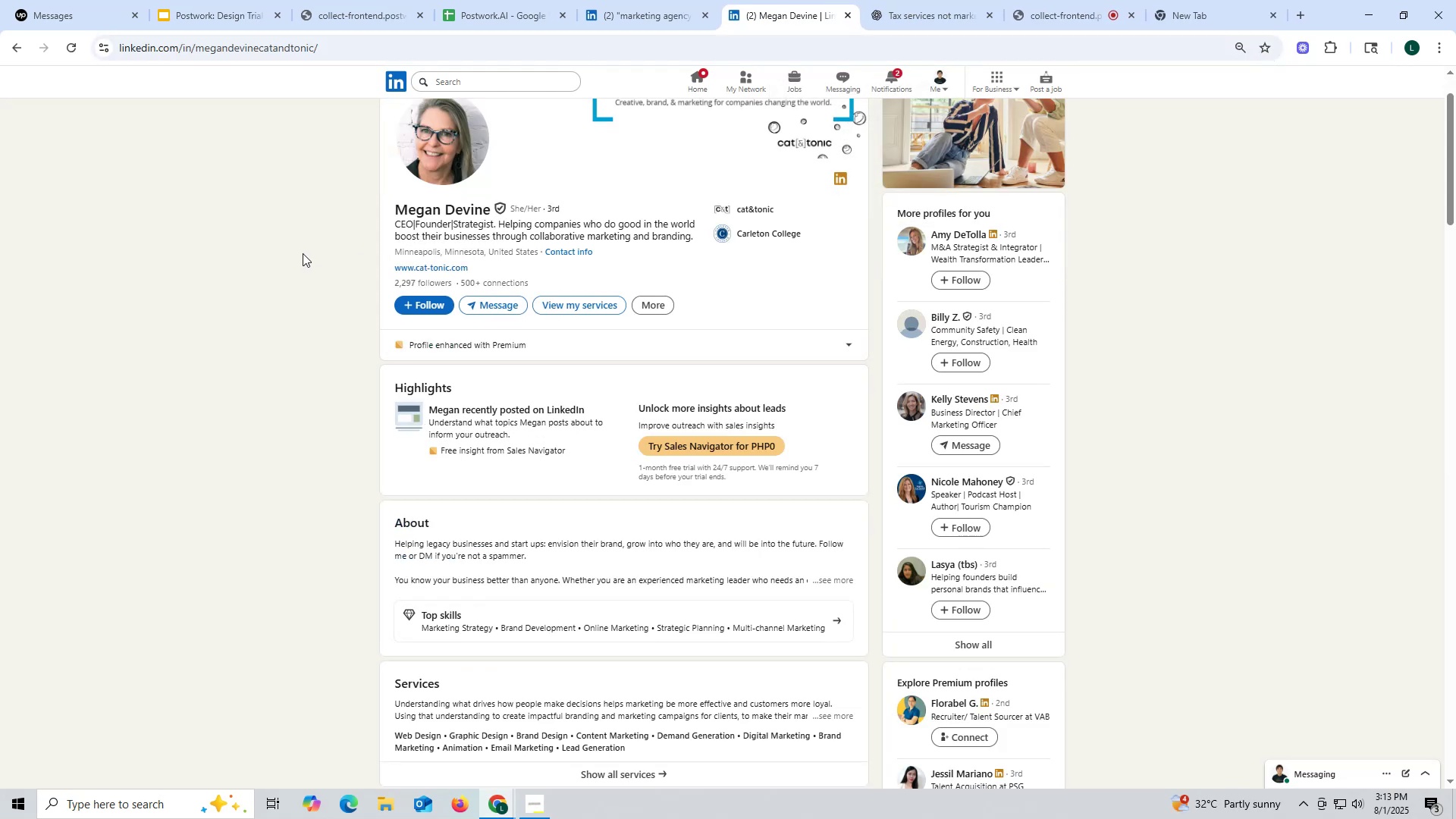 
mouse_move([748, 45])
 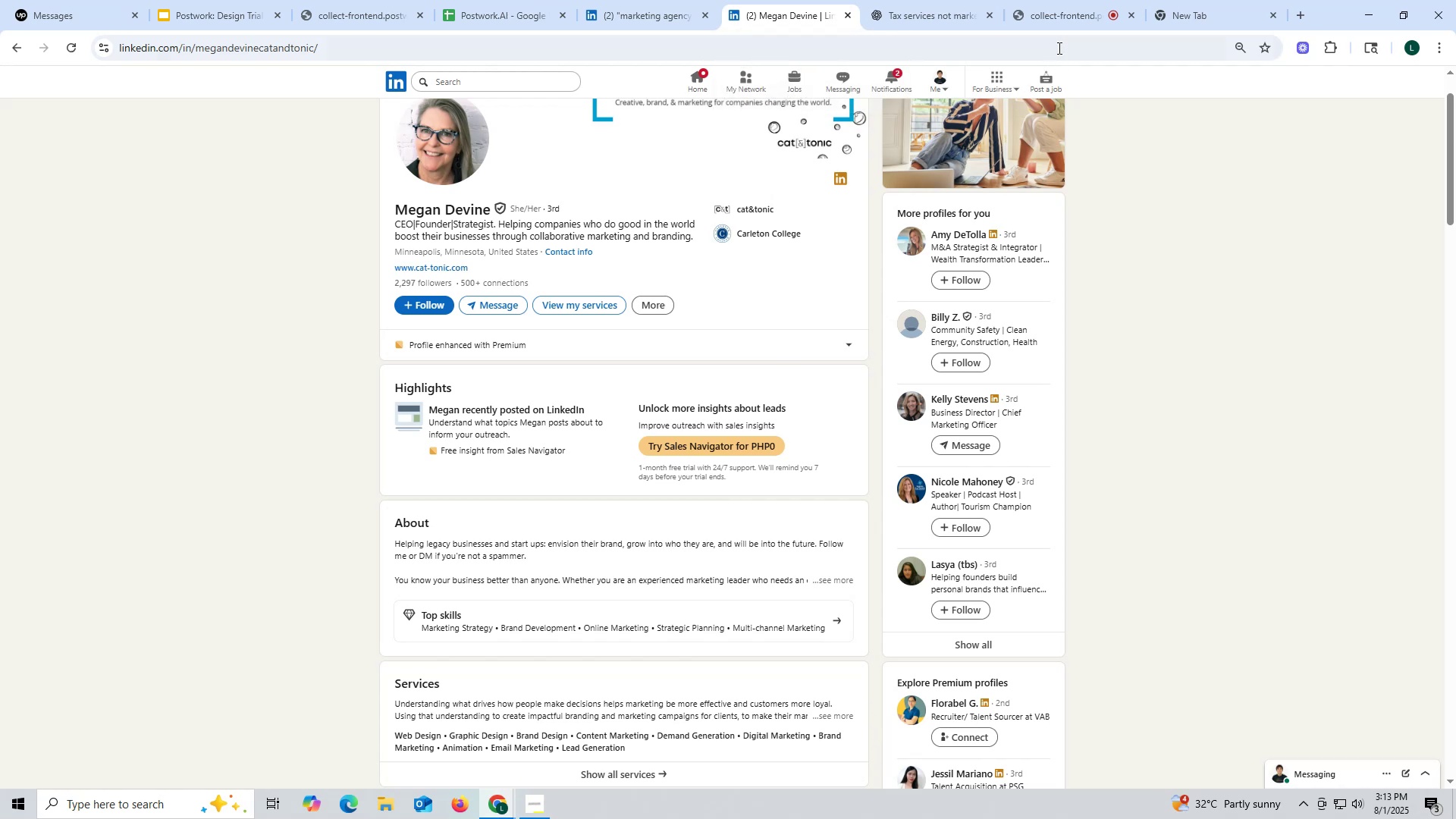 
left_click([1053, 24])
 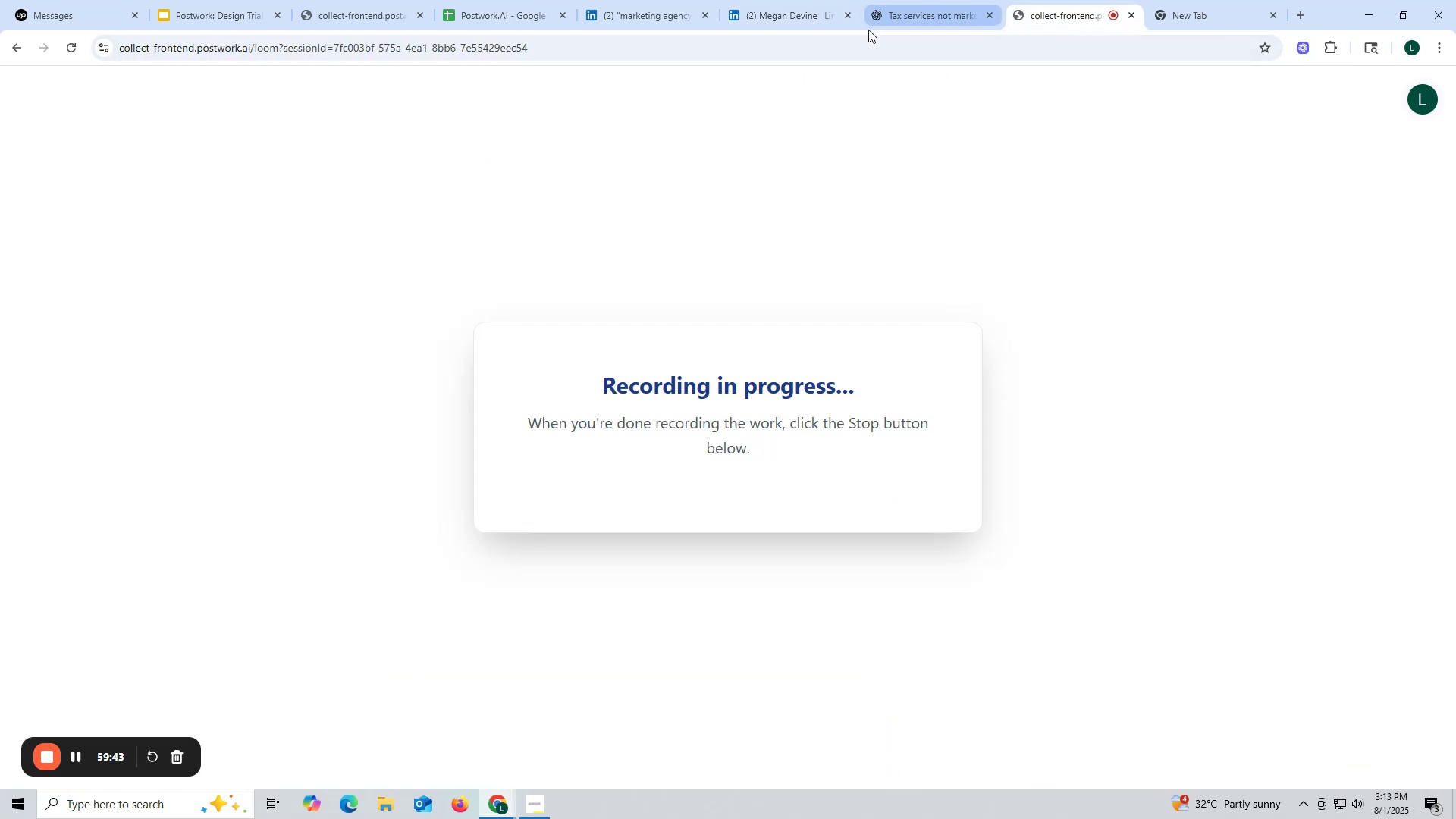 
left_click([801, 19])
 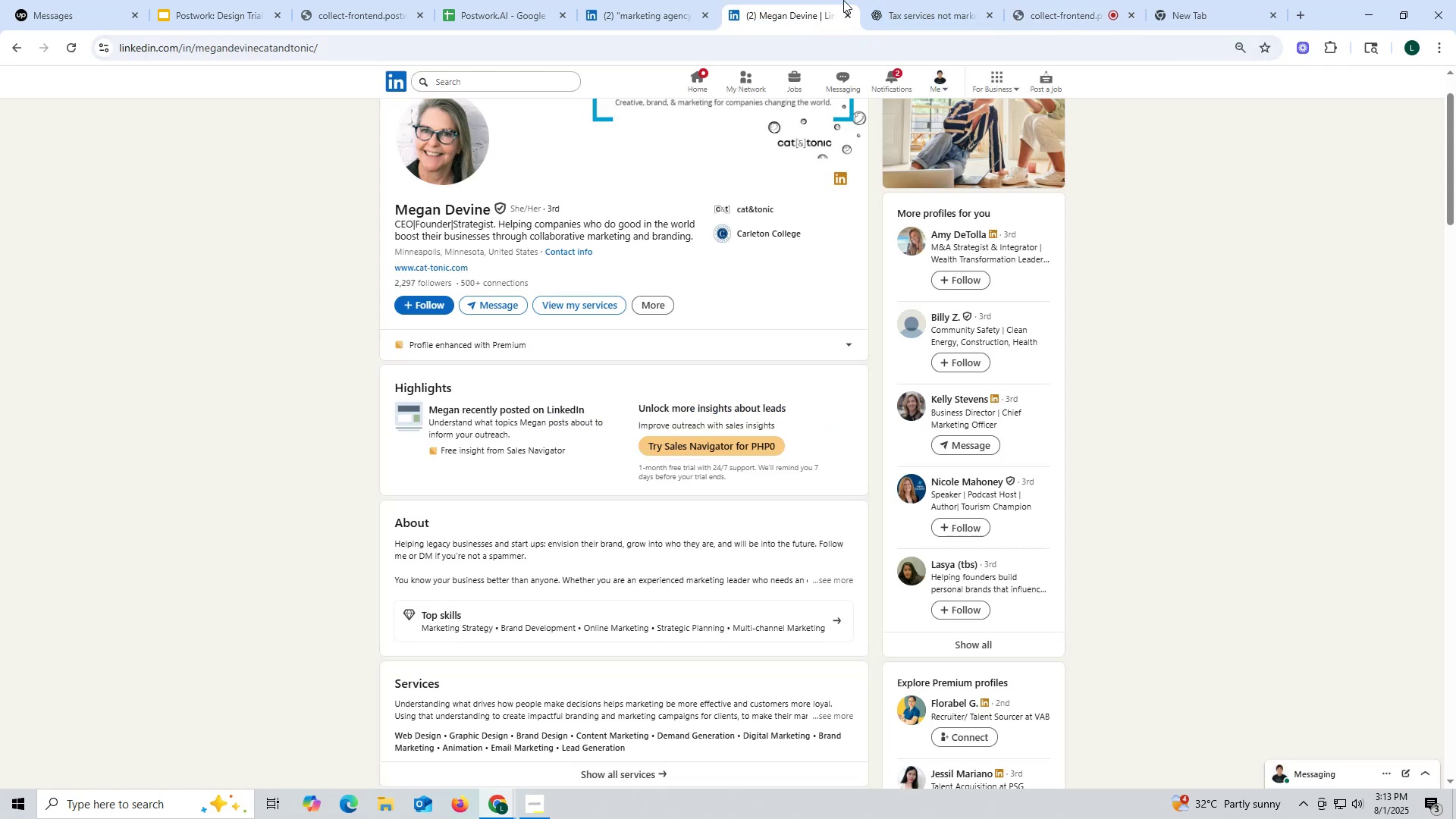 
wait(5.43)
 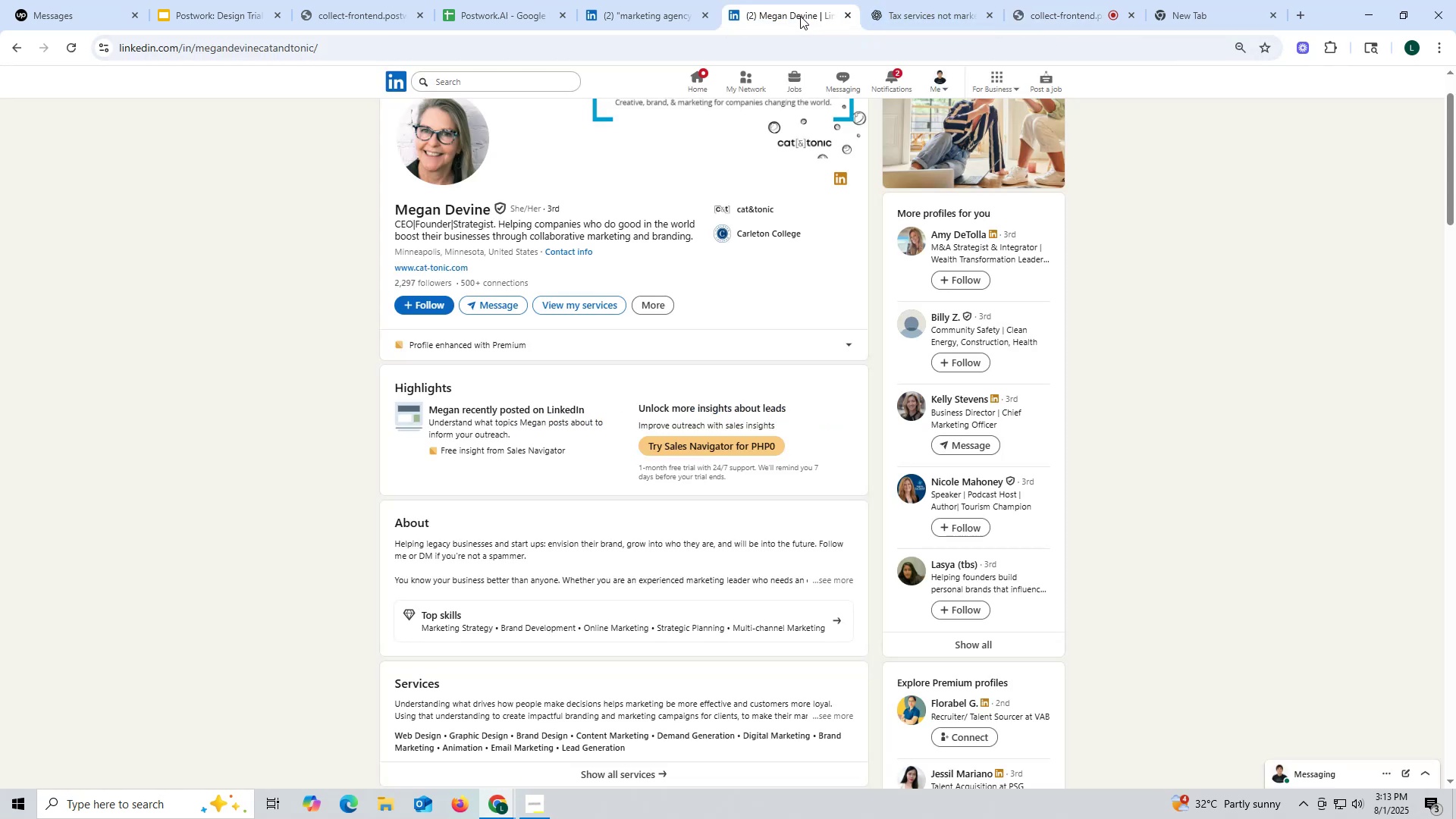 
left_click([515, 17])
 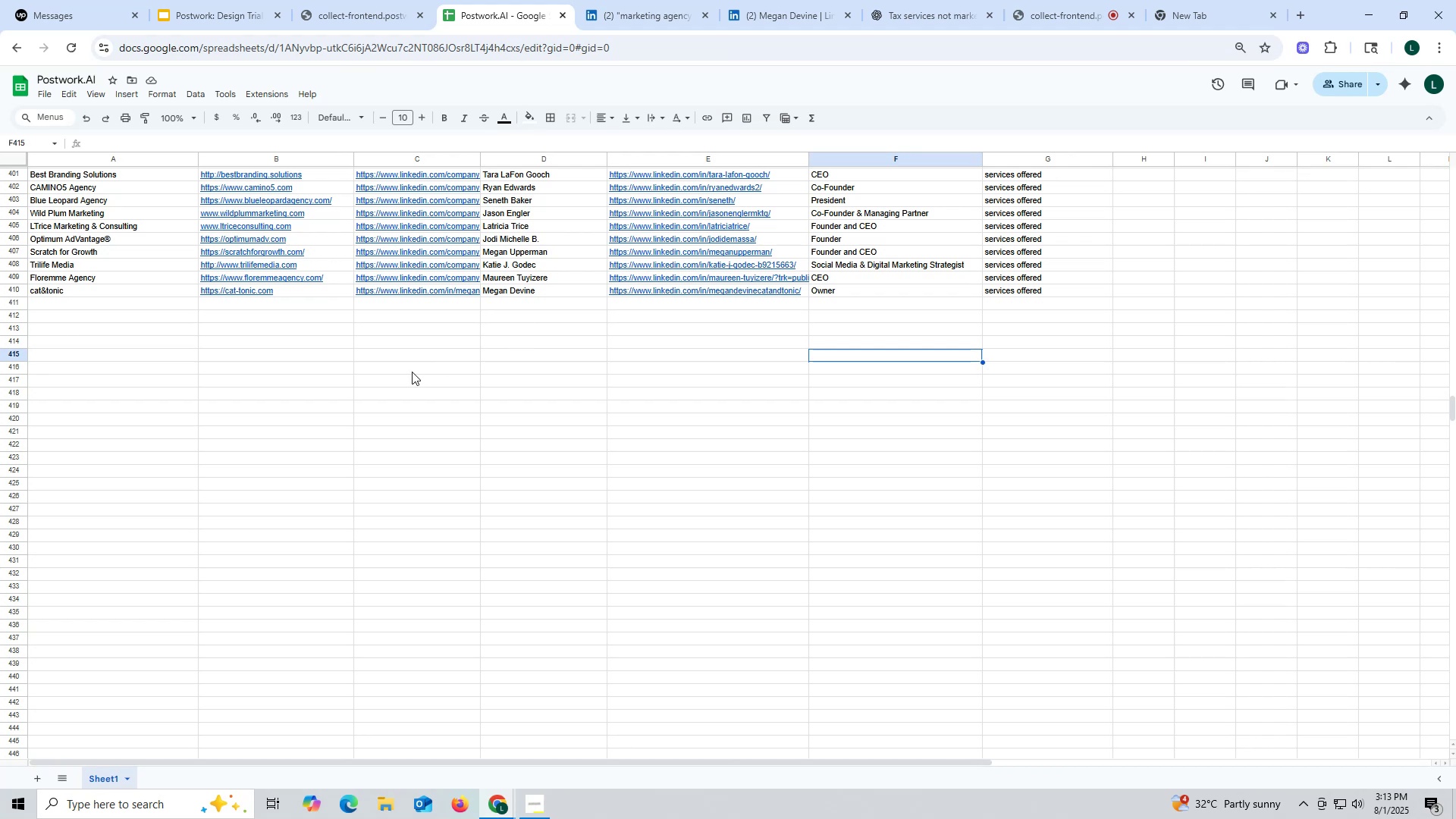 
scroll: coordinate [370, 388], scroll_direction: up, amount: 3.0
 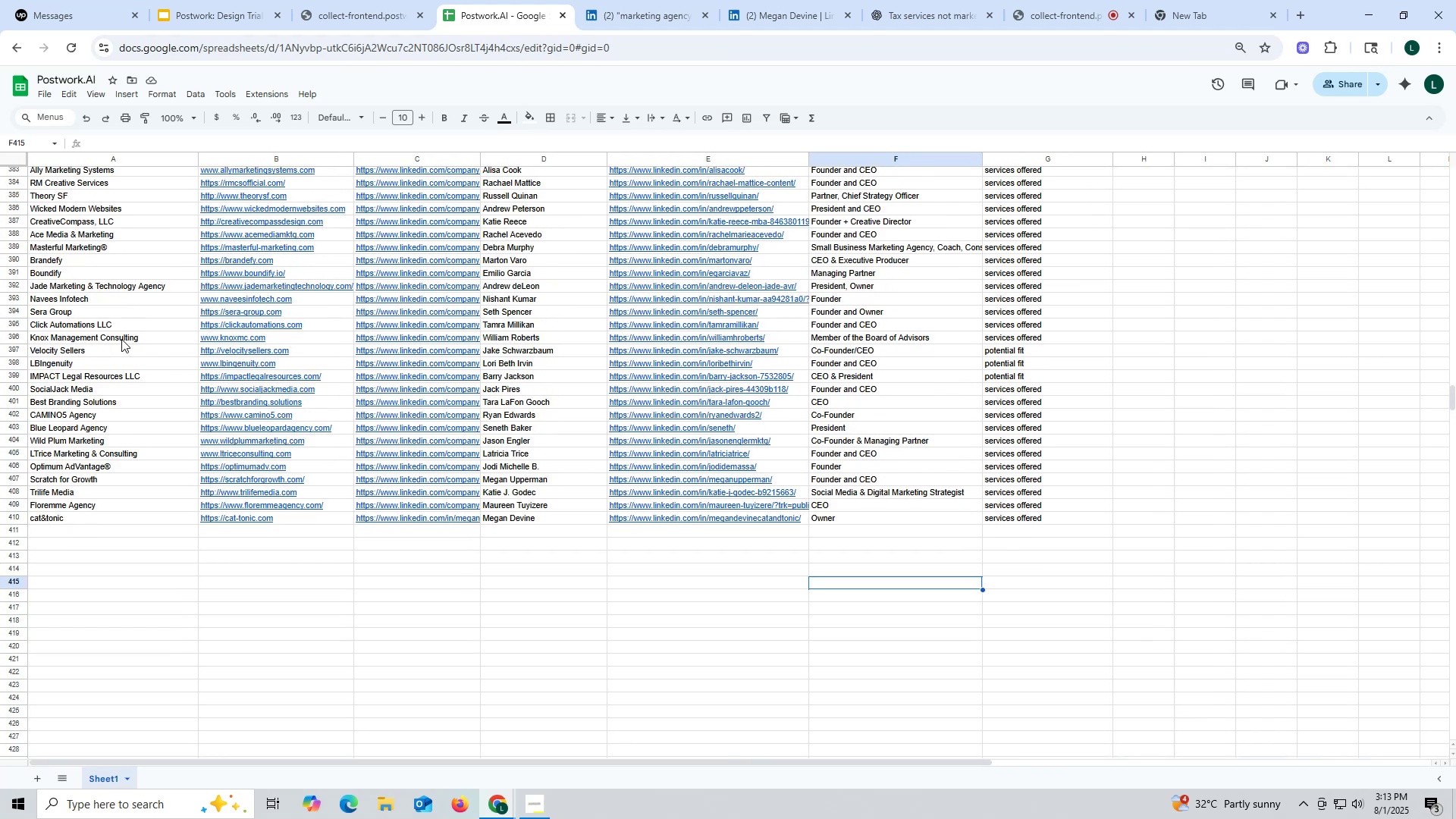 
left_click([119, 338])
 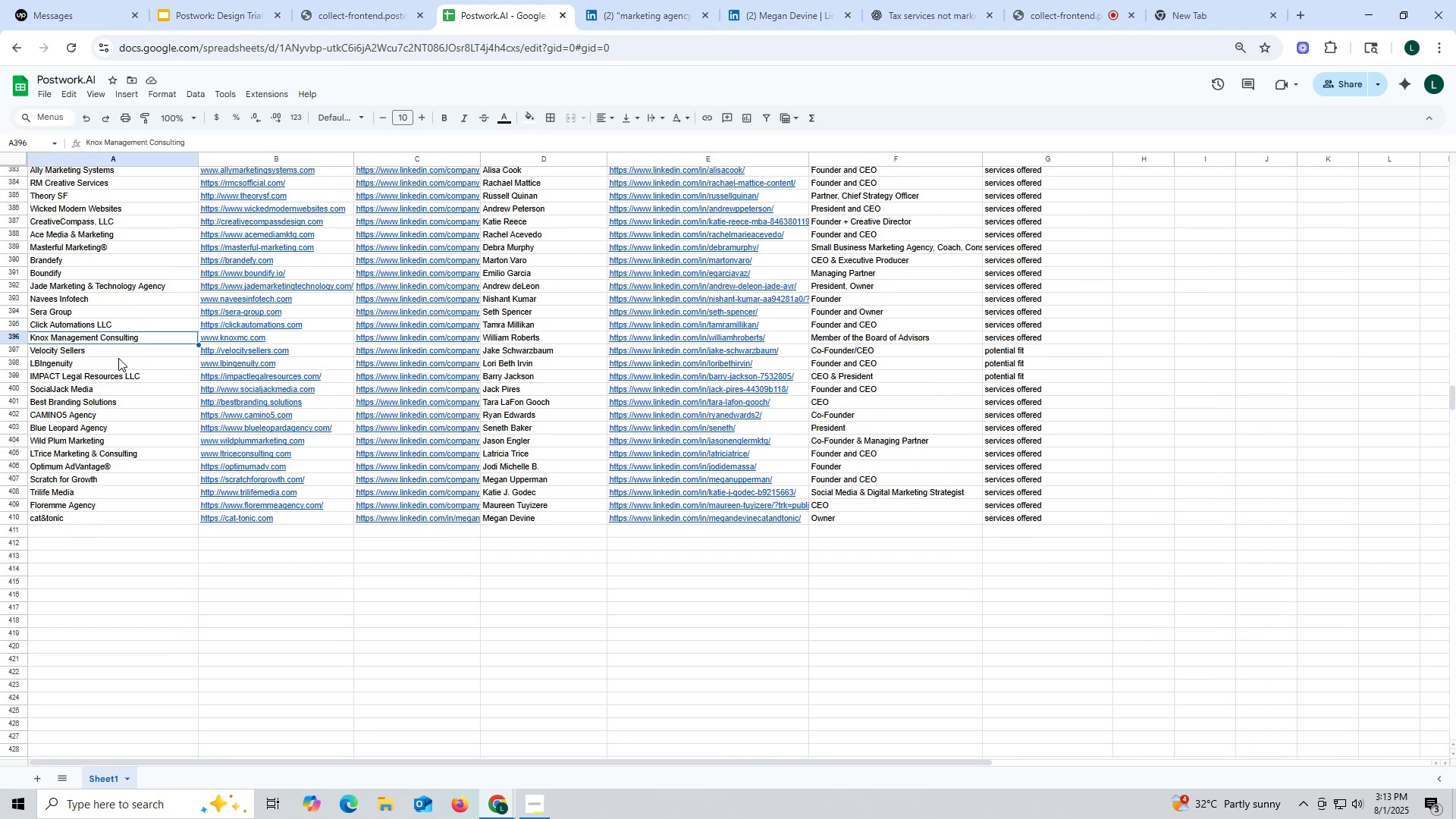 
left_click([118, 358])
 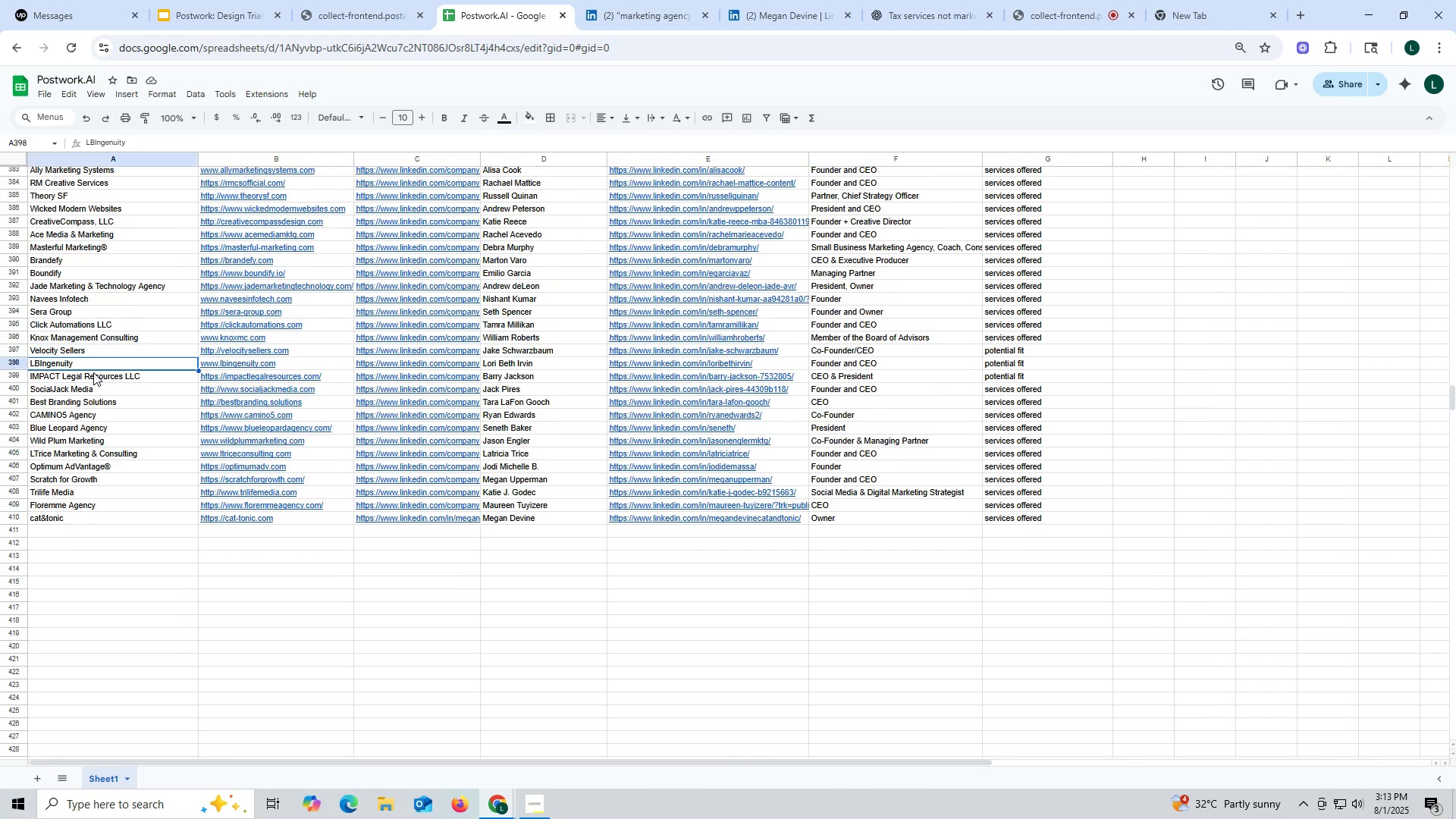 
double_click([93, 372])
 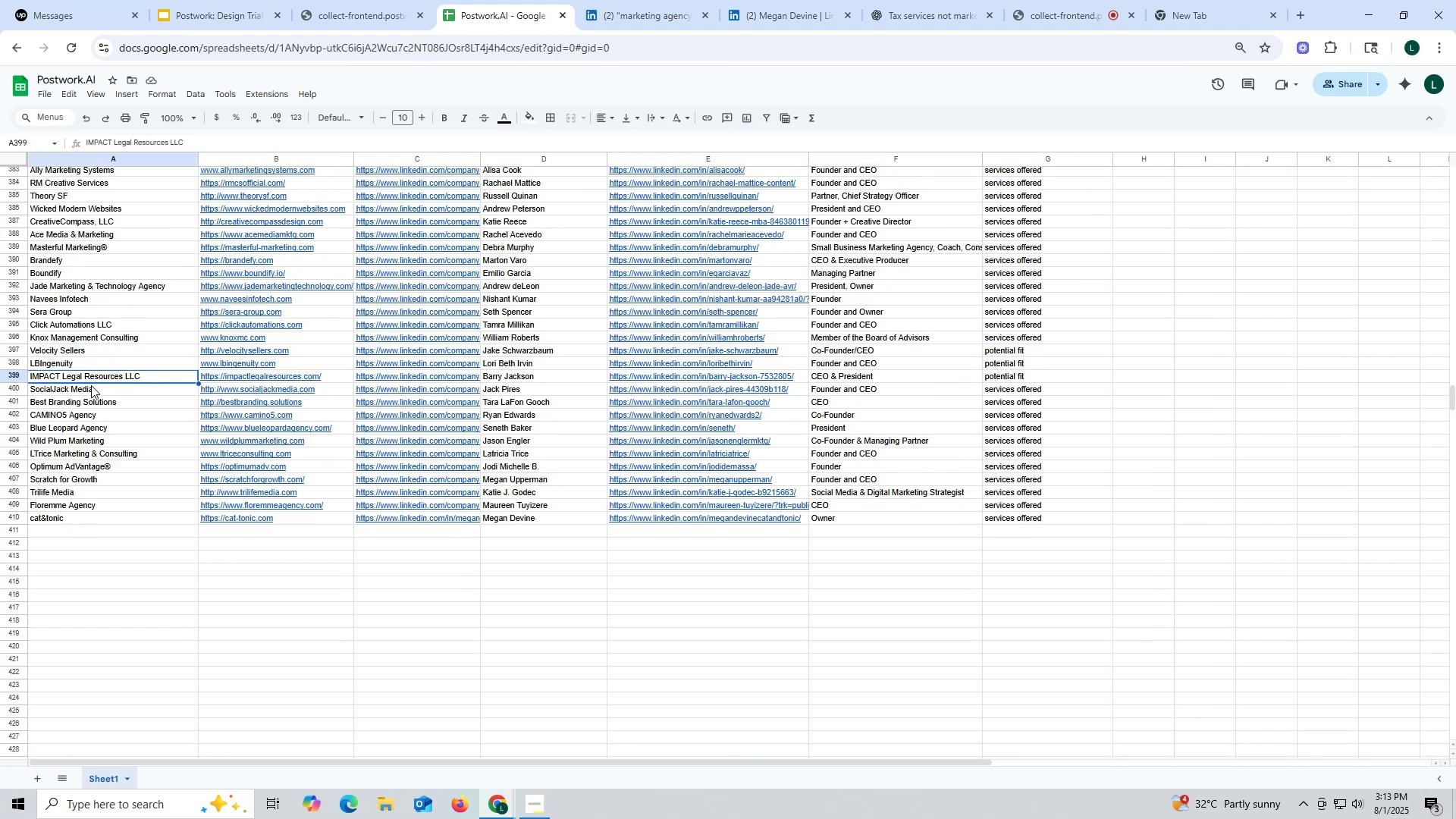 